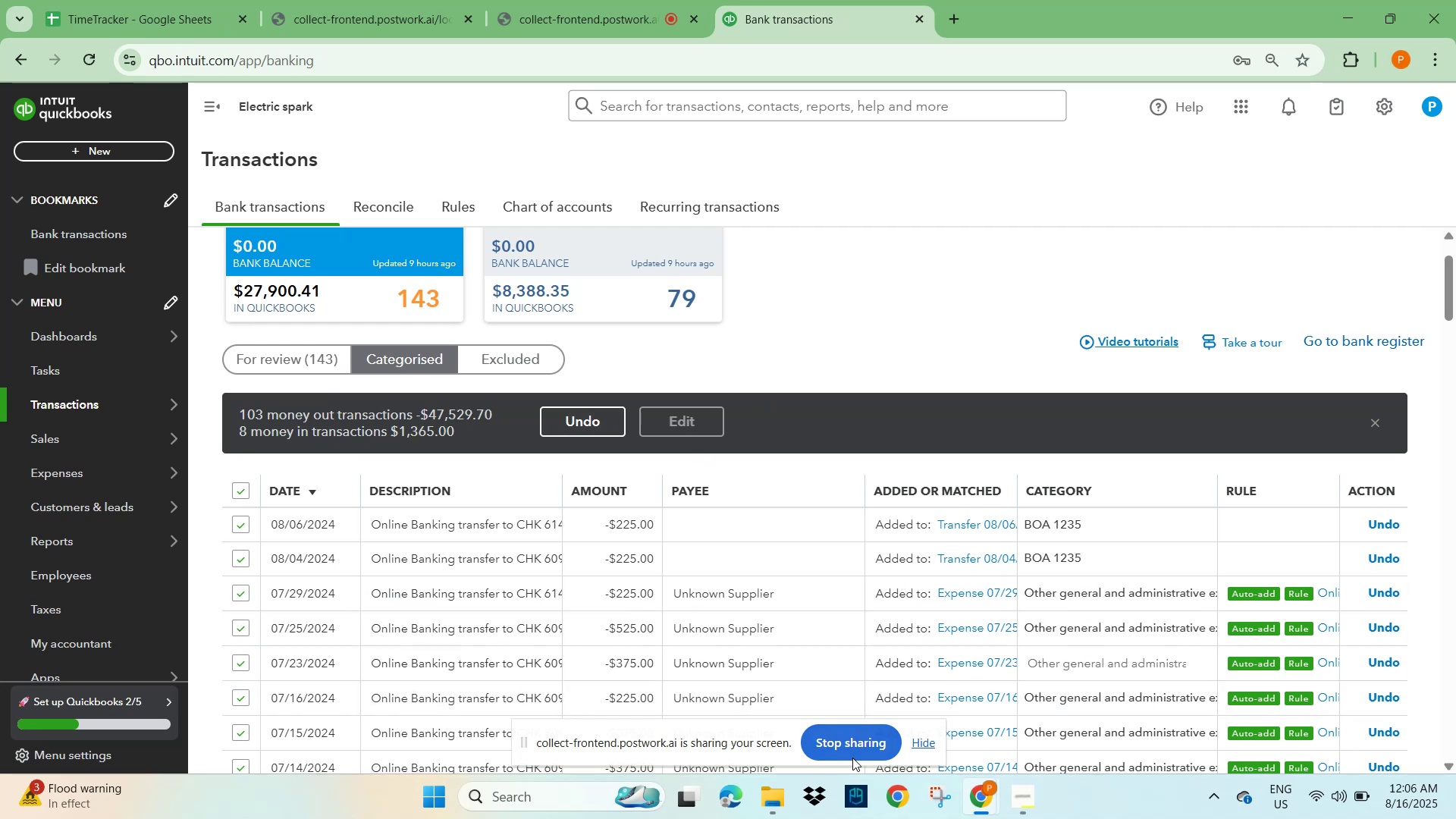 
wait(5.04)
 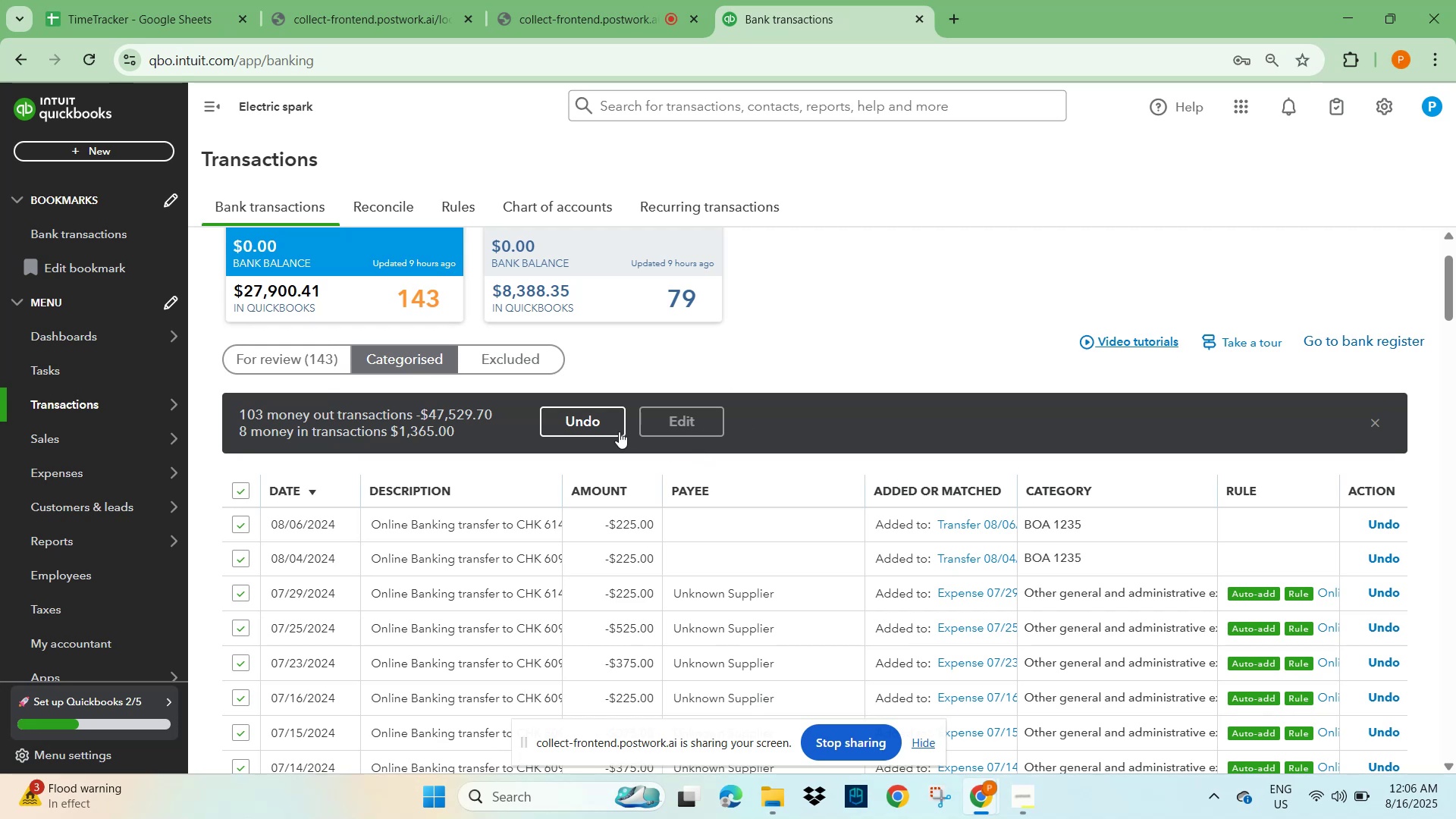 
left_click([697, 427])
 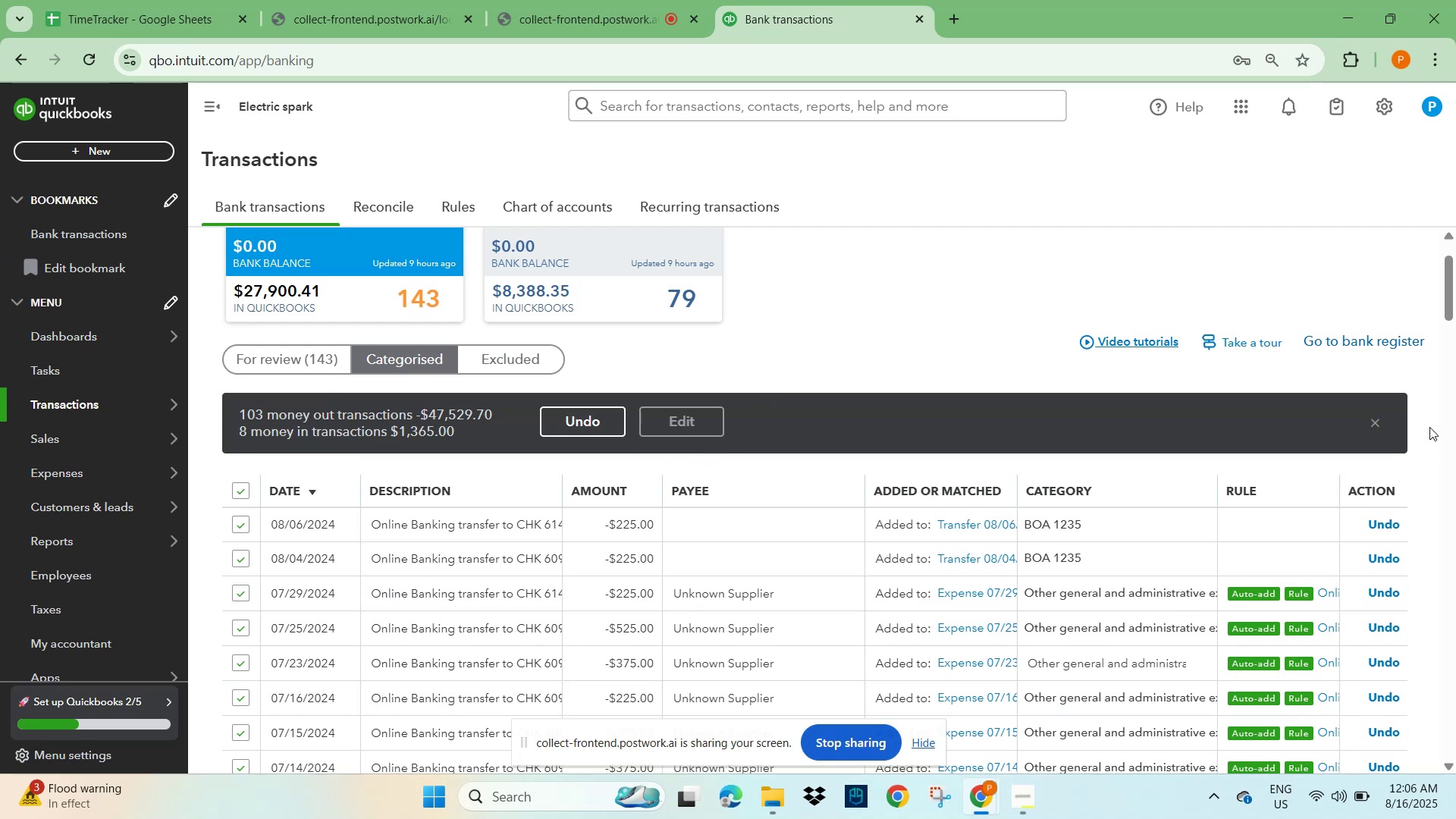 
left_click([1379, 422])
 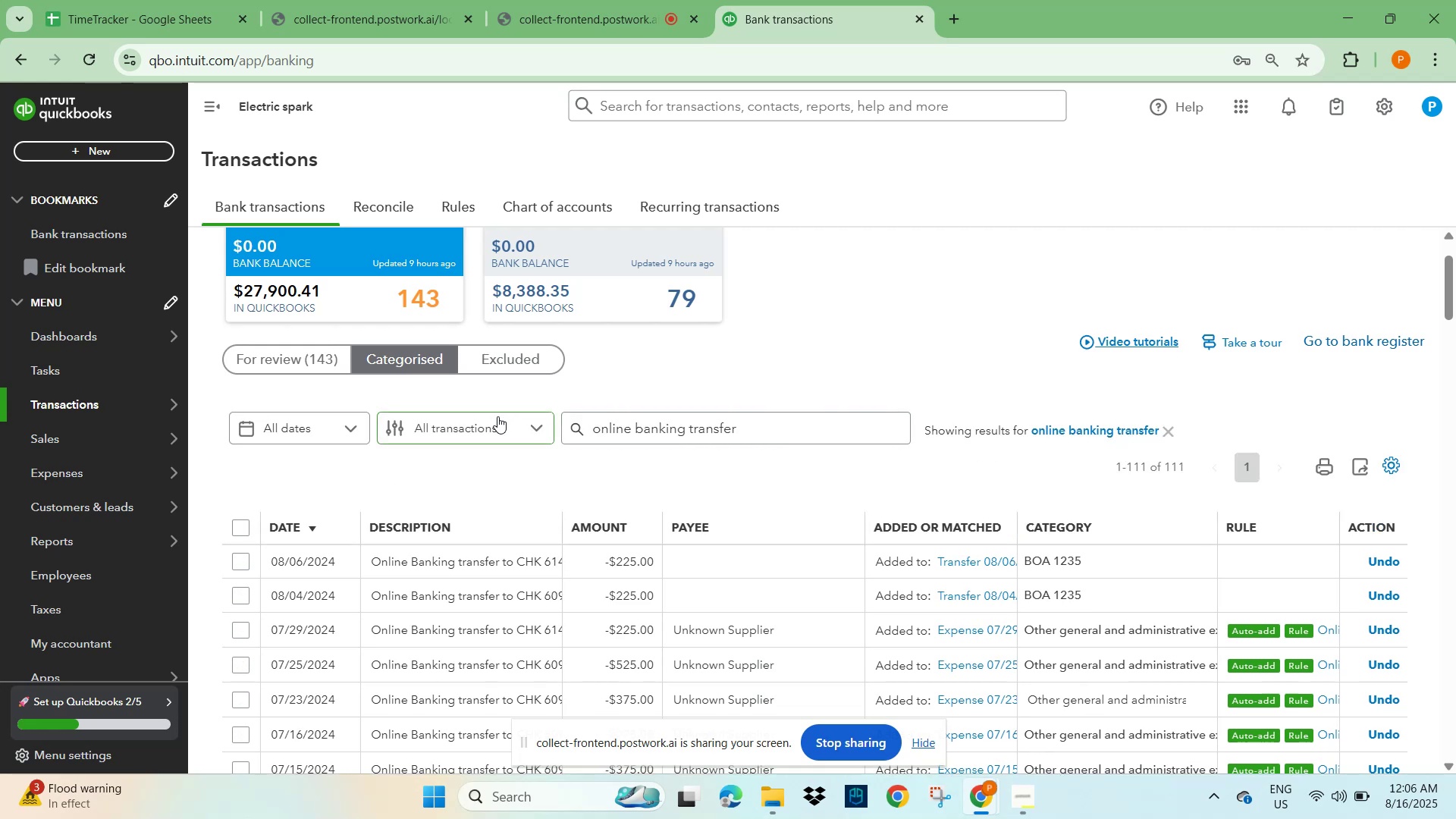 
wait(6.46)
 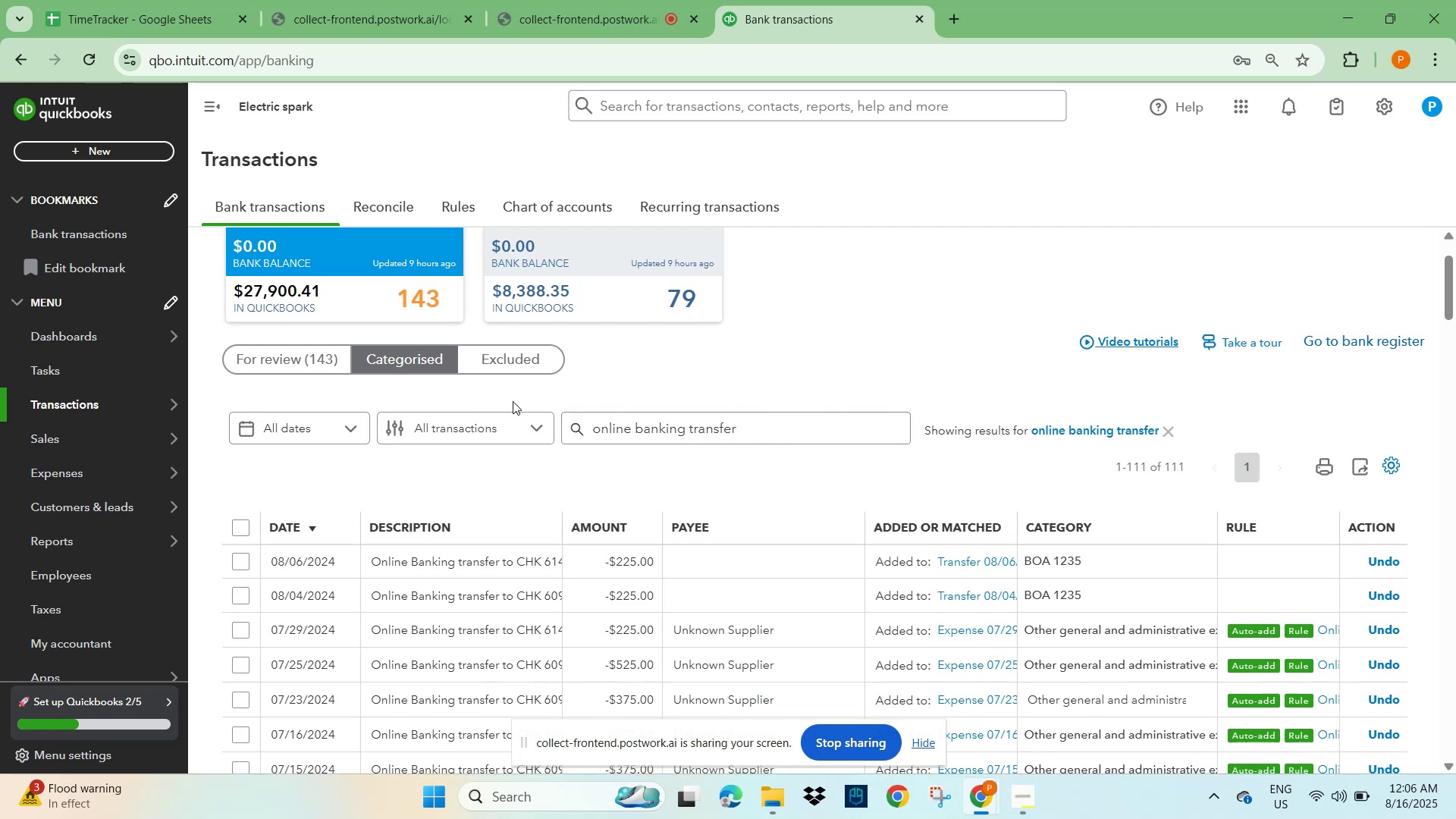 
left_click([459, 210])
 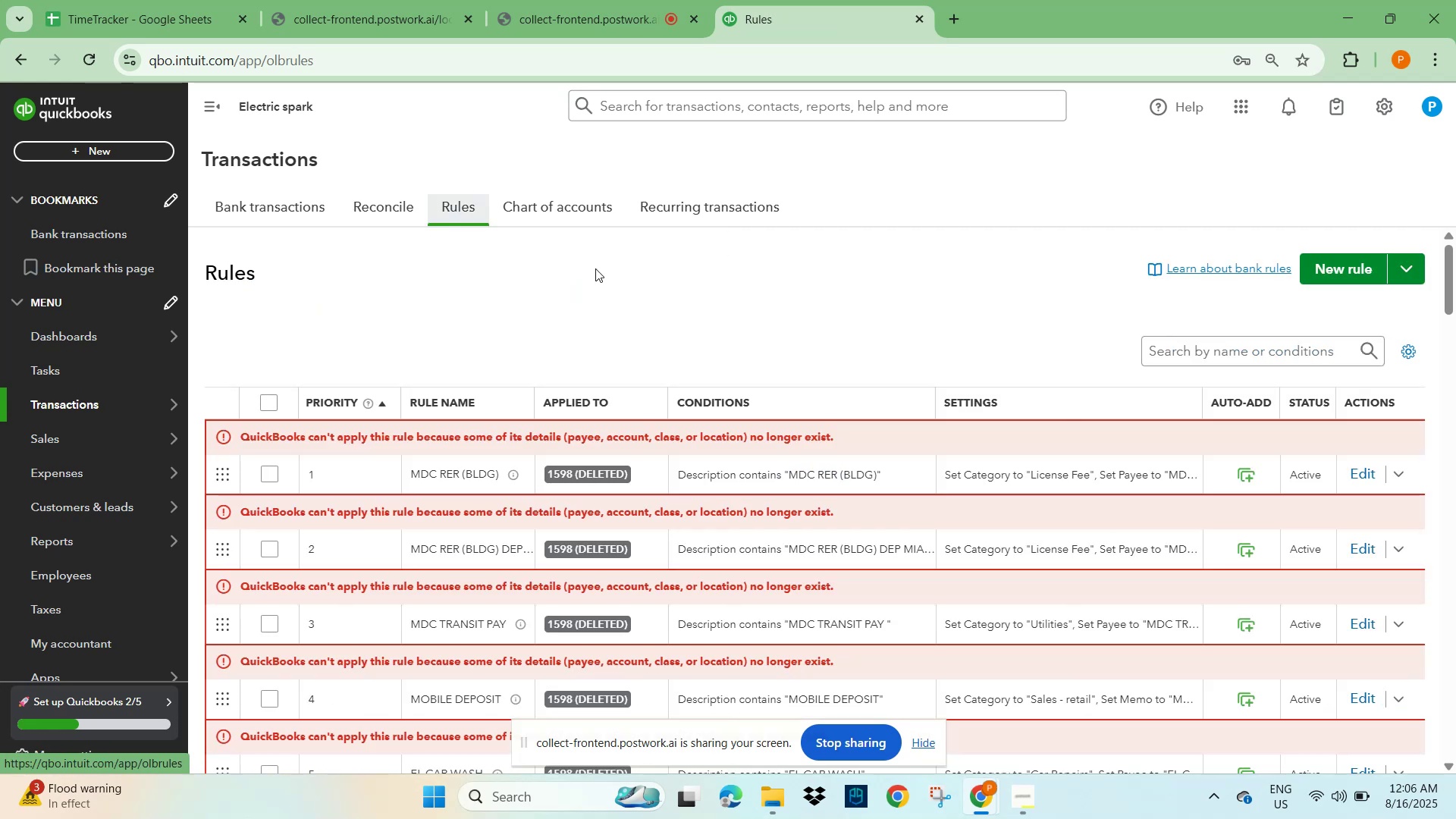 
left_click([1172, 350])
 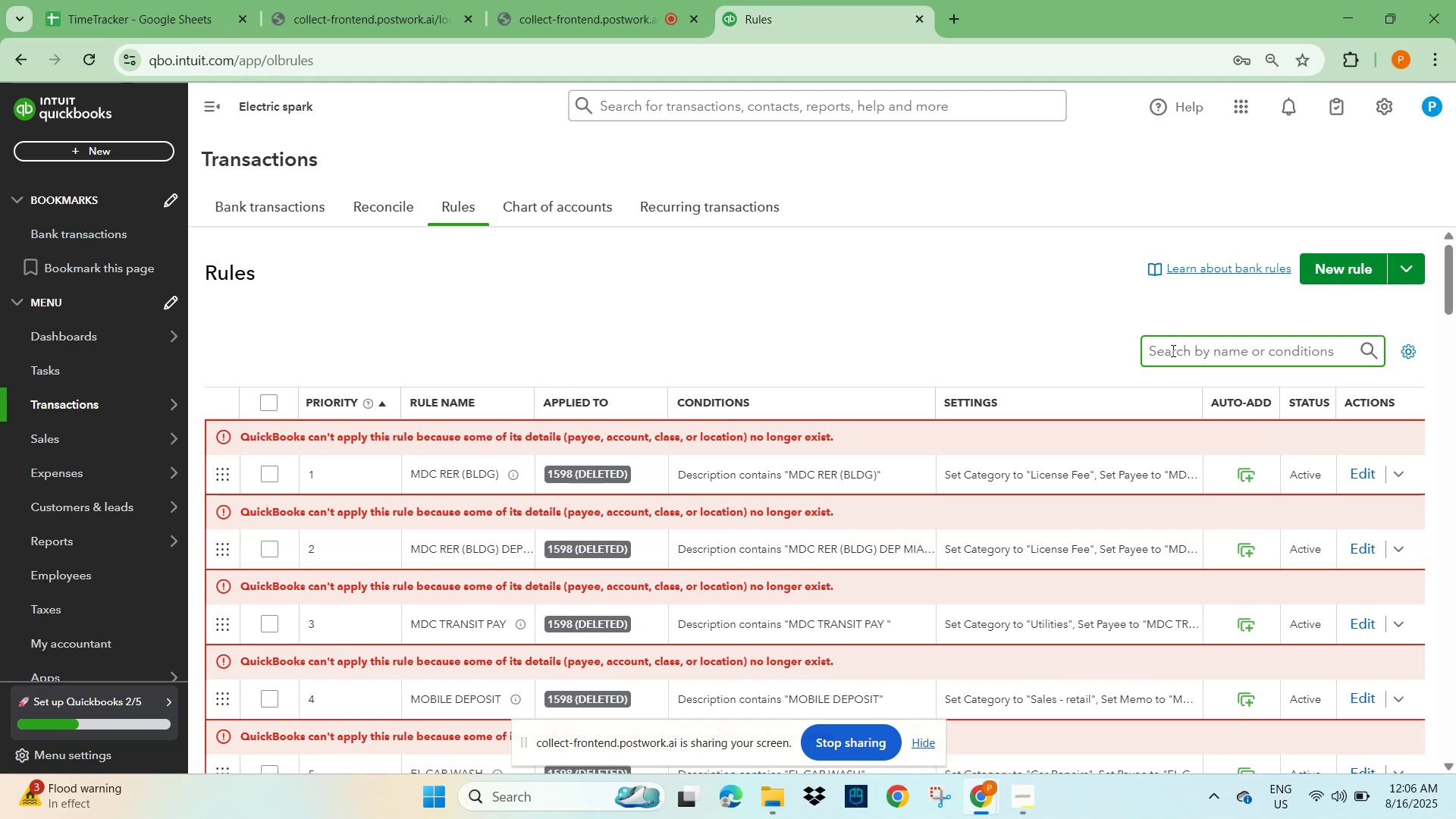 
key(Control+V)
 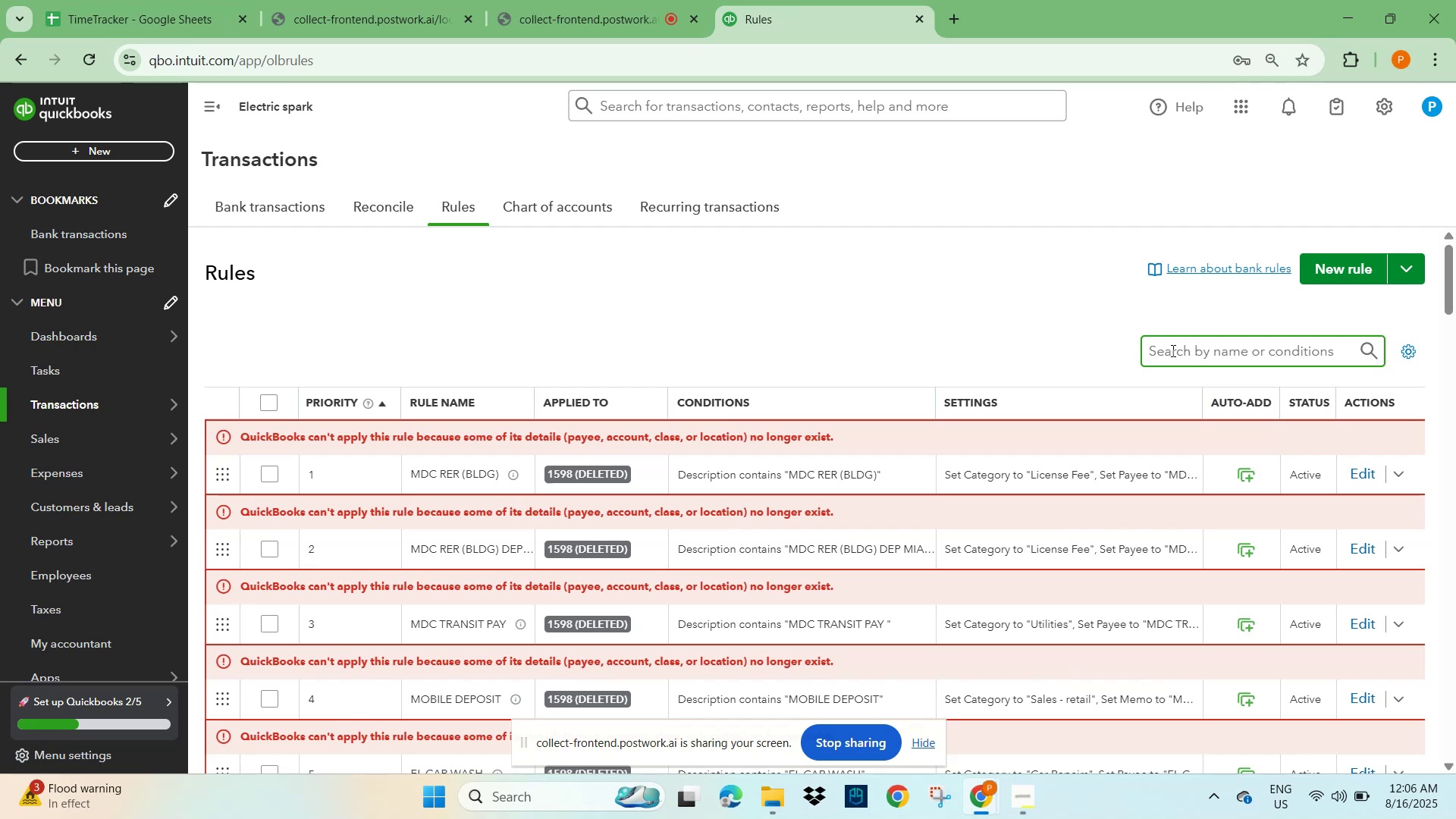 
type(p)
key(Backspace)
key(Backspace)
type(online )
 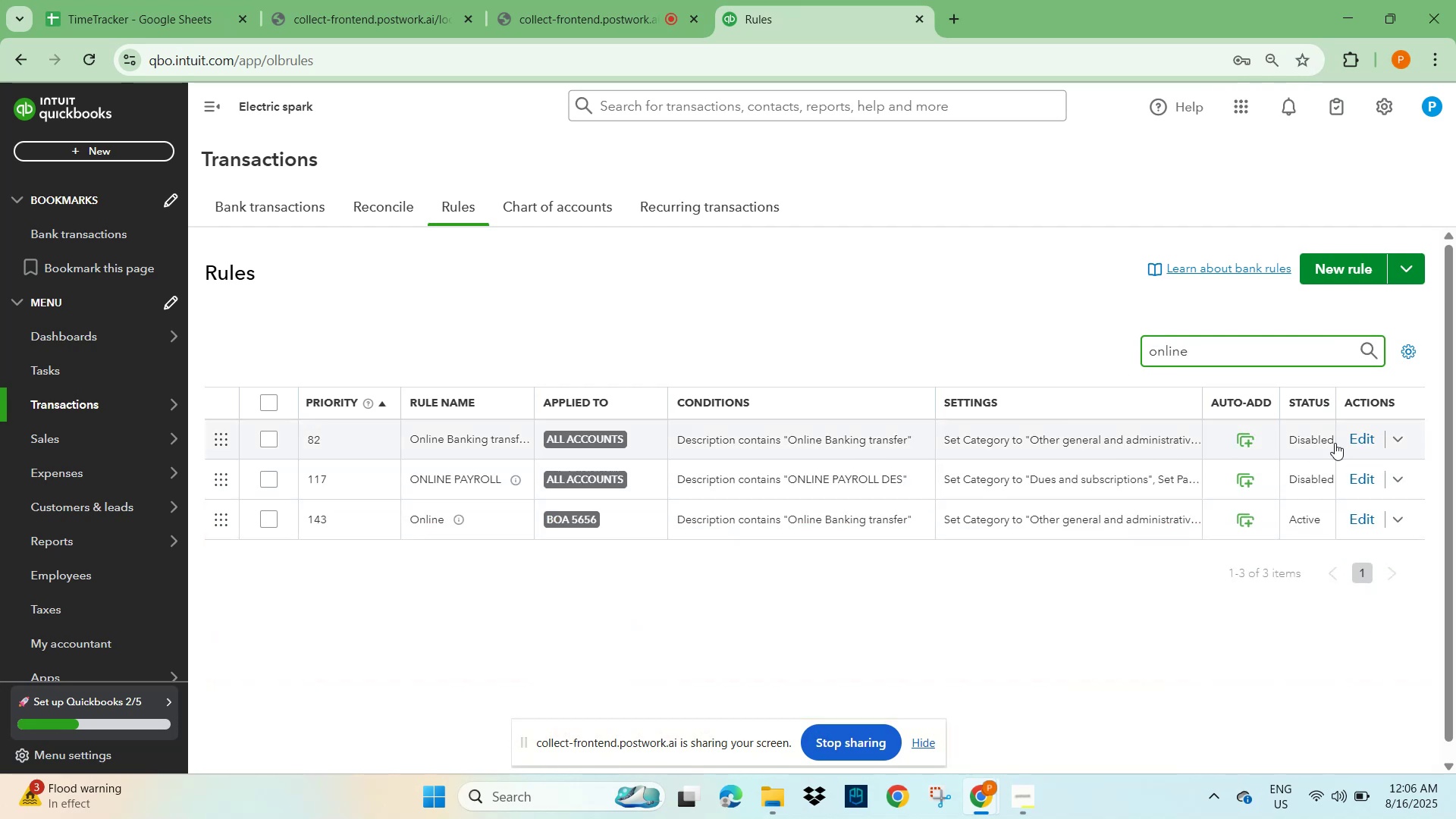 
left_click([1359, 438])
 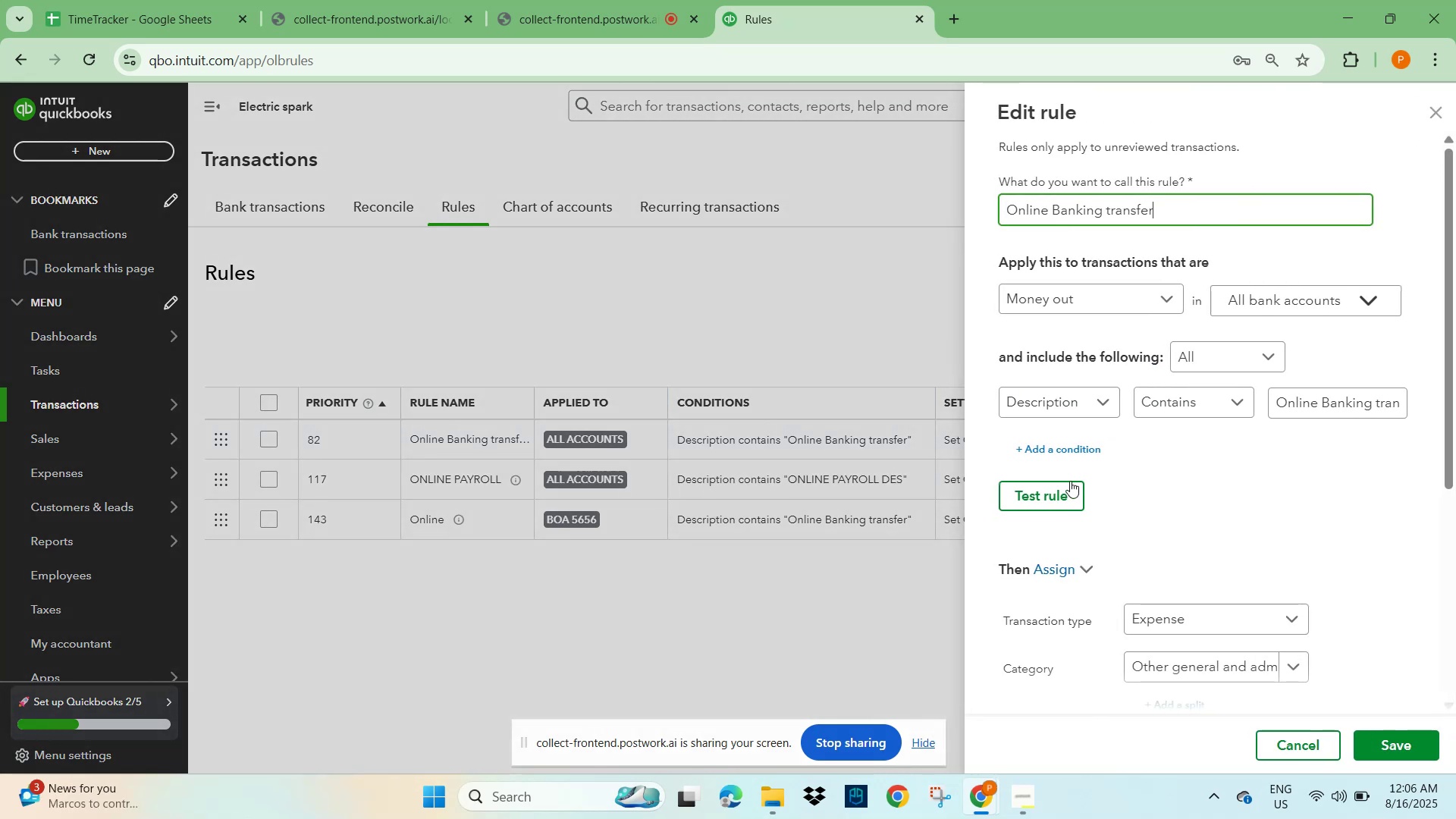 
scroll: coordinate [1273, 503], scroll_direction: down, amount: 5.0
 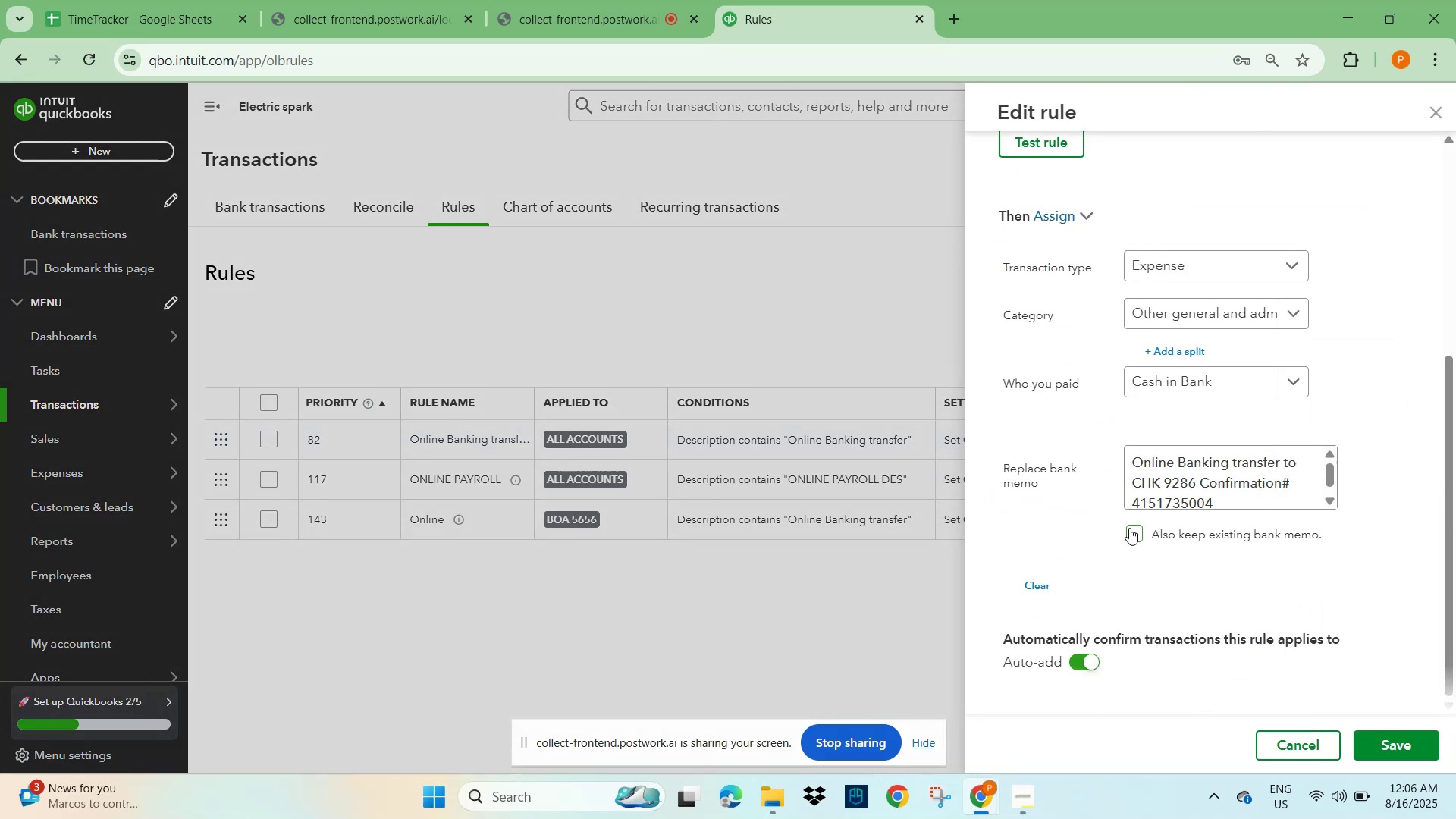 
left_click([1135, 536])
 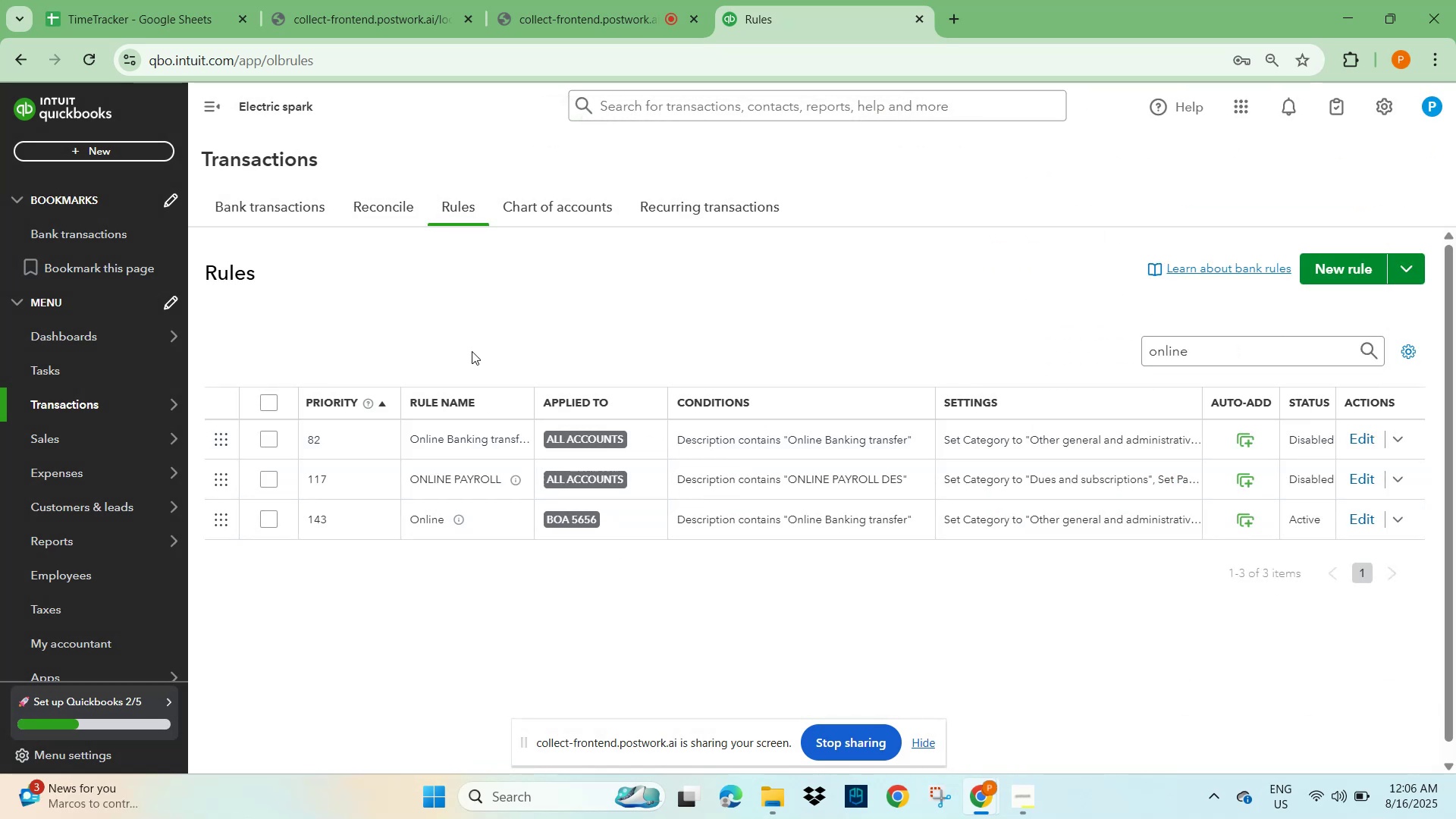 
left_click([233, 204])
 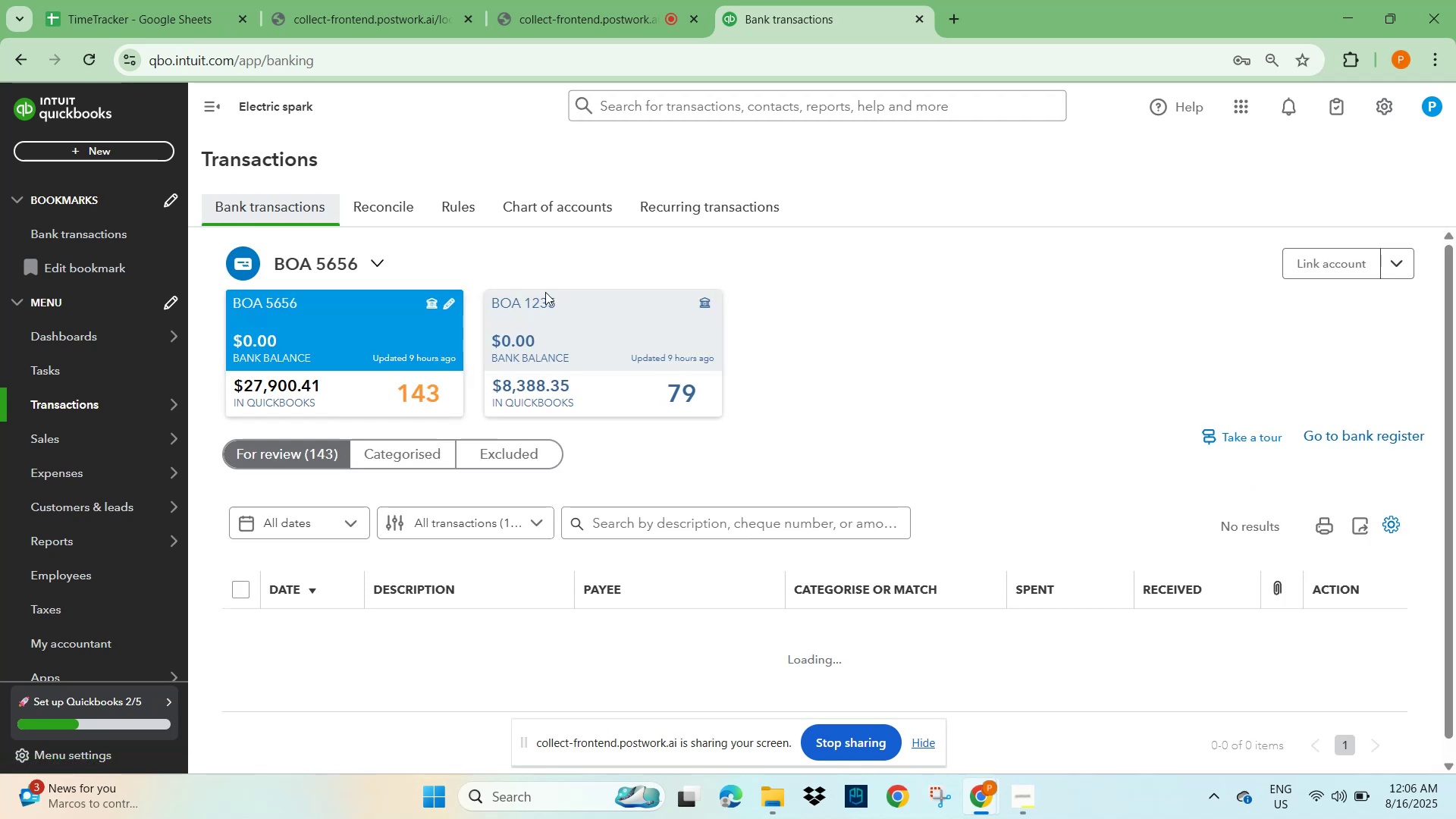 
left_click([570, 375])
 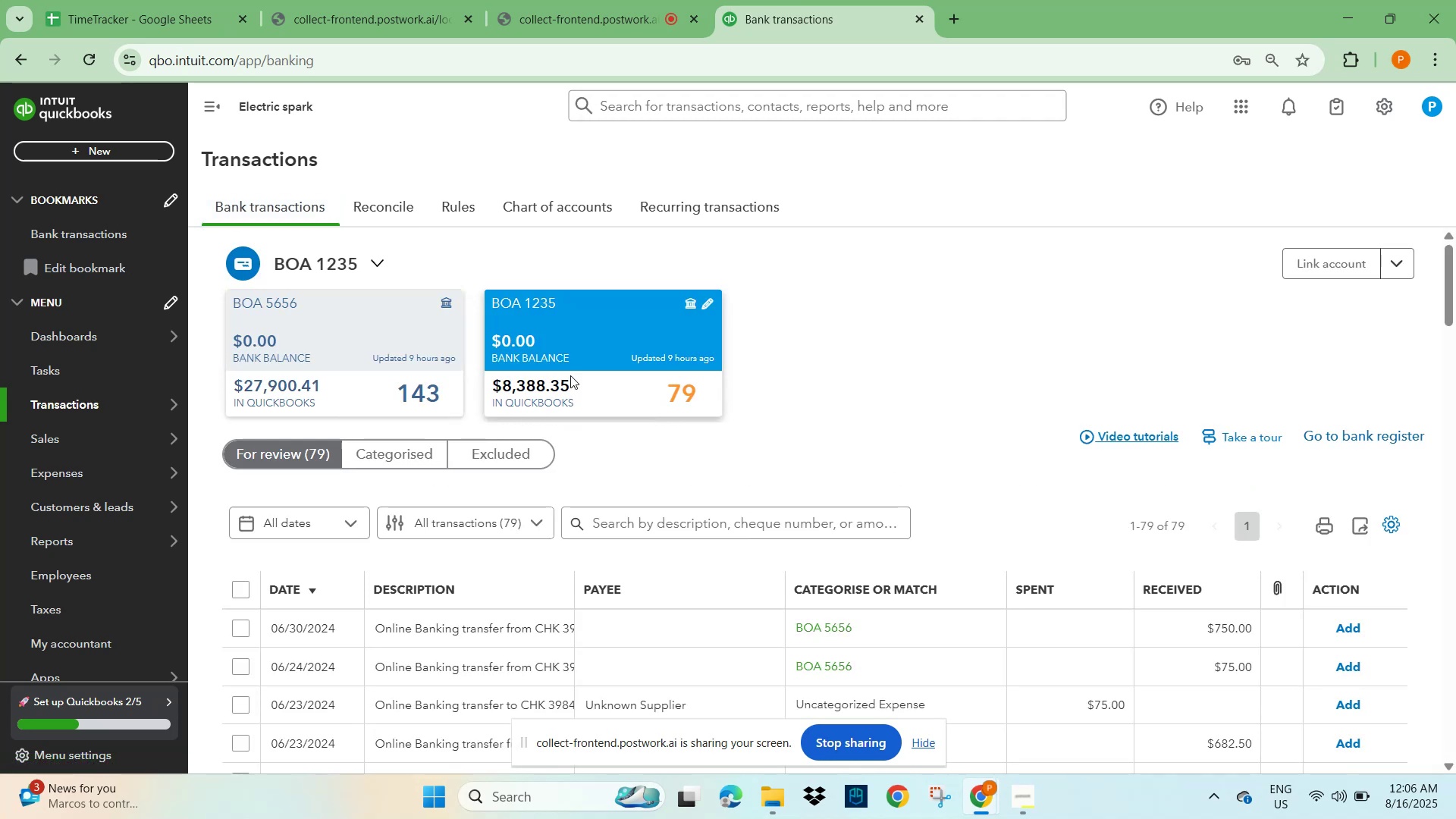 
scroll: coordinate [533, 485], scroll_direction: down, amount: 4.0
 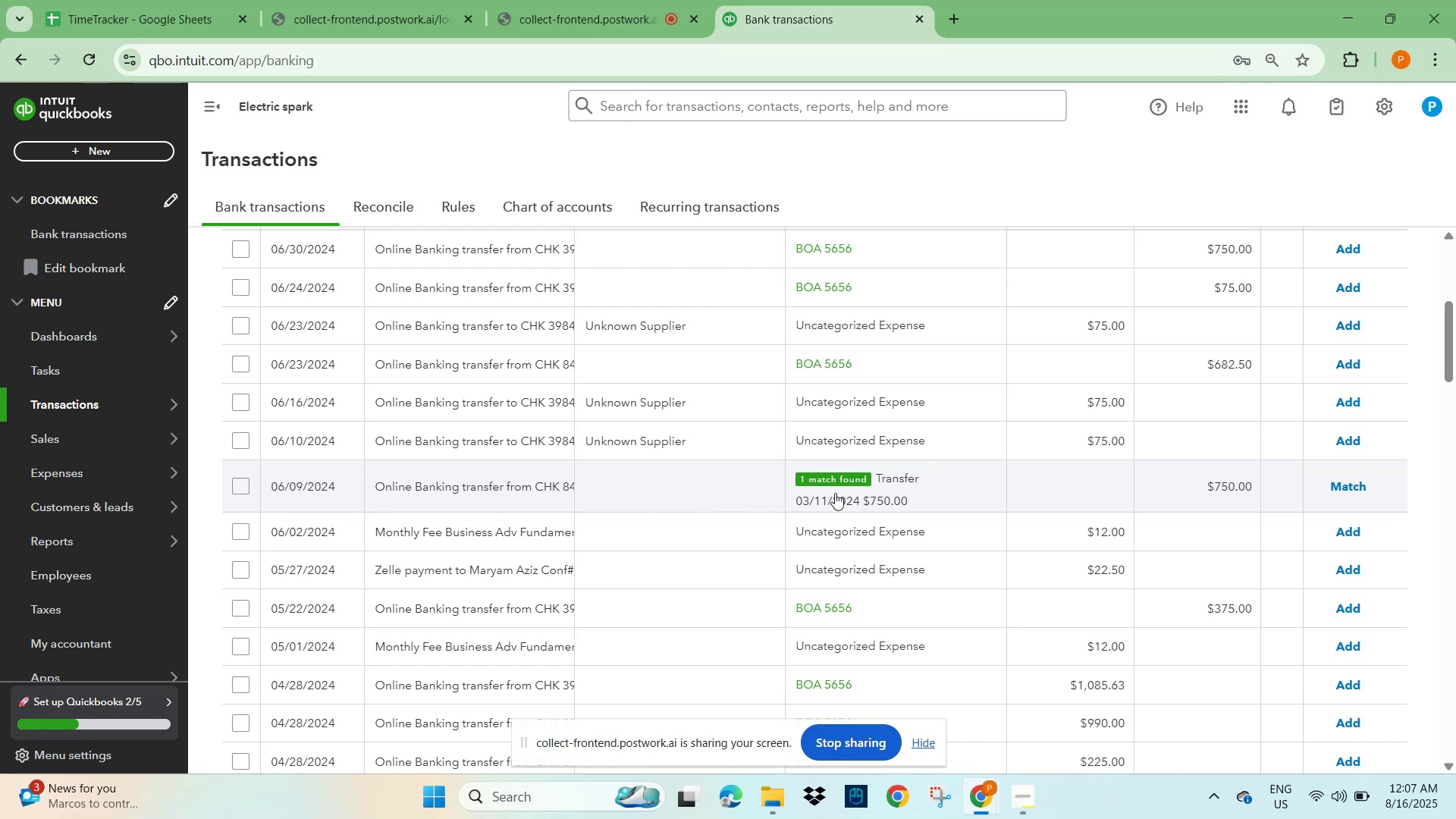 
wait(8.32)
 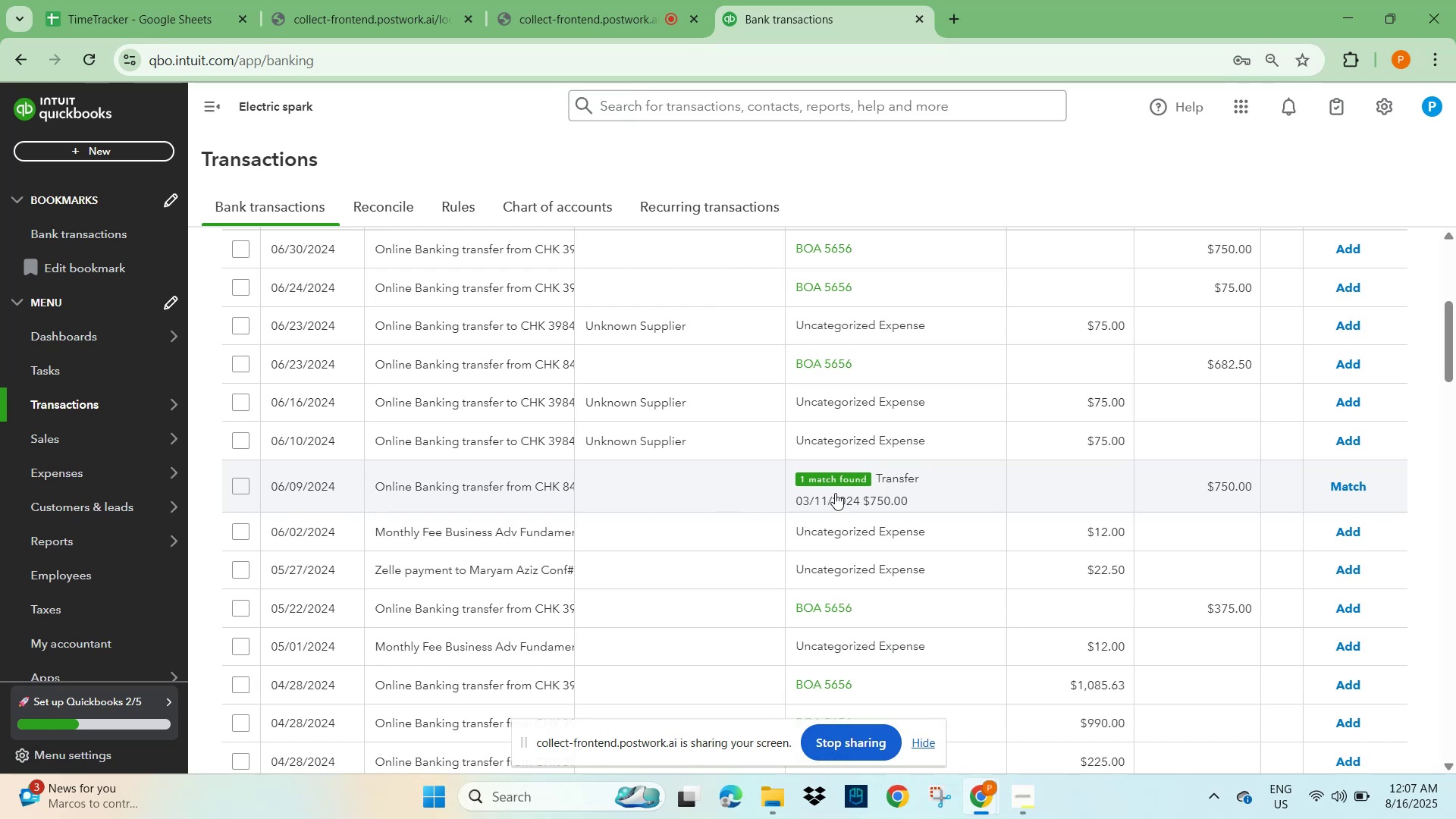 
left_click([845, 483])
 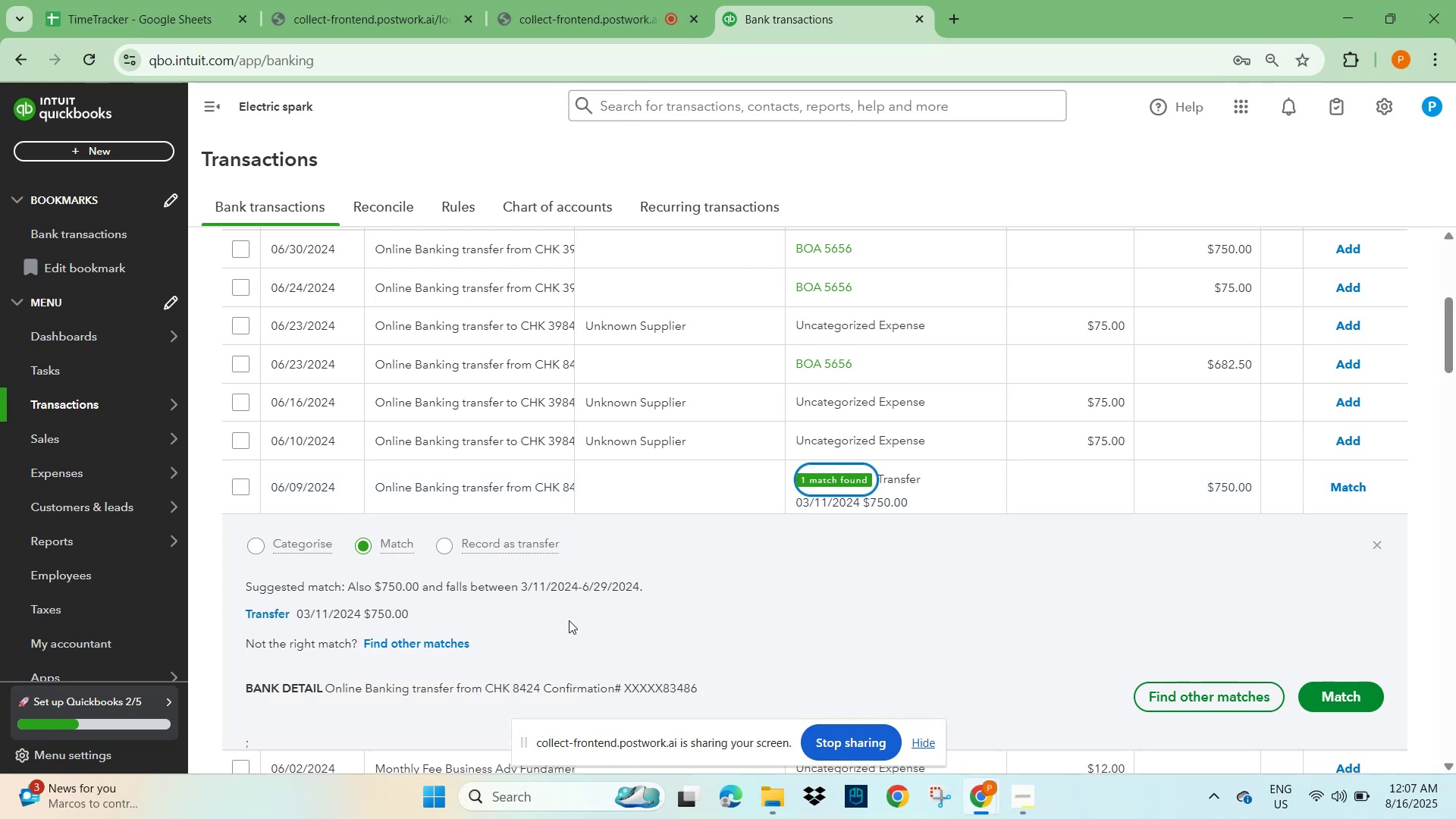 
scroll: coordinate [491, 670], scroll_direction: down, amount: 1.0
 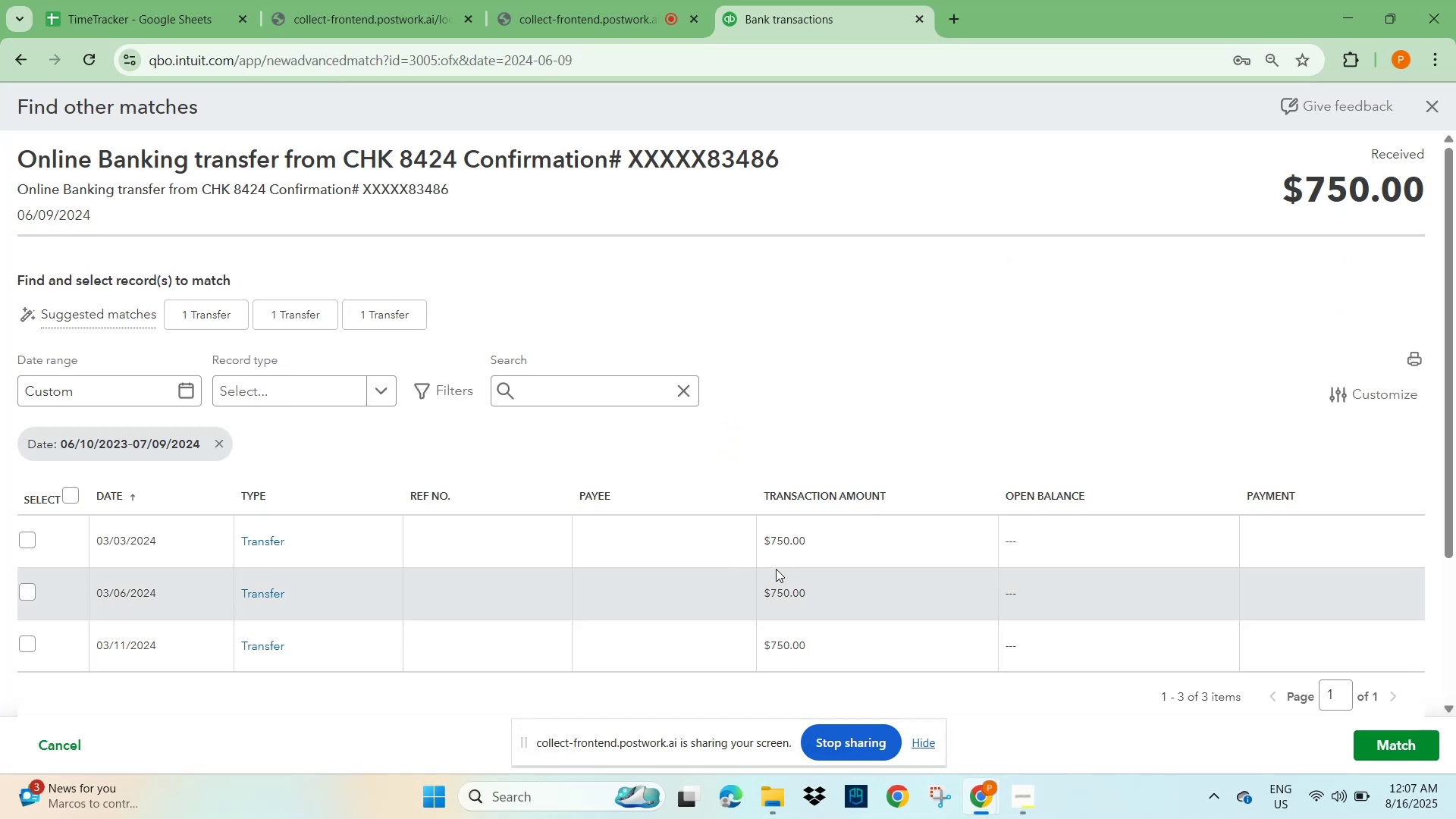 
wait(38.28)
 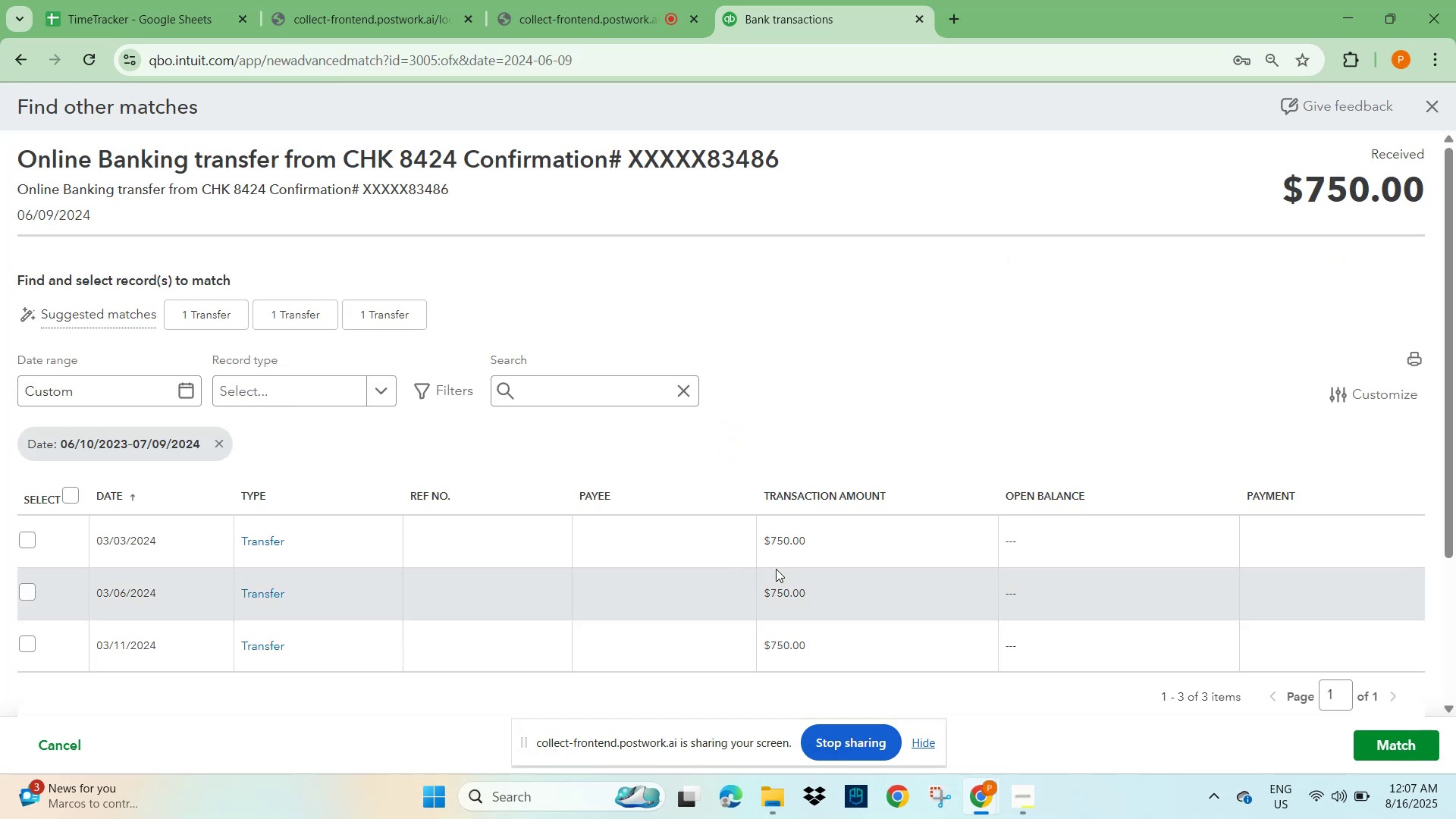 
scroll: coordinate [420, 493], scroll_direction: down, amount: 2.0
 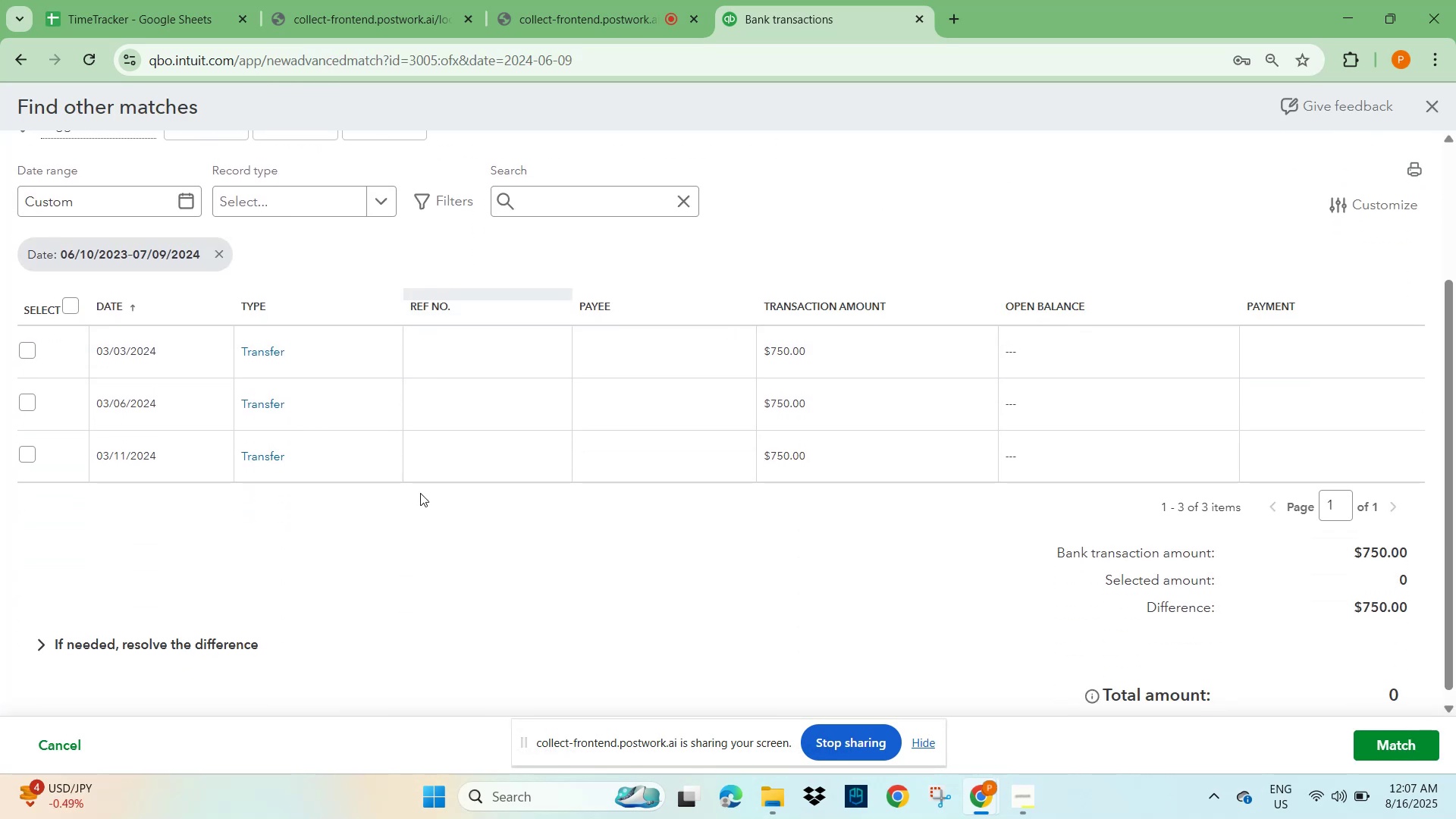 
scroll: coordinate [420, 493], scroll_direction: up, amount: 2.0
 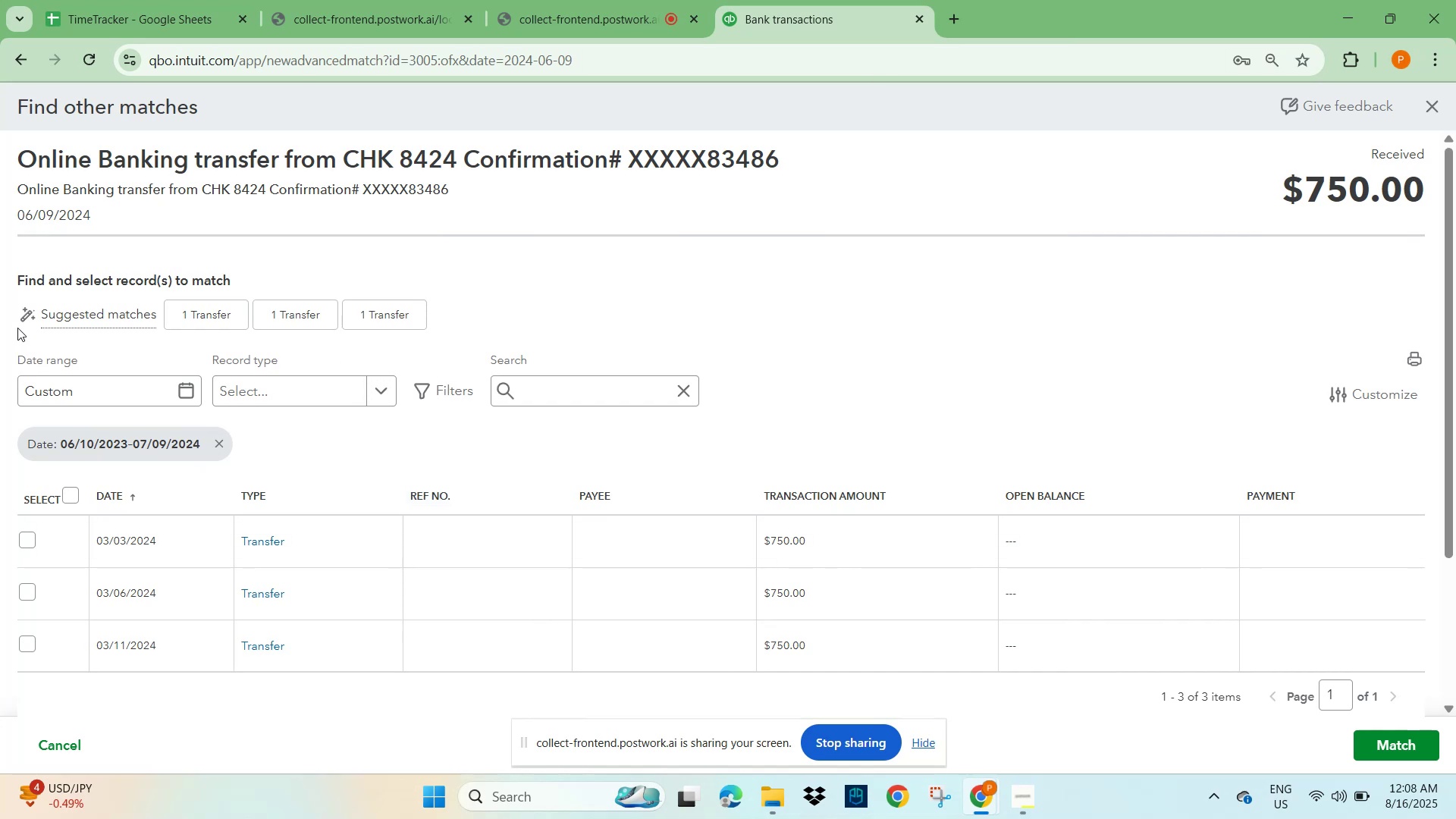 
wait(15.98)
 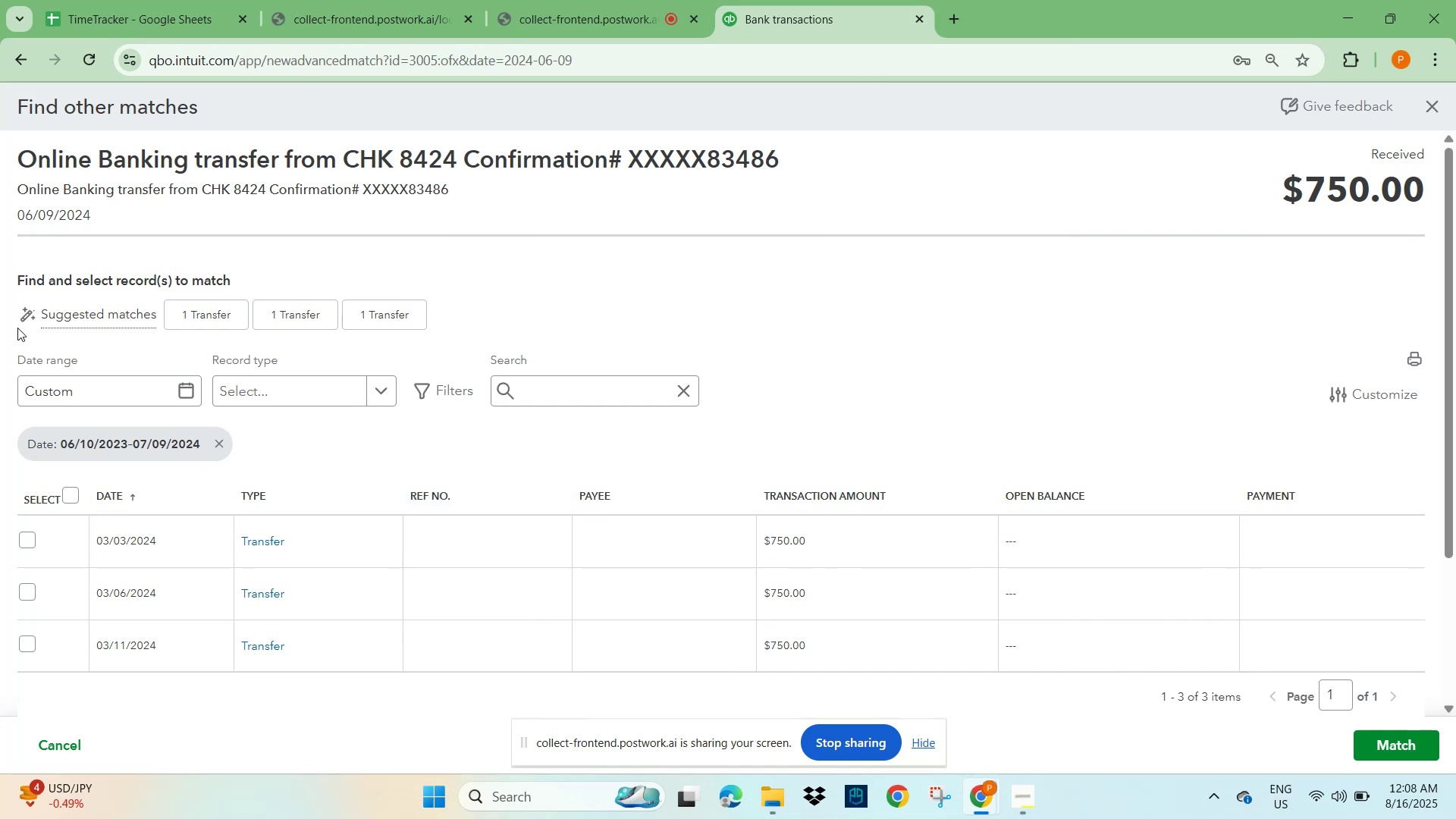 
left_click([11, 65])
 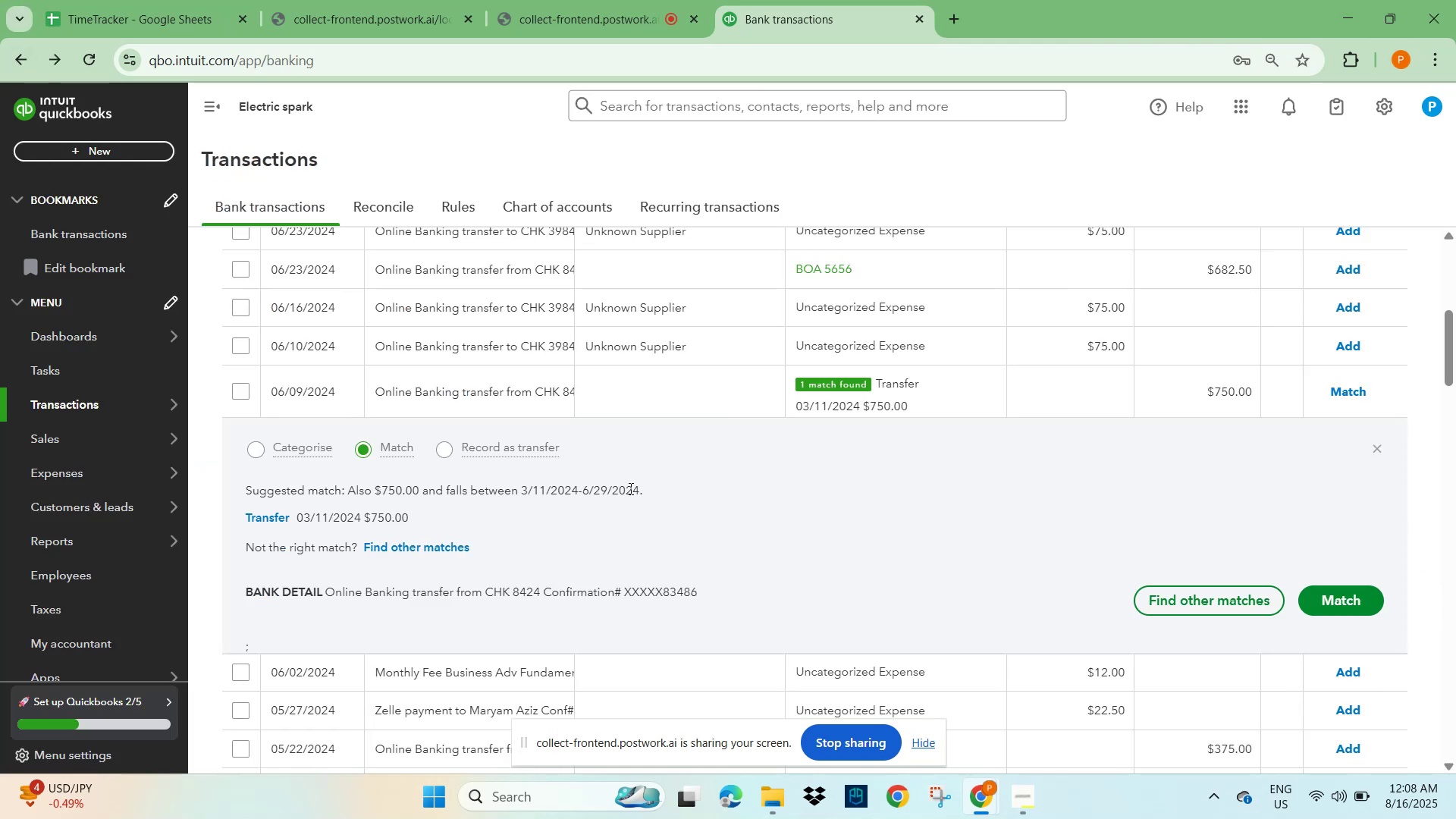 
scroll: coordinate [700, 523], scroll_direction: down, amount: 2.0
 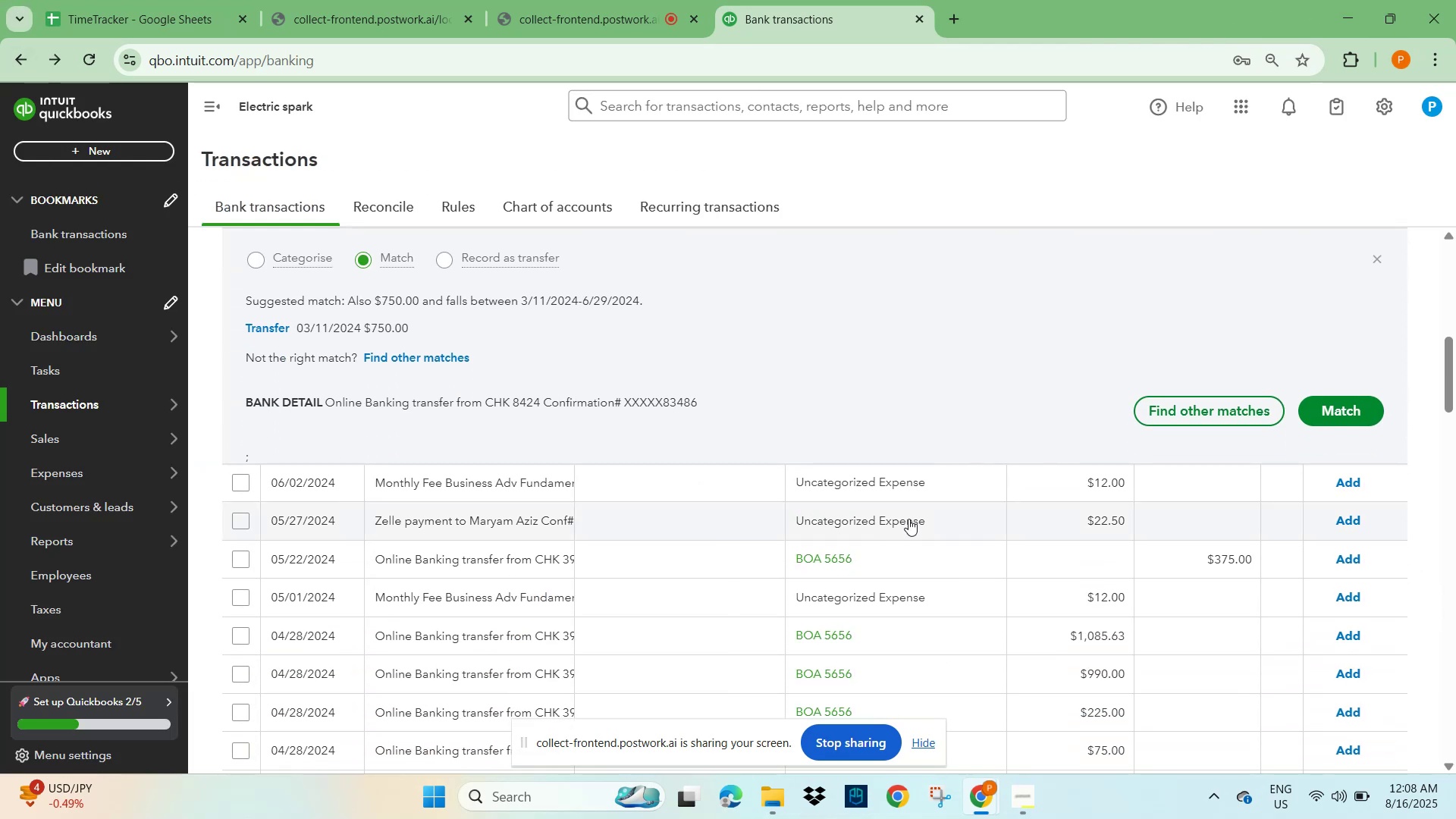 
scroll: coordinate [737, 497], scroll_direction: up, amount: 2.0
 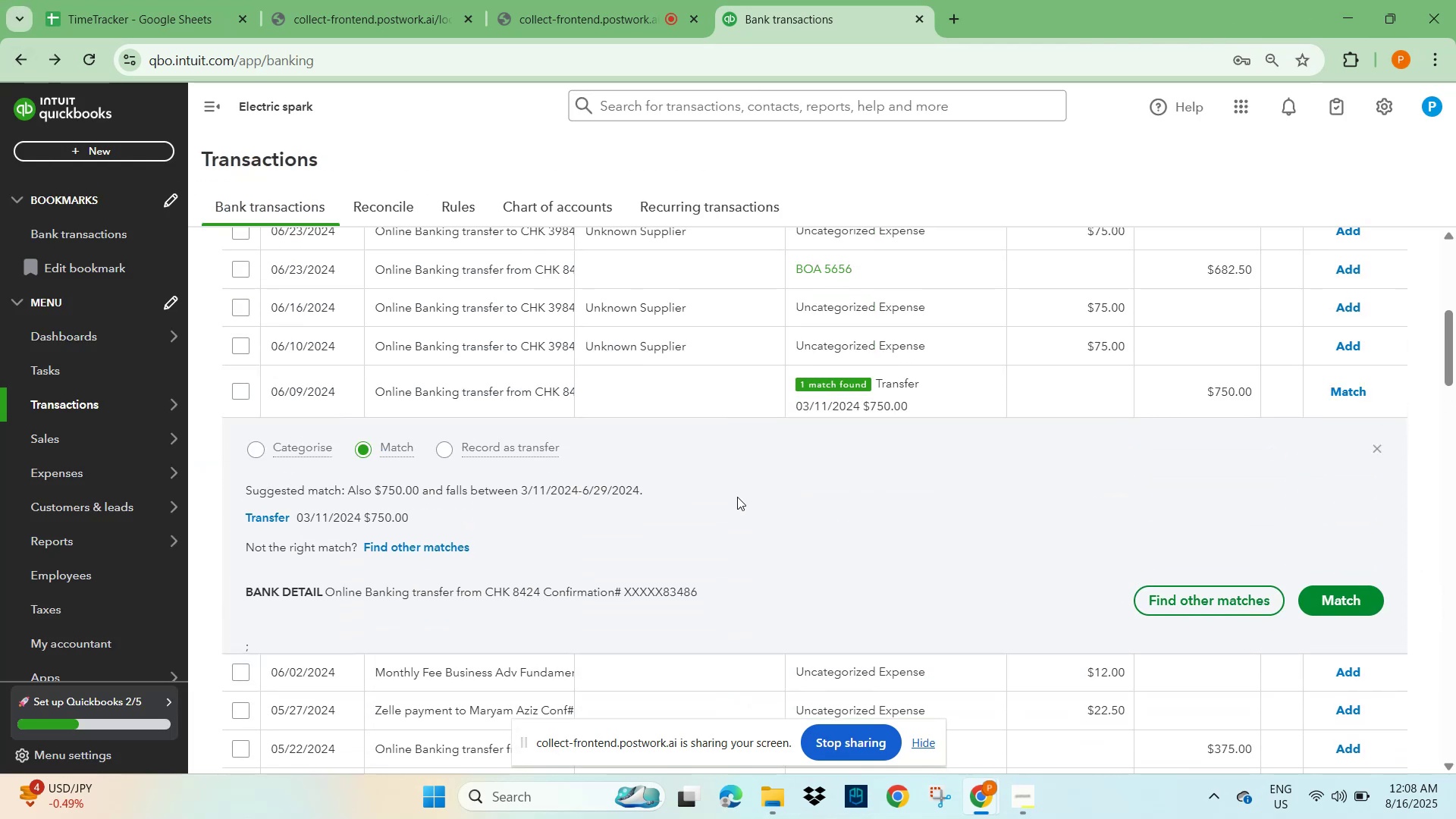 
scroll: coordinate [779, 507], scroll_direction: down, amount: 7.0
 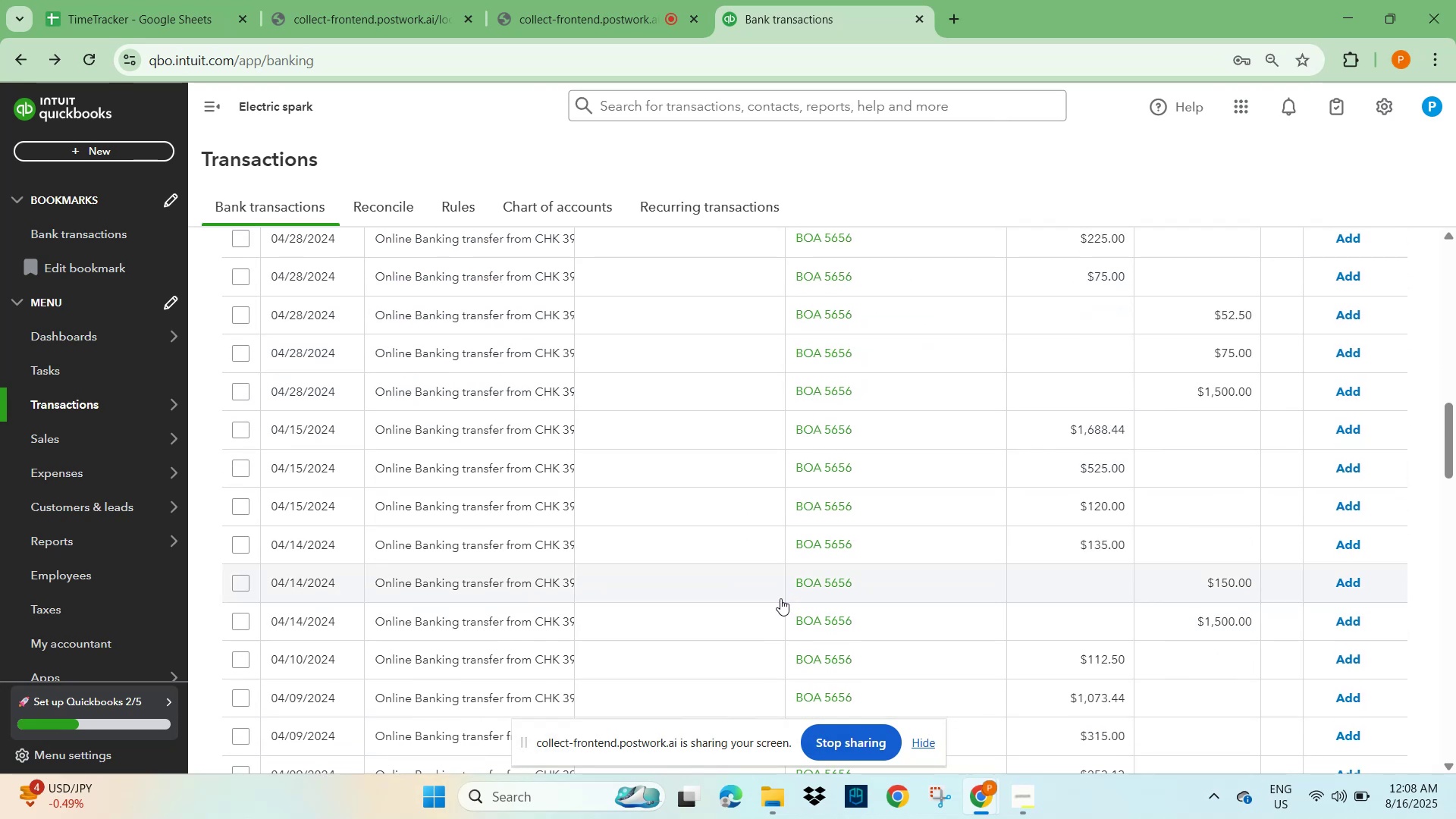 
scroll: coordinate [780, 598], scroll_direction: up, amount: 7.0
 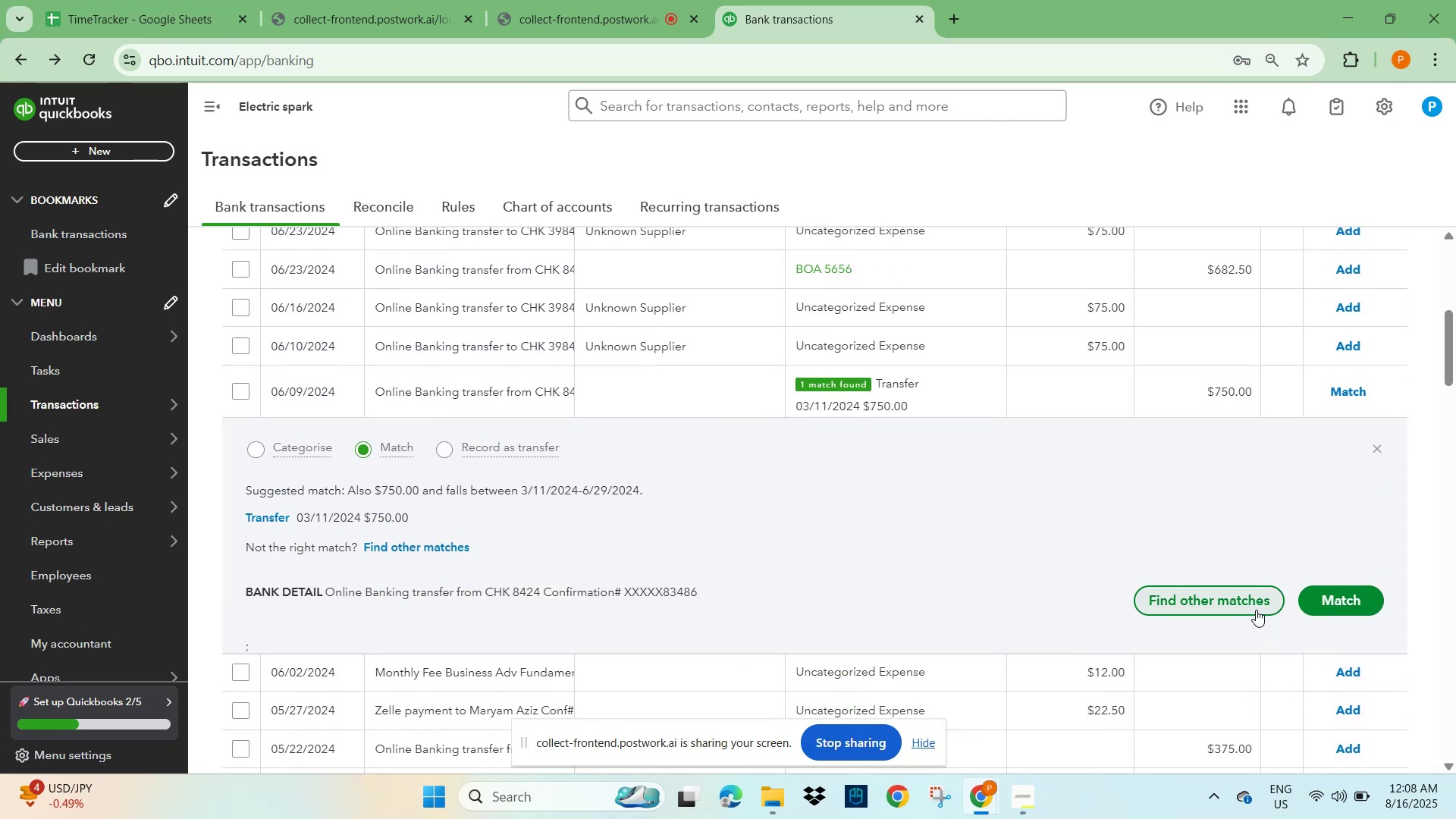 
scroll: coordinate [1250, 609], scroll_direction: down, amount: 4.0
 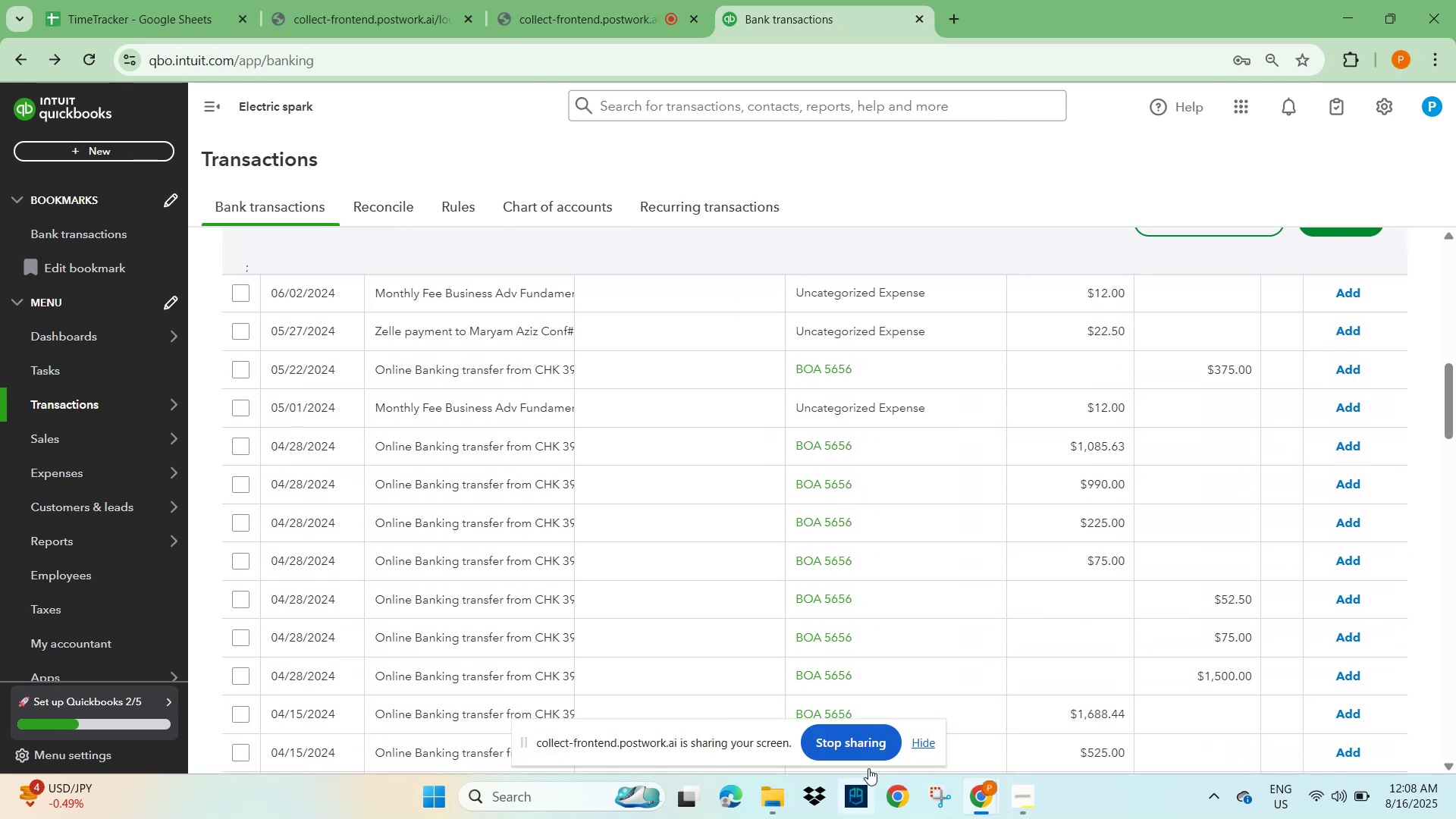 
left_click([916, 742])
 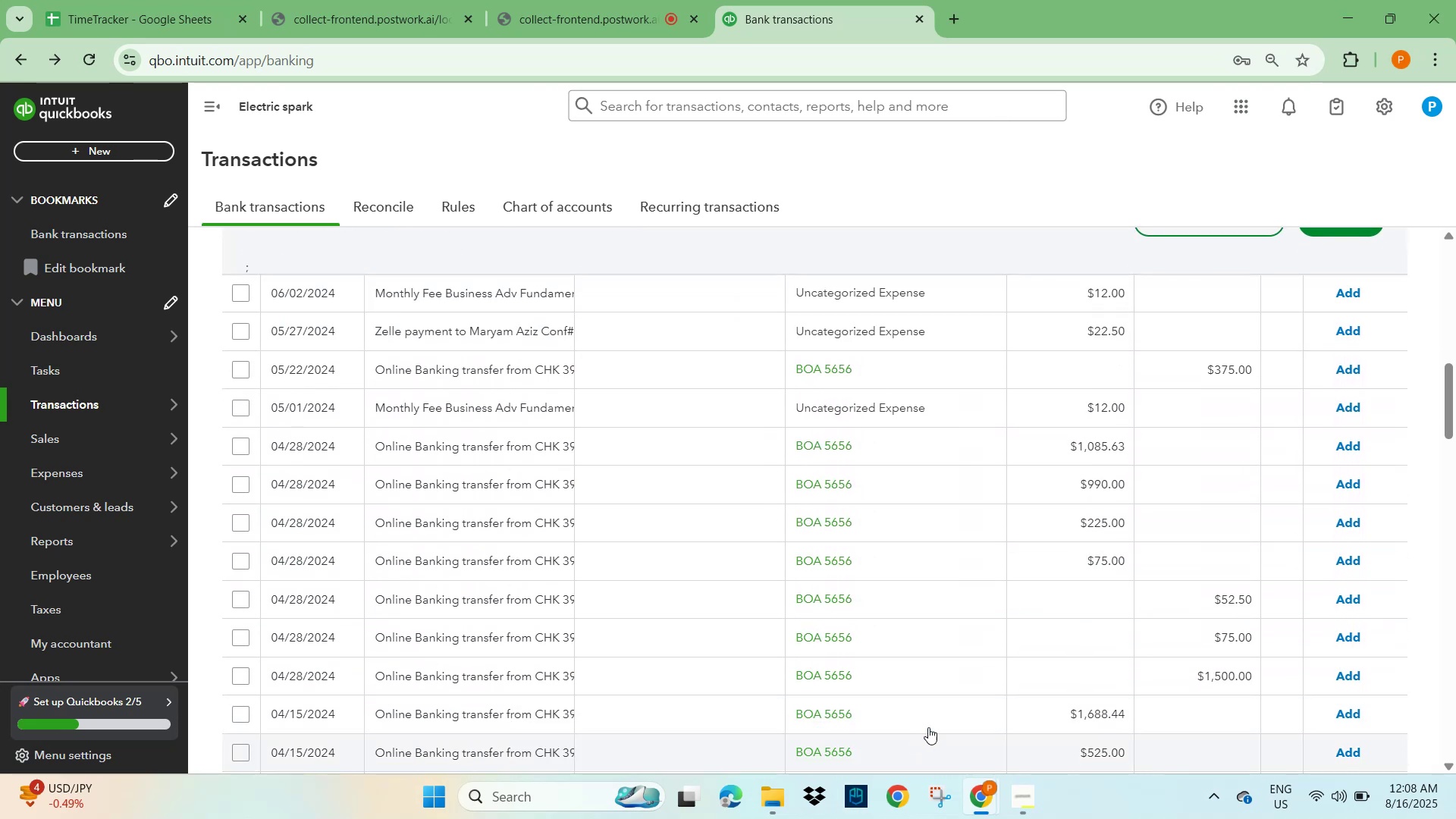 
scroll: coordinate [1240, 470], scroll_direction: up, amount: 4.0
 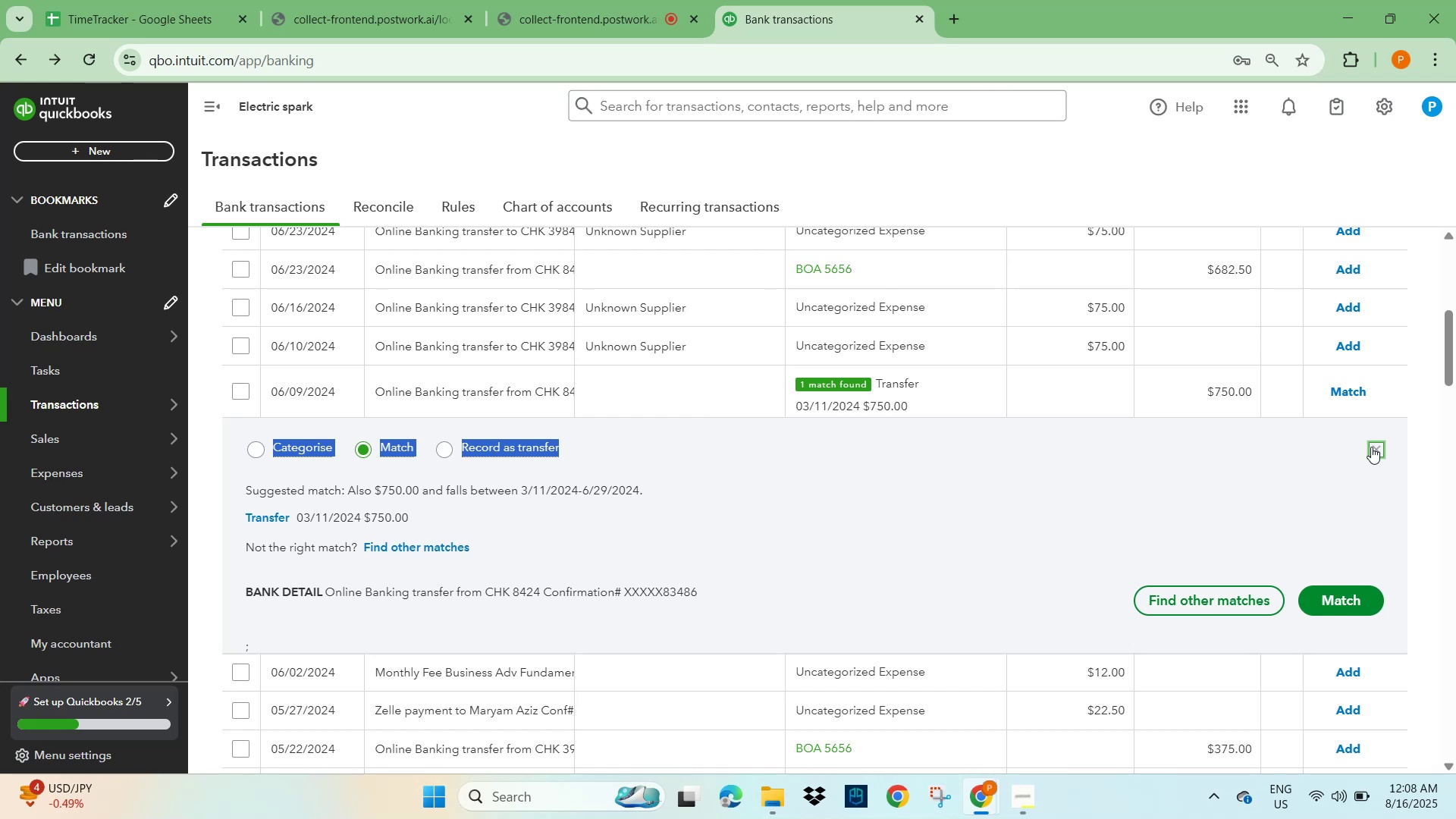 
scroll: coordinate [879, 619], scroll_direction: down, amount: 12.0
 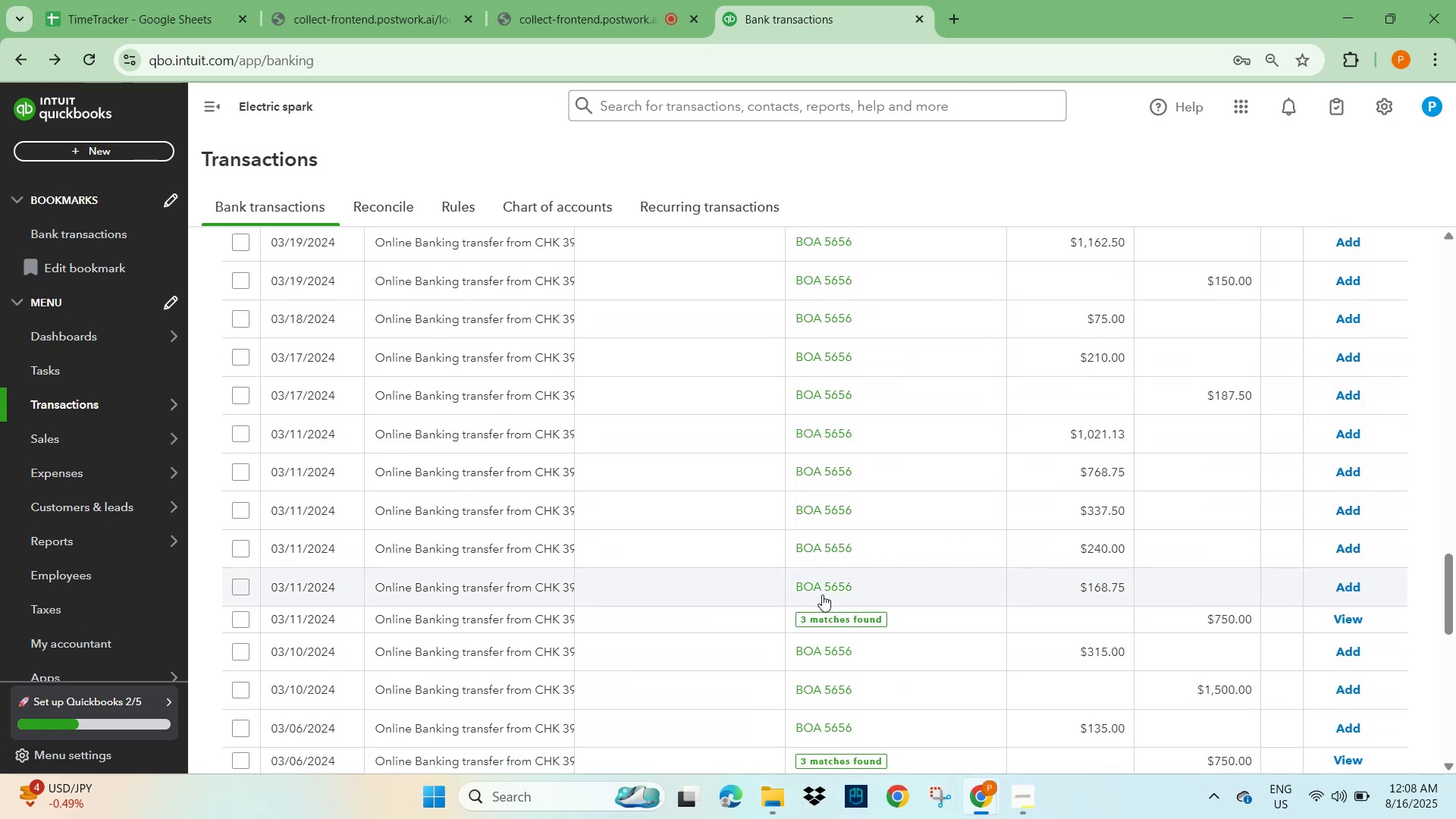 
wait(6.48)
 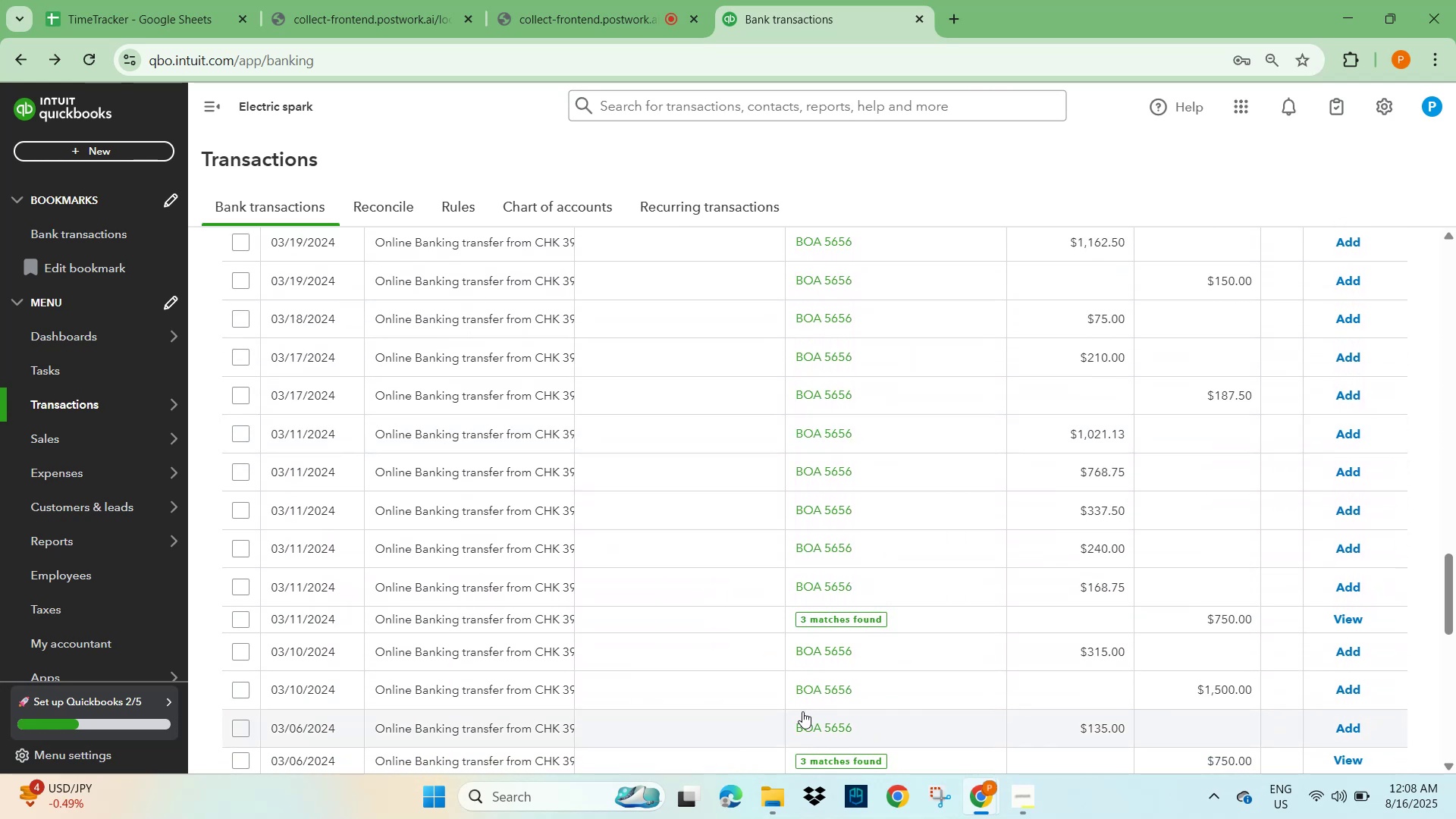 
left_click([848, 620])
 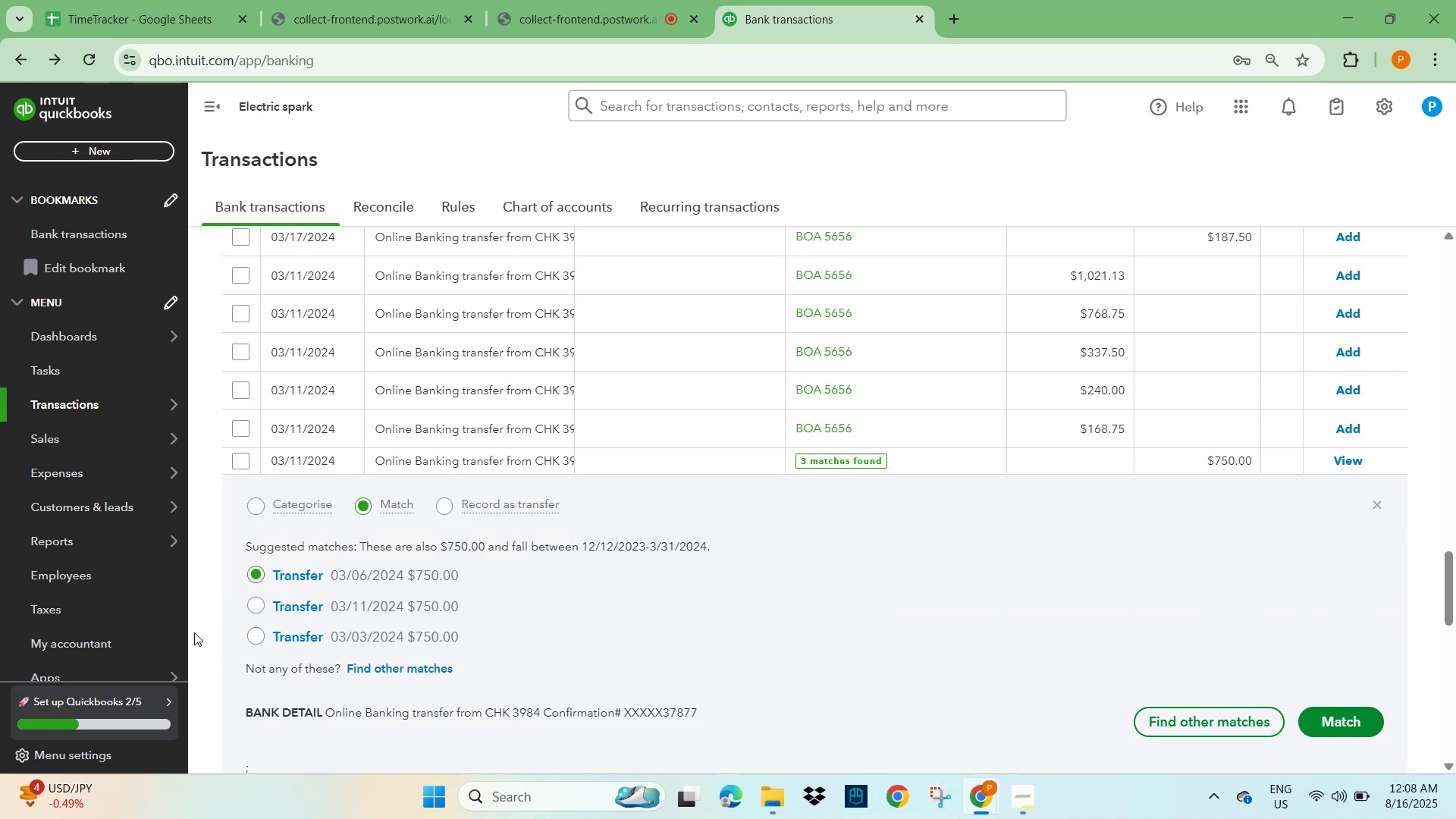 
left_click([253, 609])
 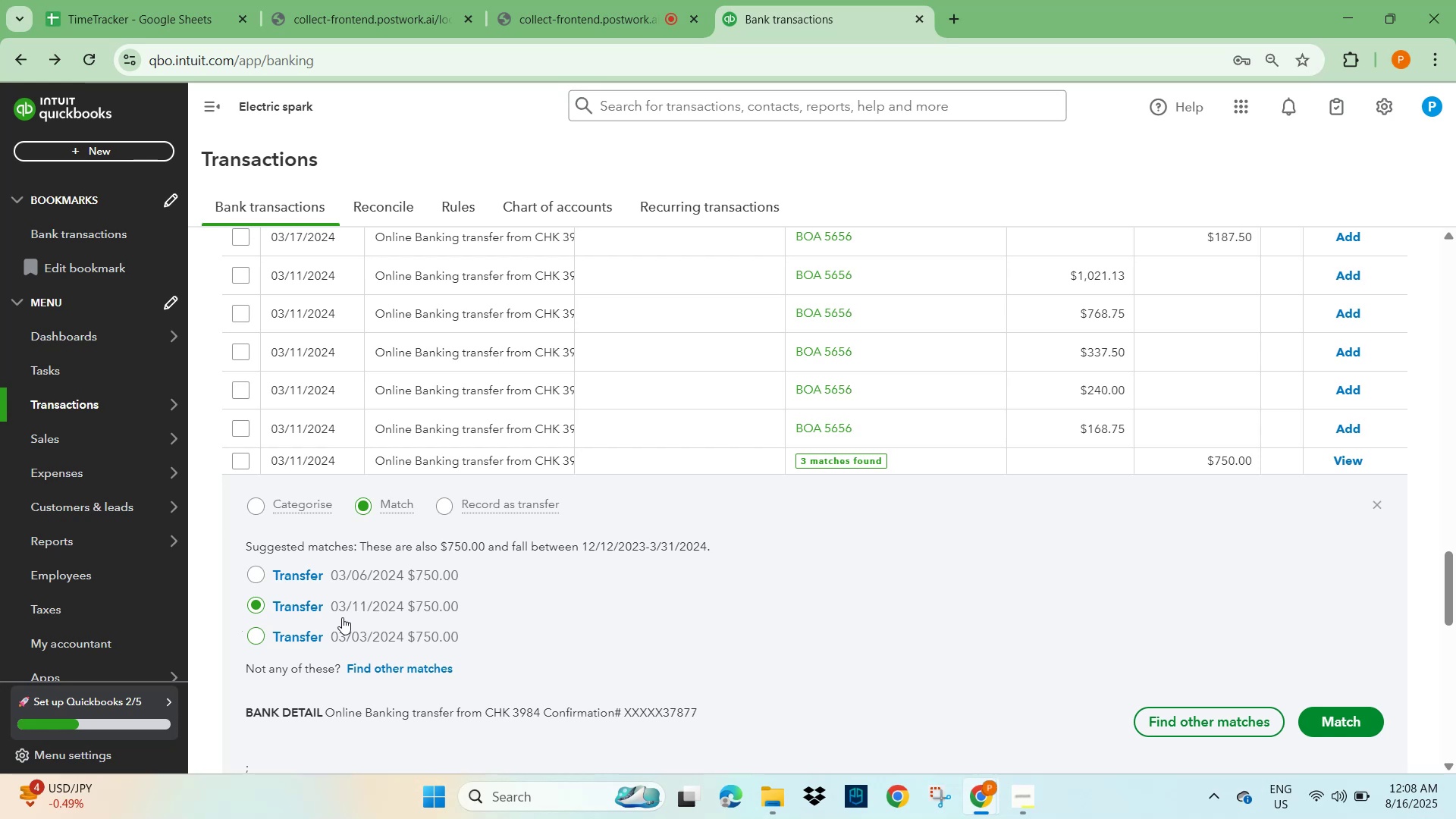 
wait(7.95)
 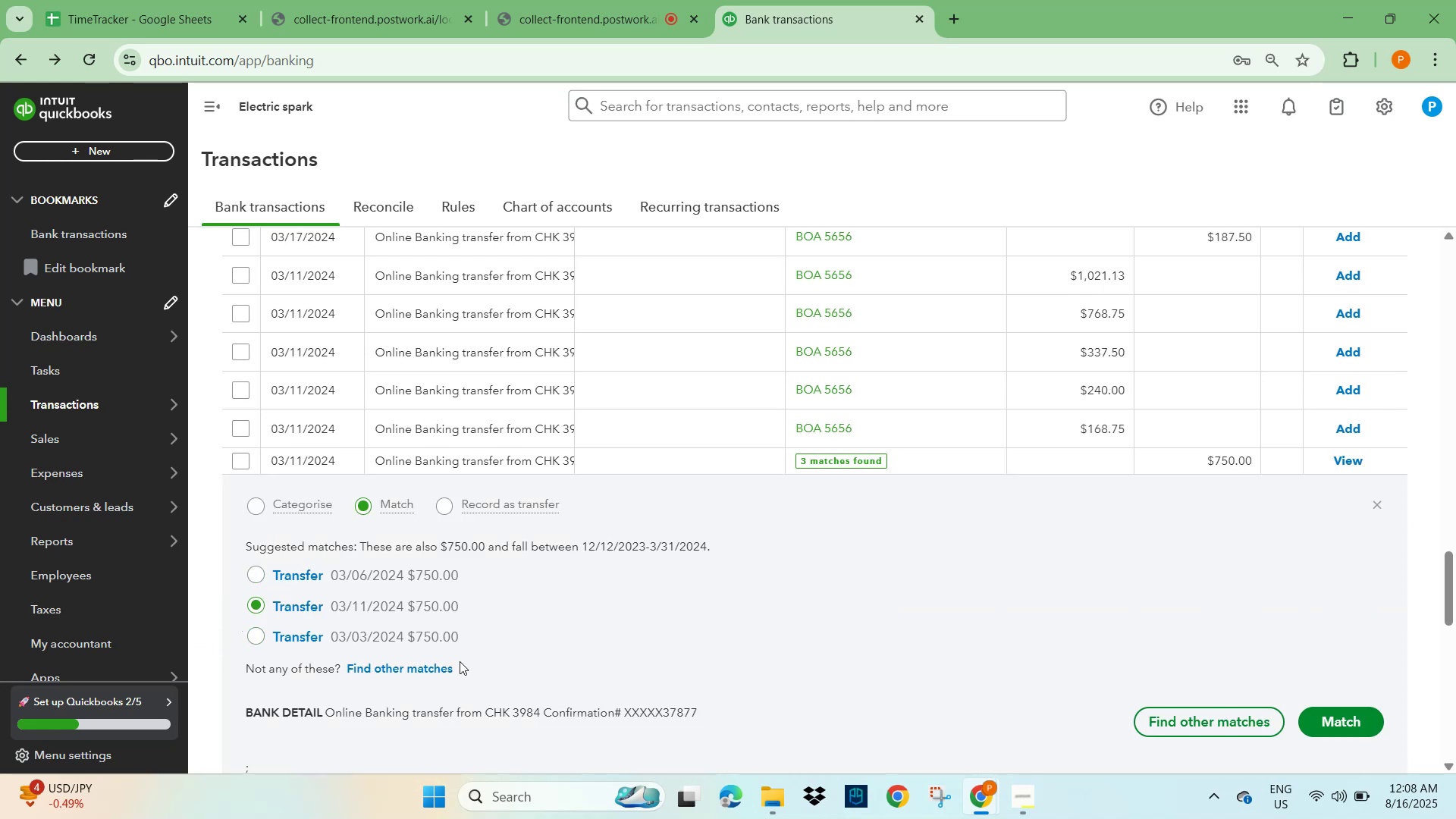 
left_click([1357, 717])
 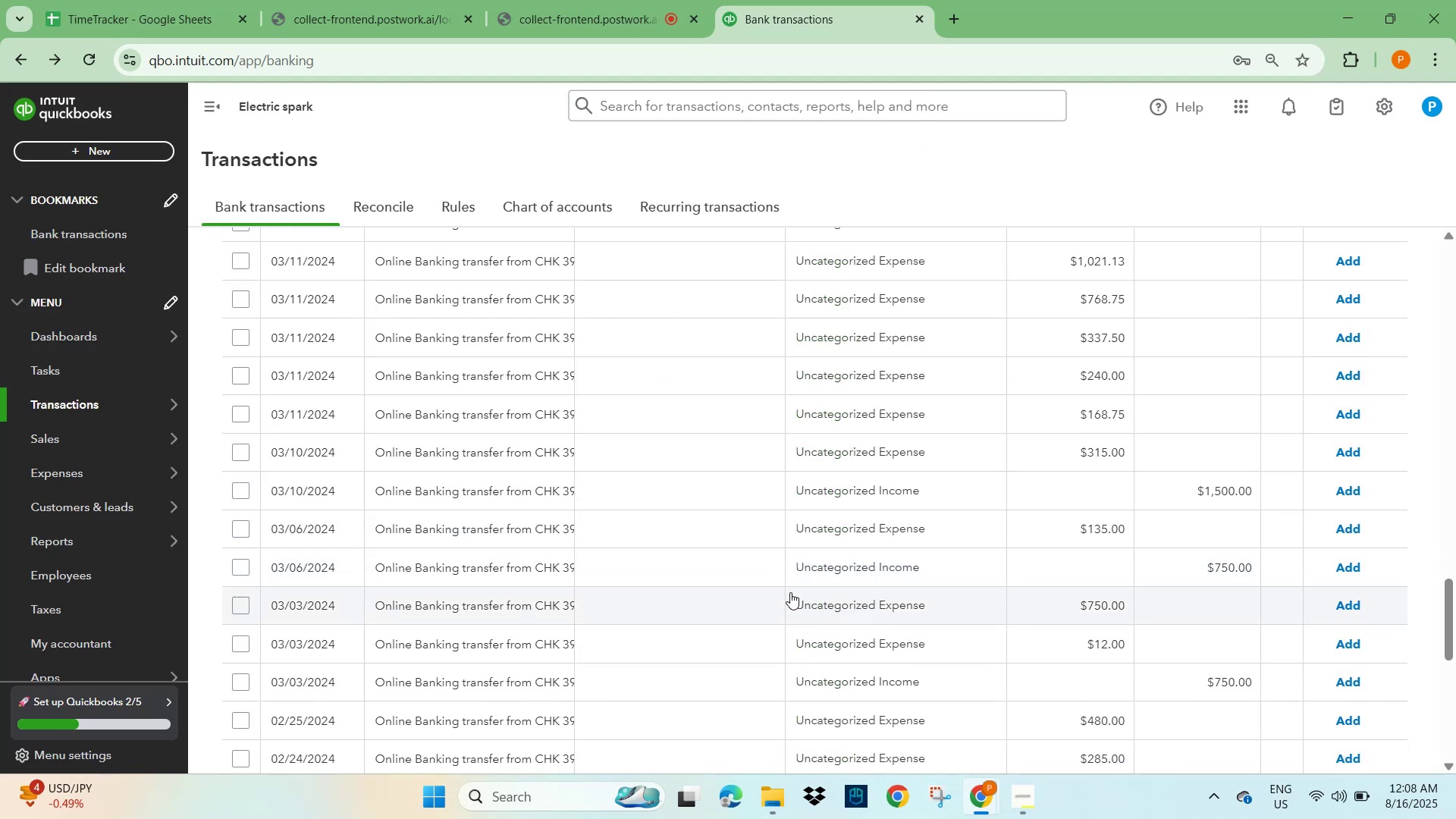 
wait(5.27)
 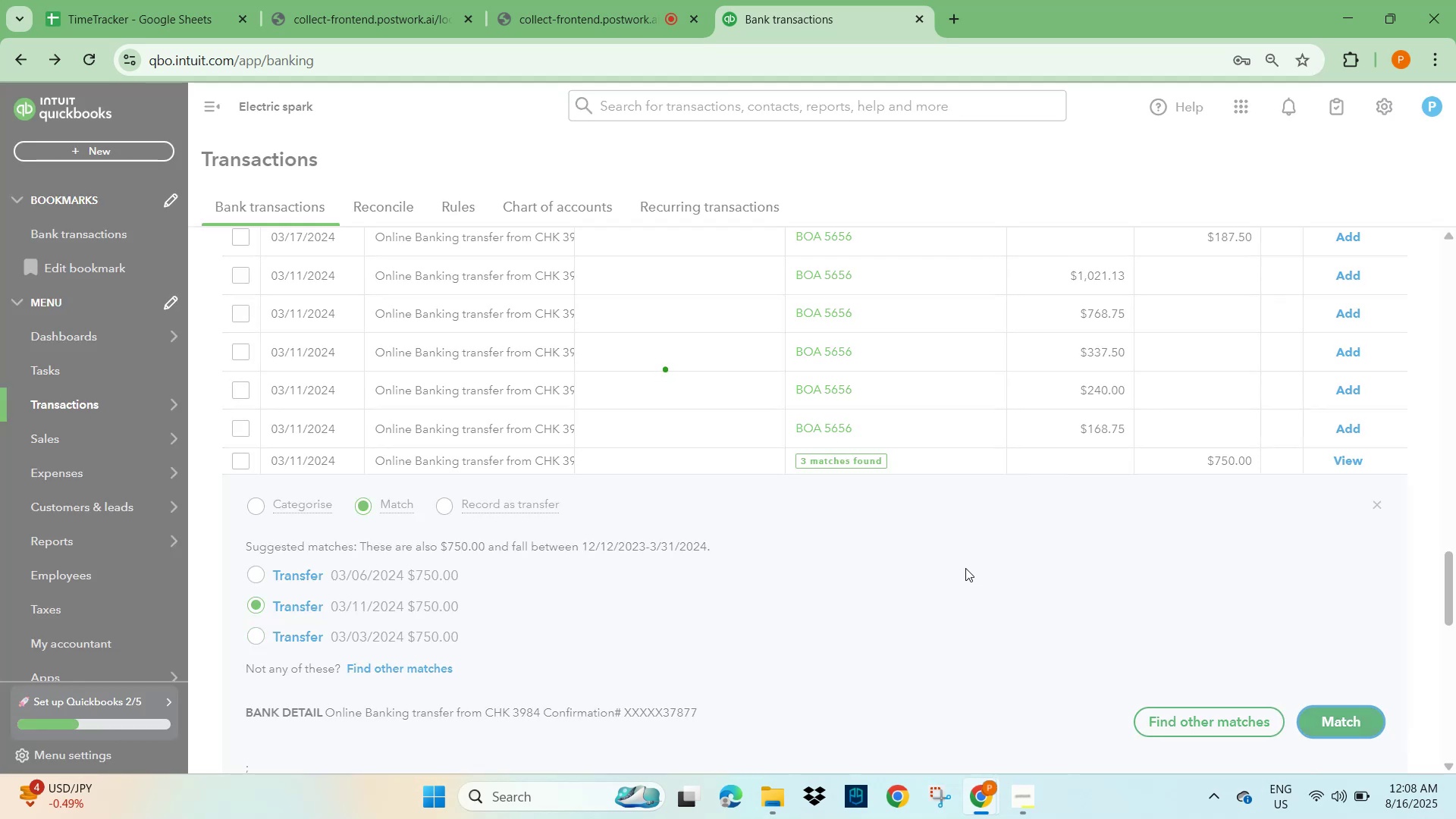 
scroll: coordinate [858, 594], scroll_direction: down, amount: 2.0
 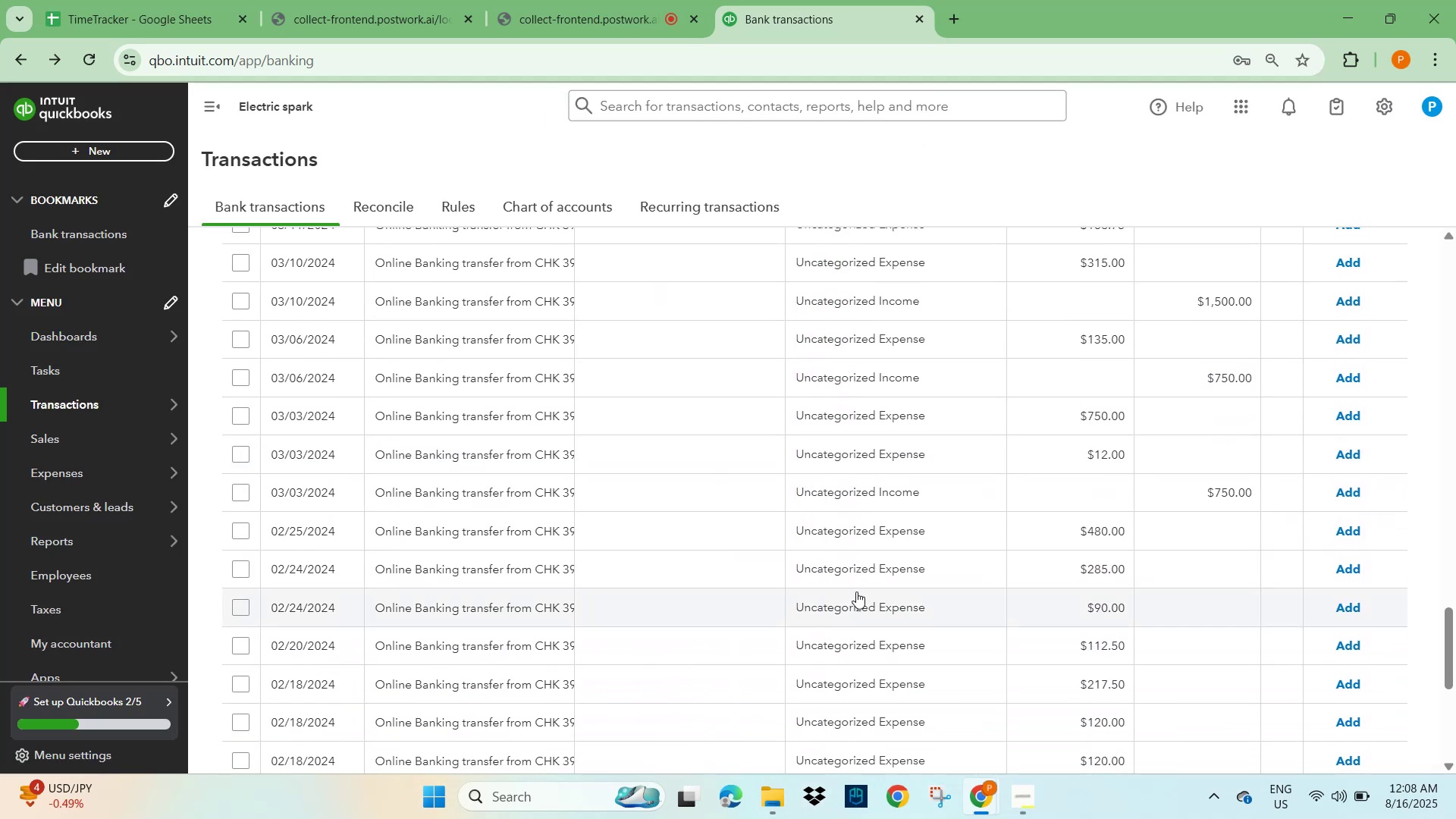 
scroll: coordinate [856, 592], scroll_direction: up, amount: 6.0
 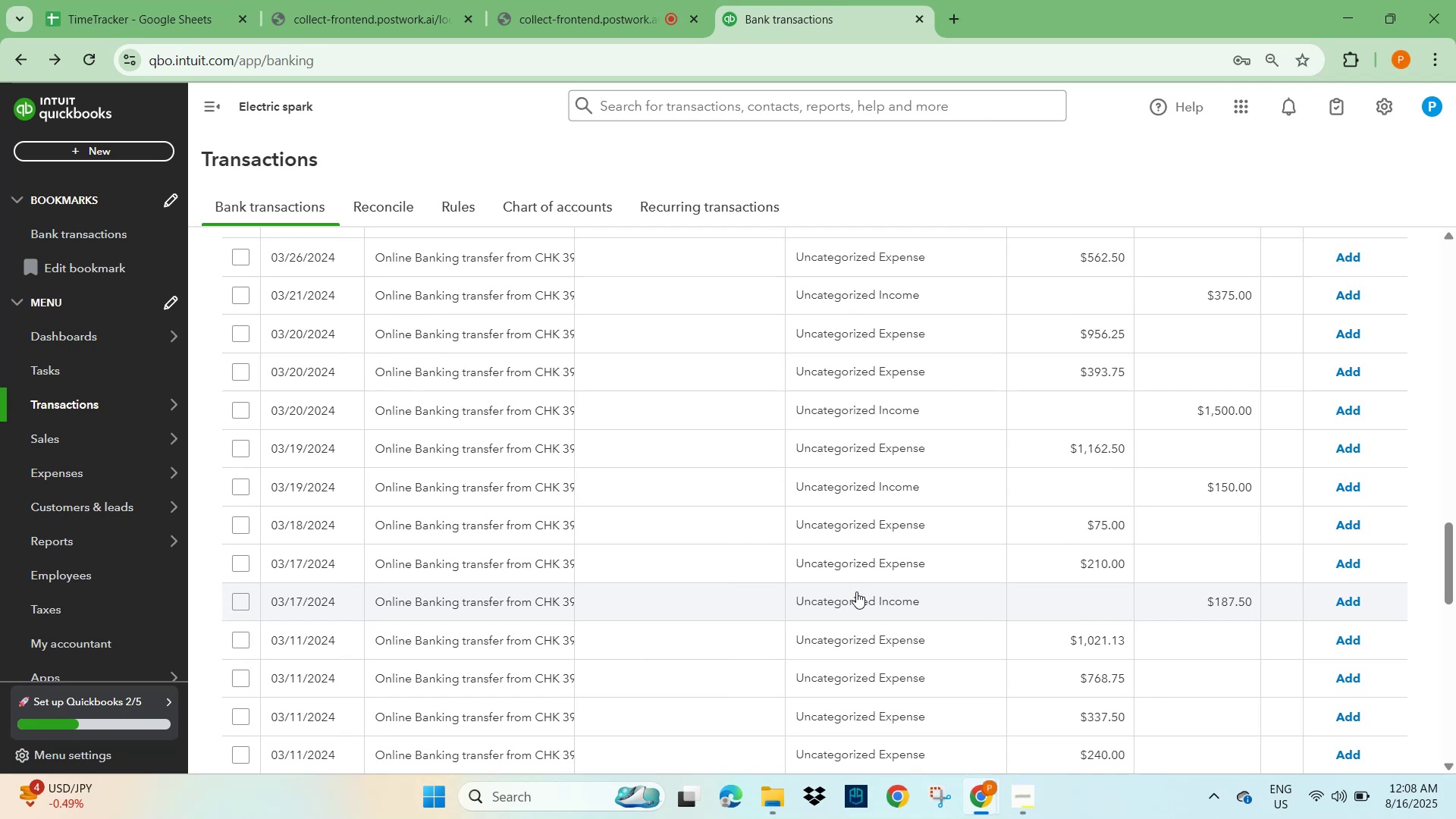 
scroll: coordinate [856, 592], scroll_direction: down, amount: 8.0
 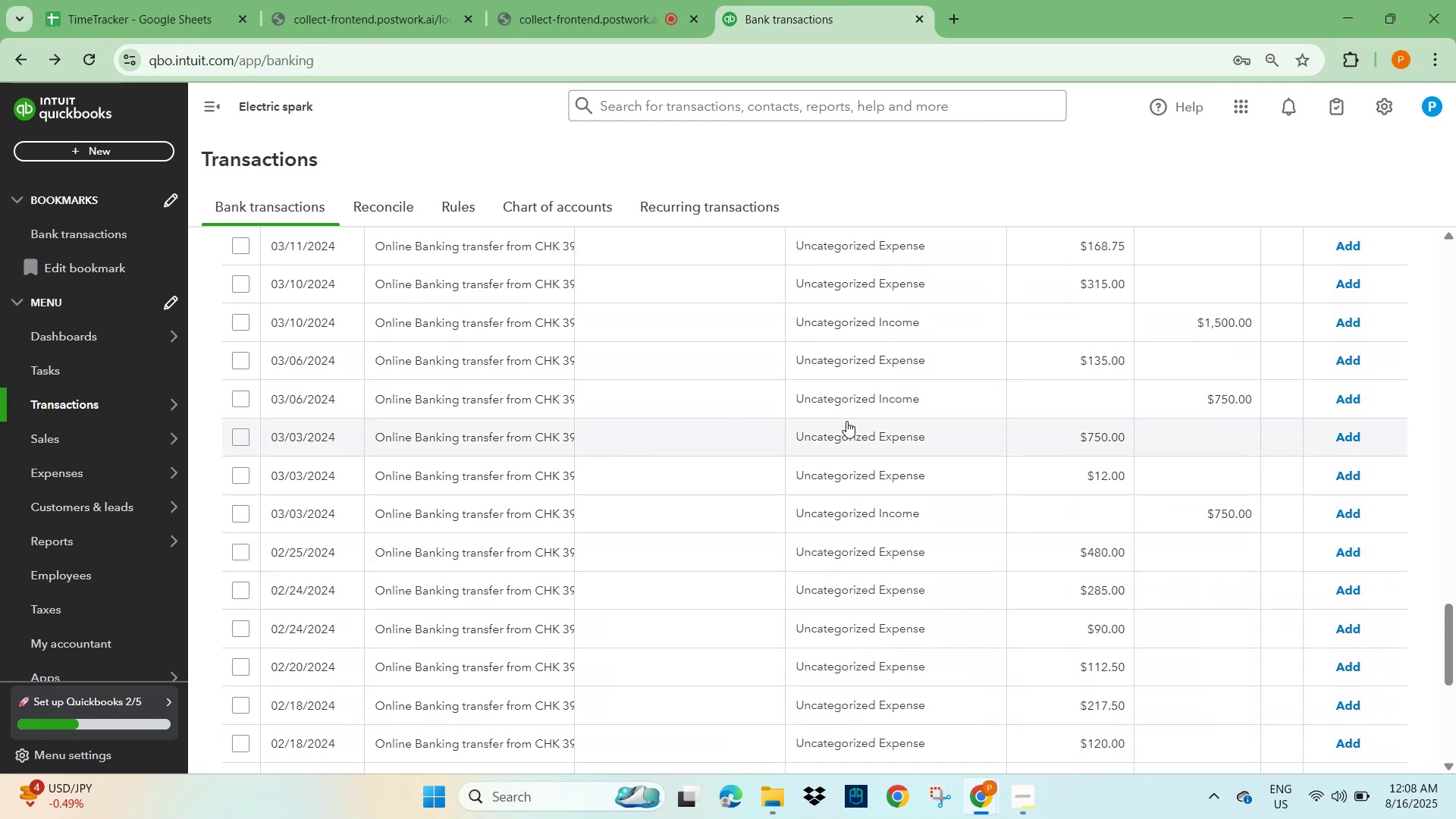 
wait(5.38)
 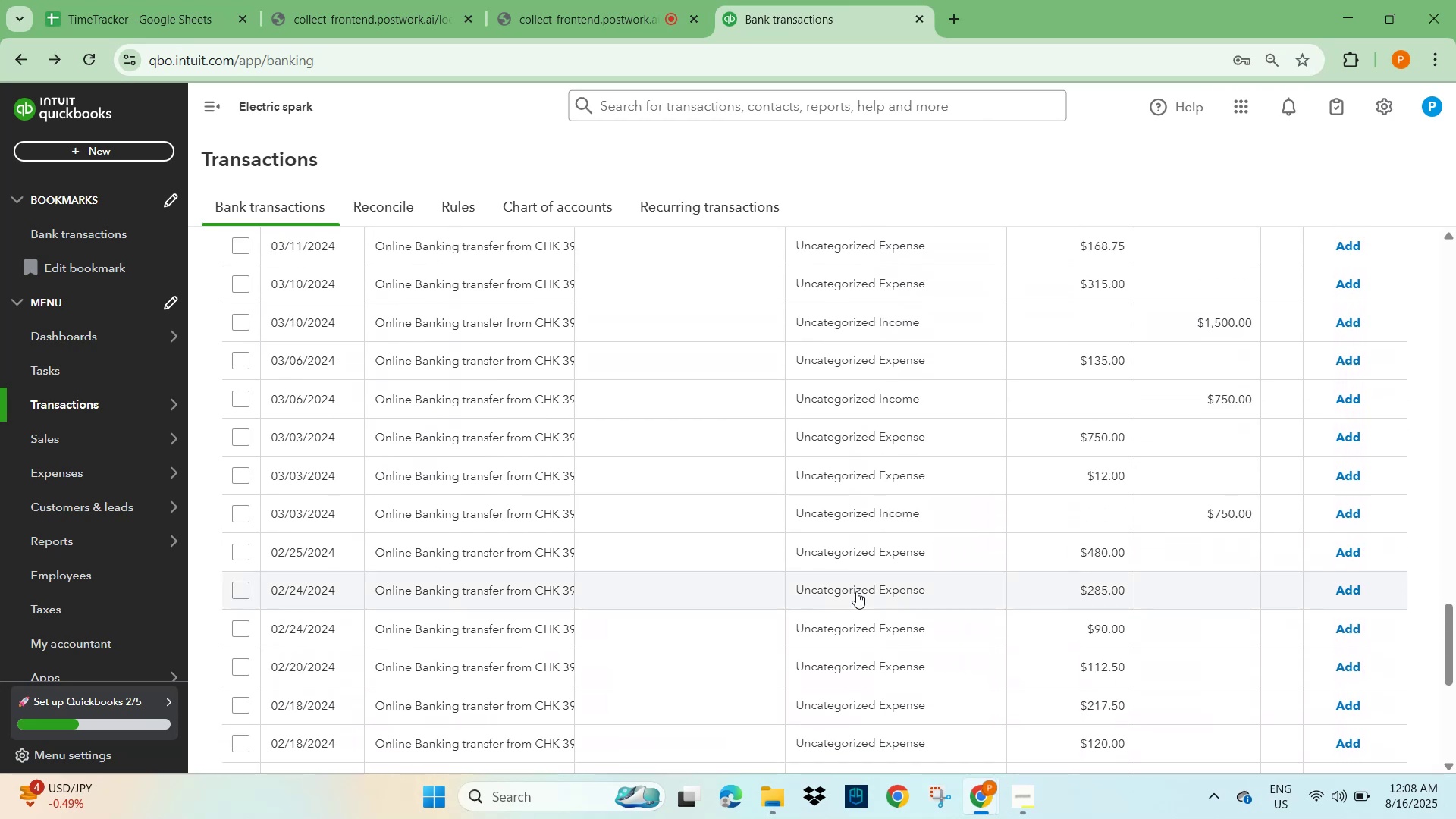 
left_click([846, 403])
 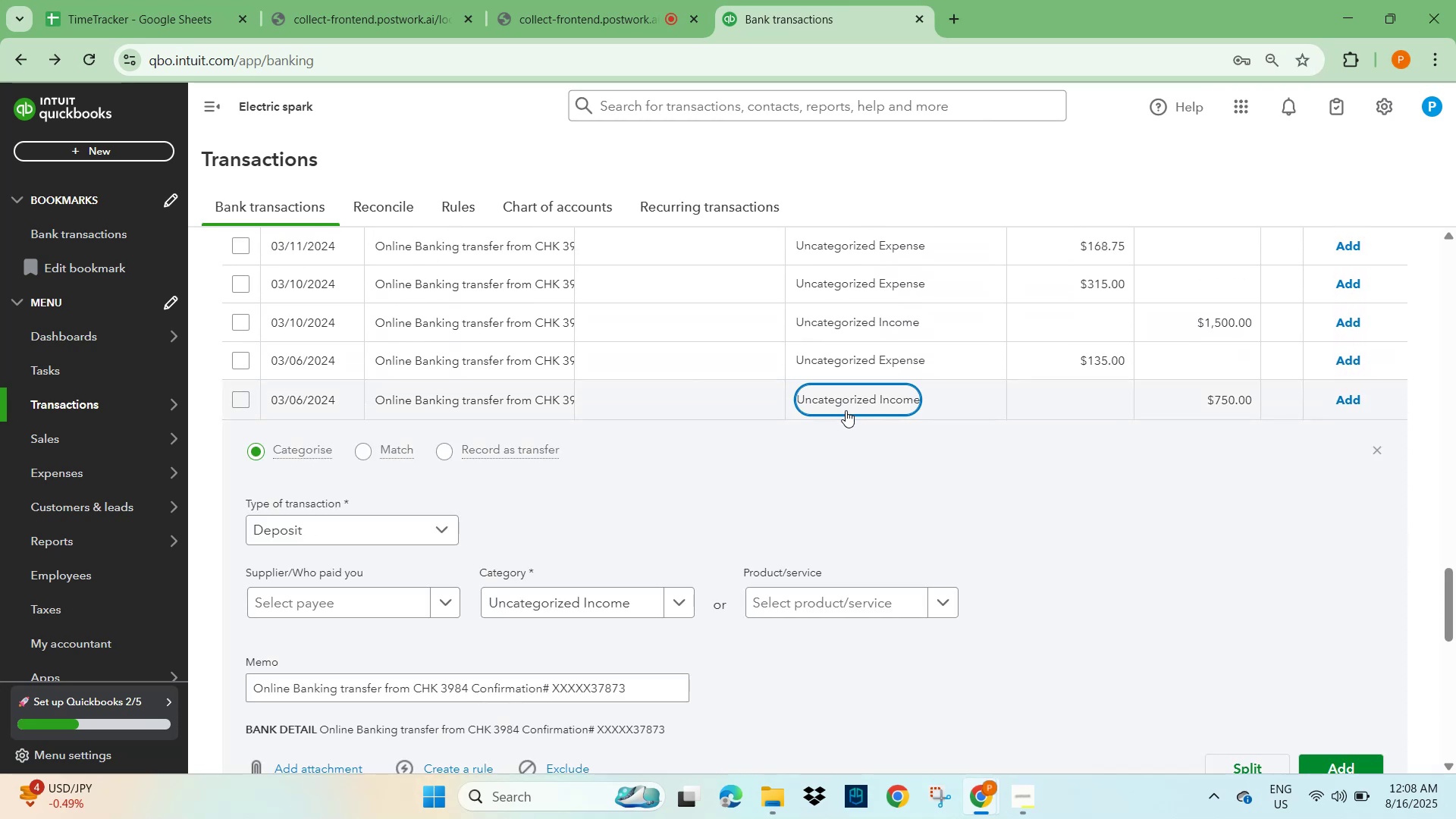 
scroll: coordinate [1098, 657], scroll_direction: down, amount: 4.0
 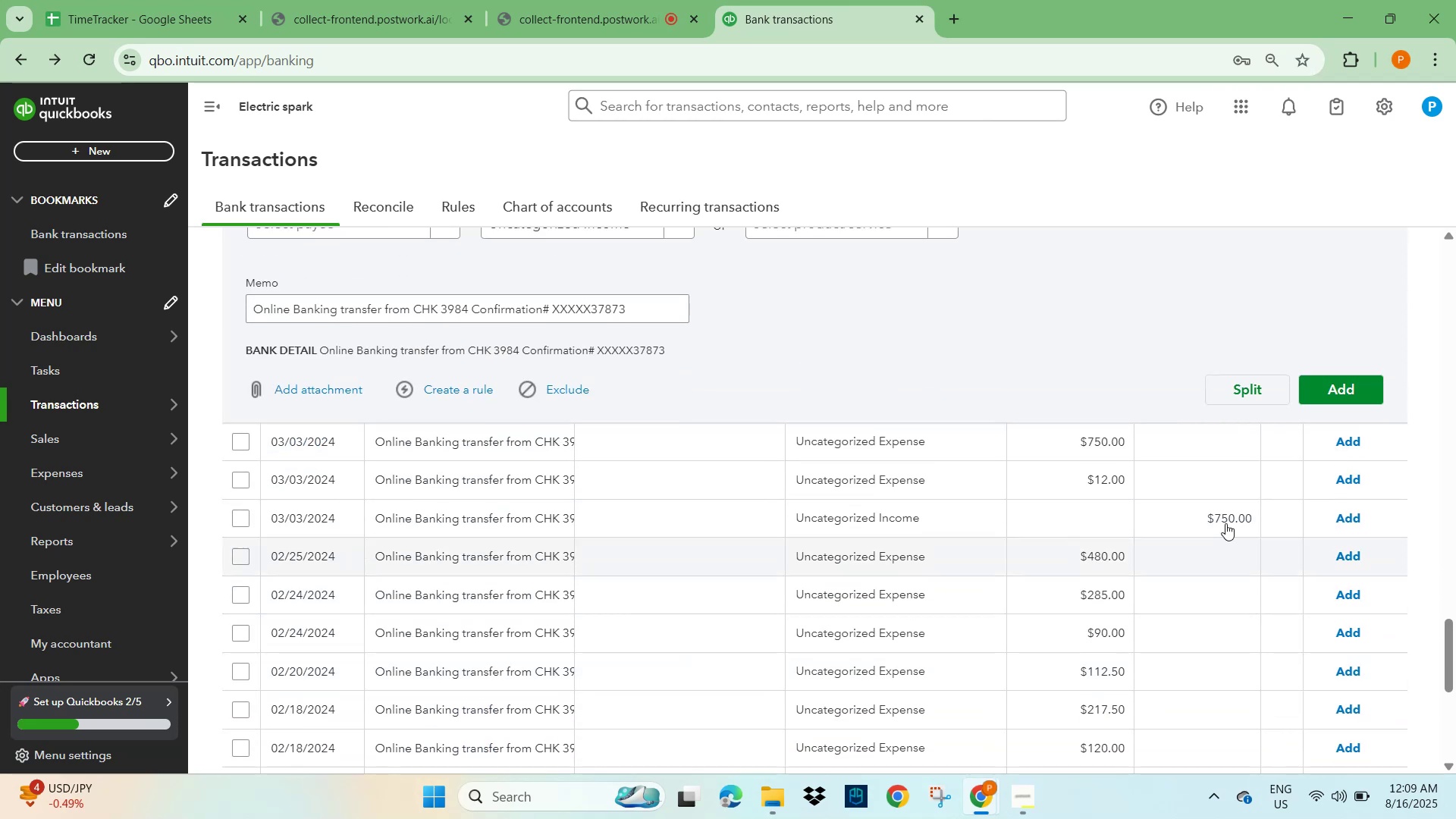 
scroll: coordinate [1270, 532], scroll_direction: up, amount: 31.0
 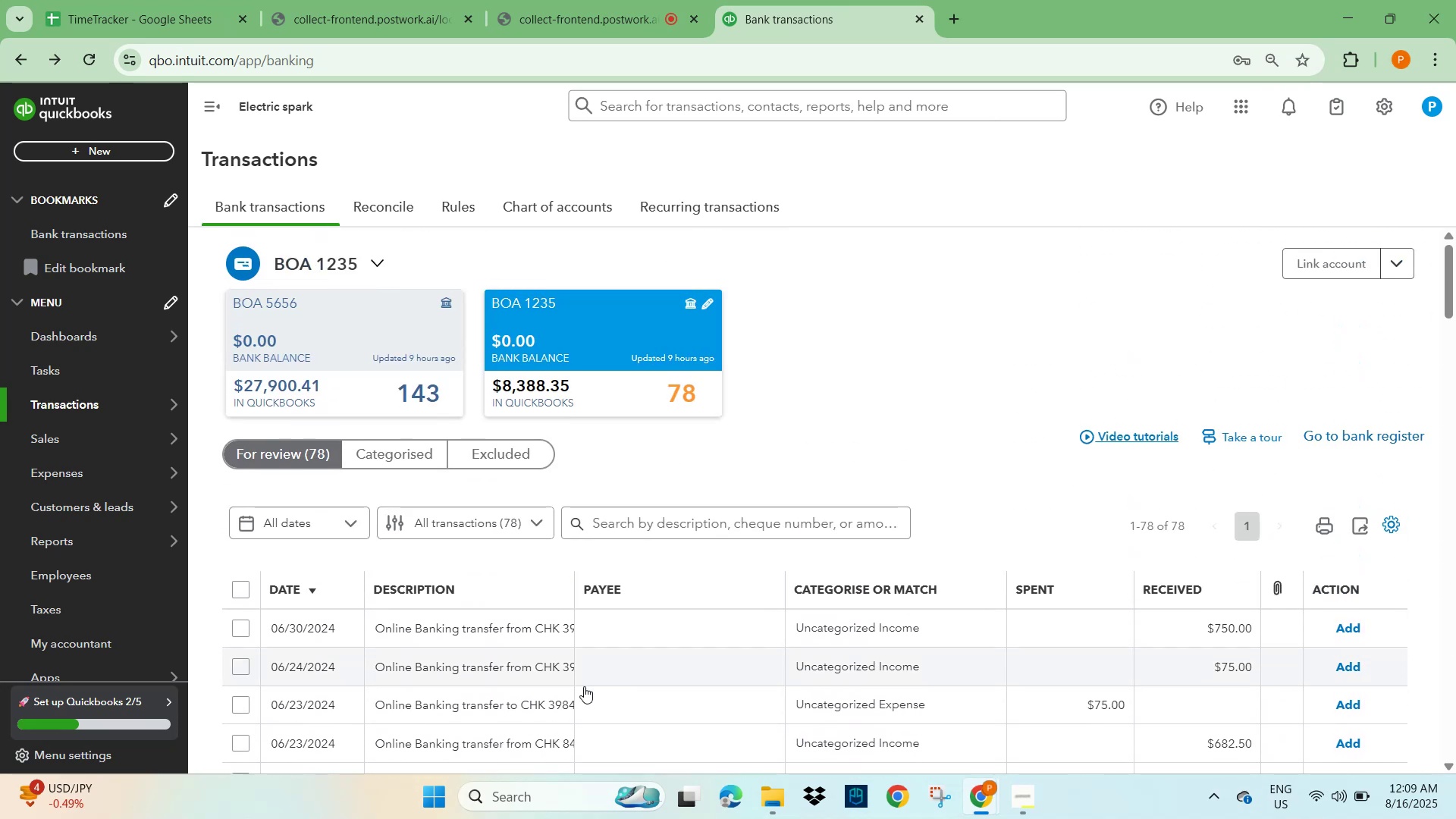 
scroll: coordinate [536, 682], scroll_direction: down, amount: 26.0
 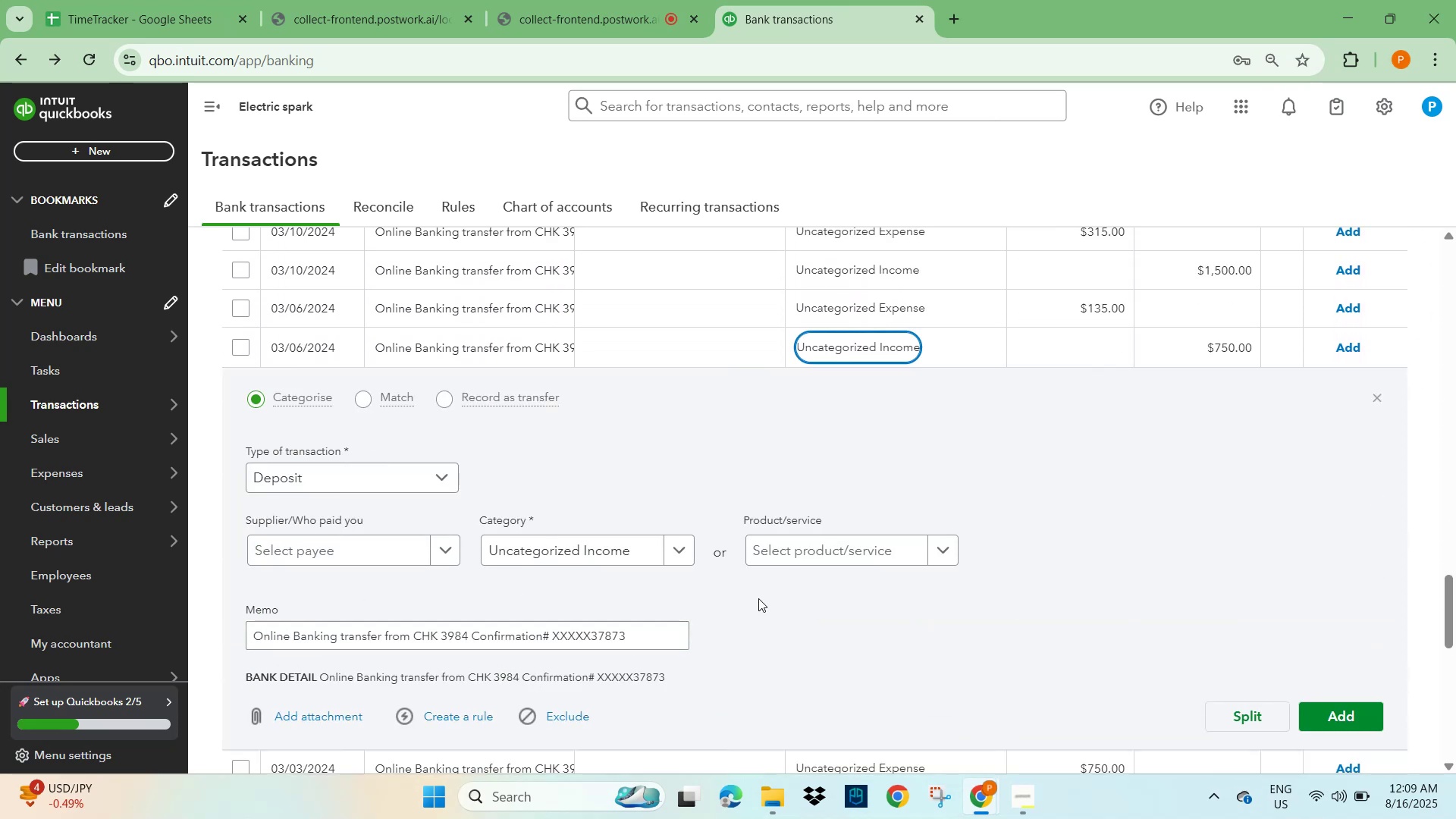 
scroll: coordinate [778, 582], scroll_direction: up, amount: 3.0
 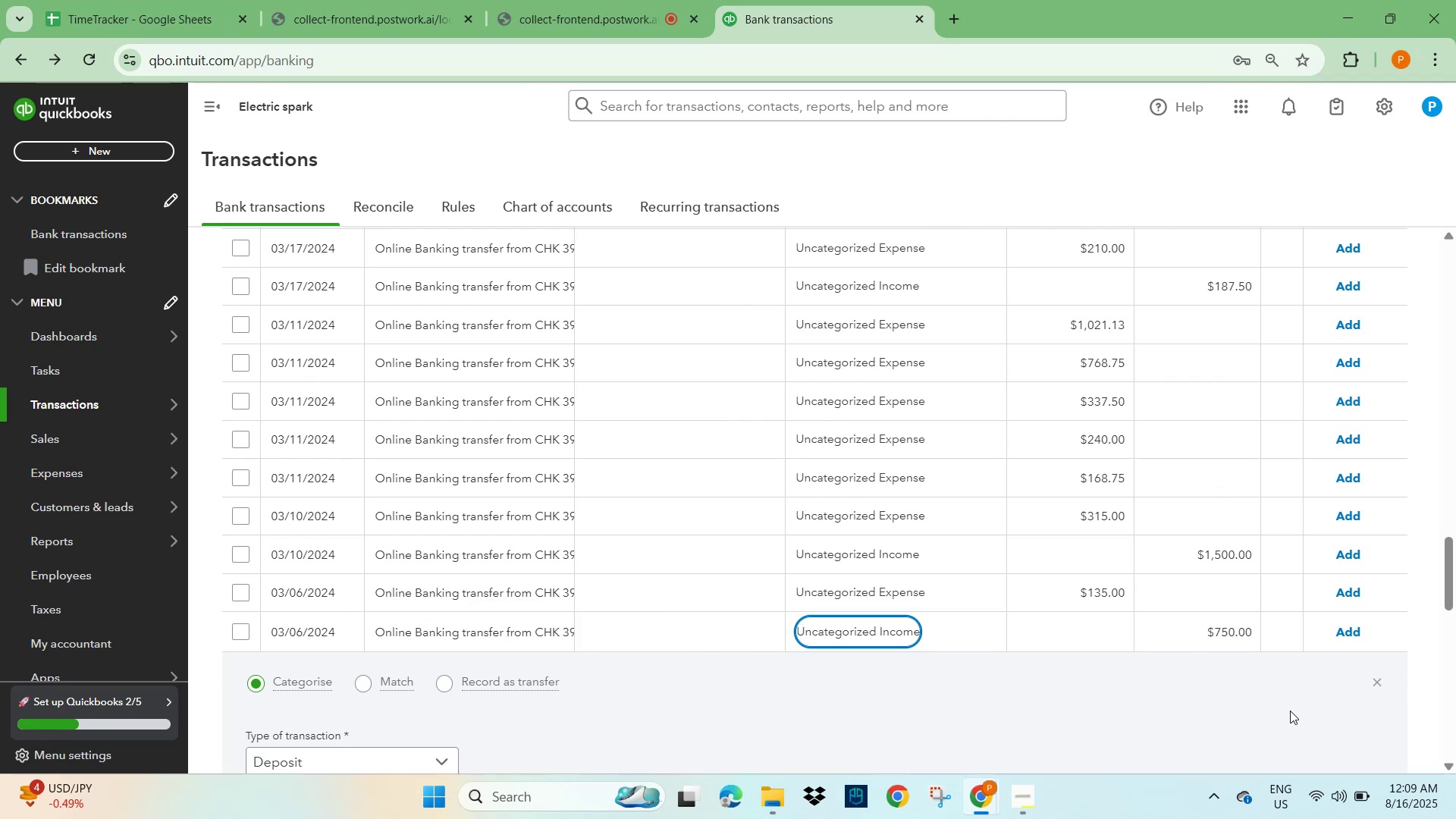 
left_click([1376, 687])
 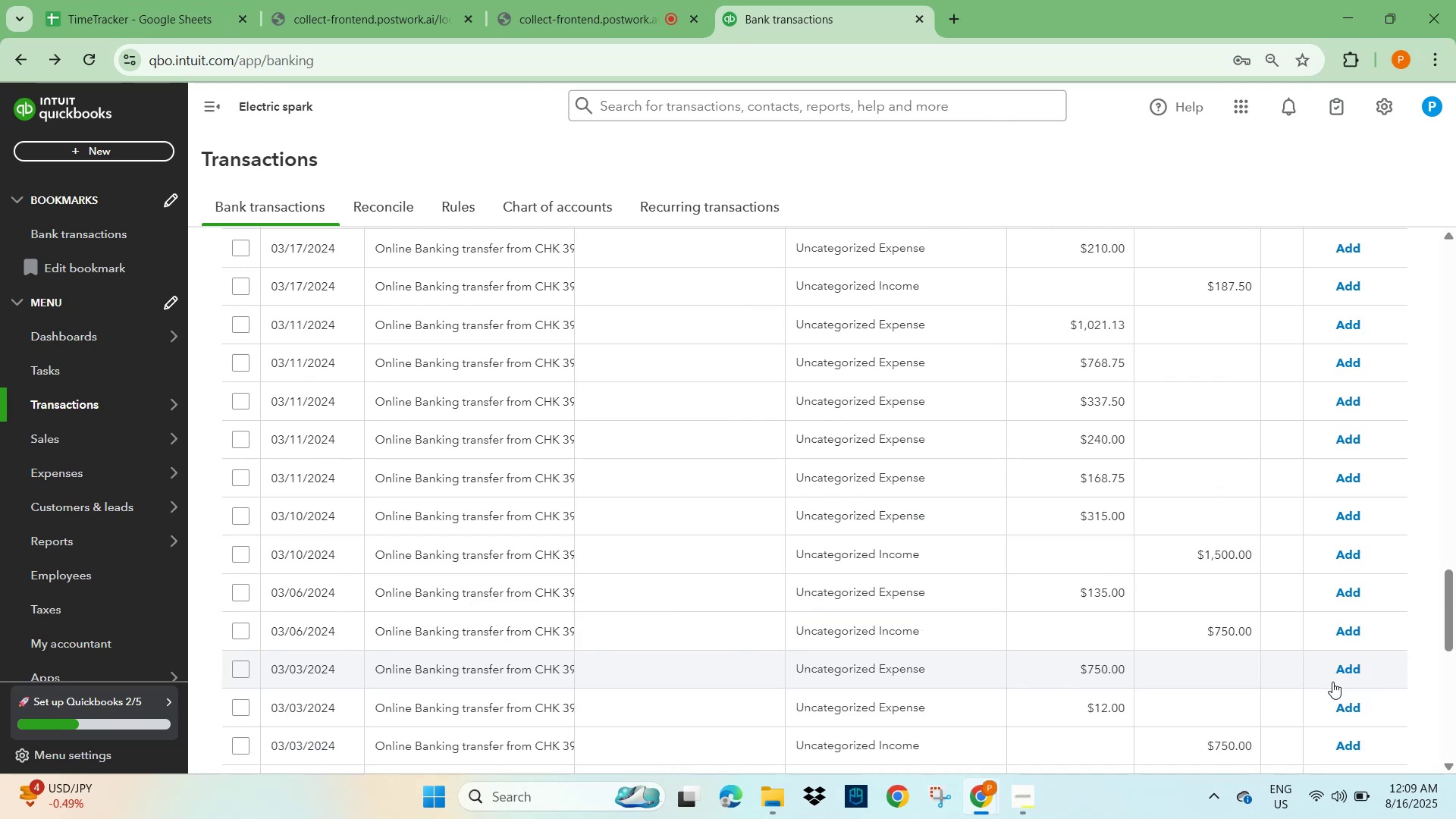 
scroll: coordinate [861, 598], scroll_direction: down, amount: 11.0
 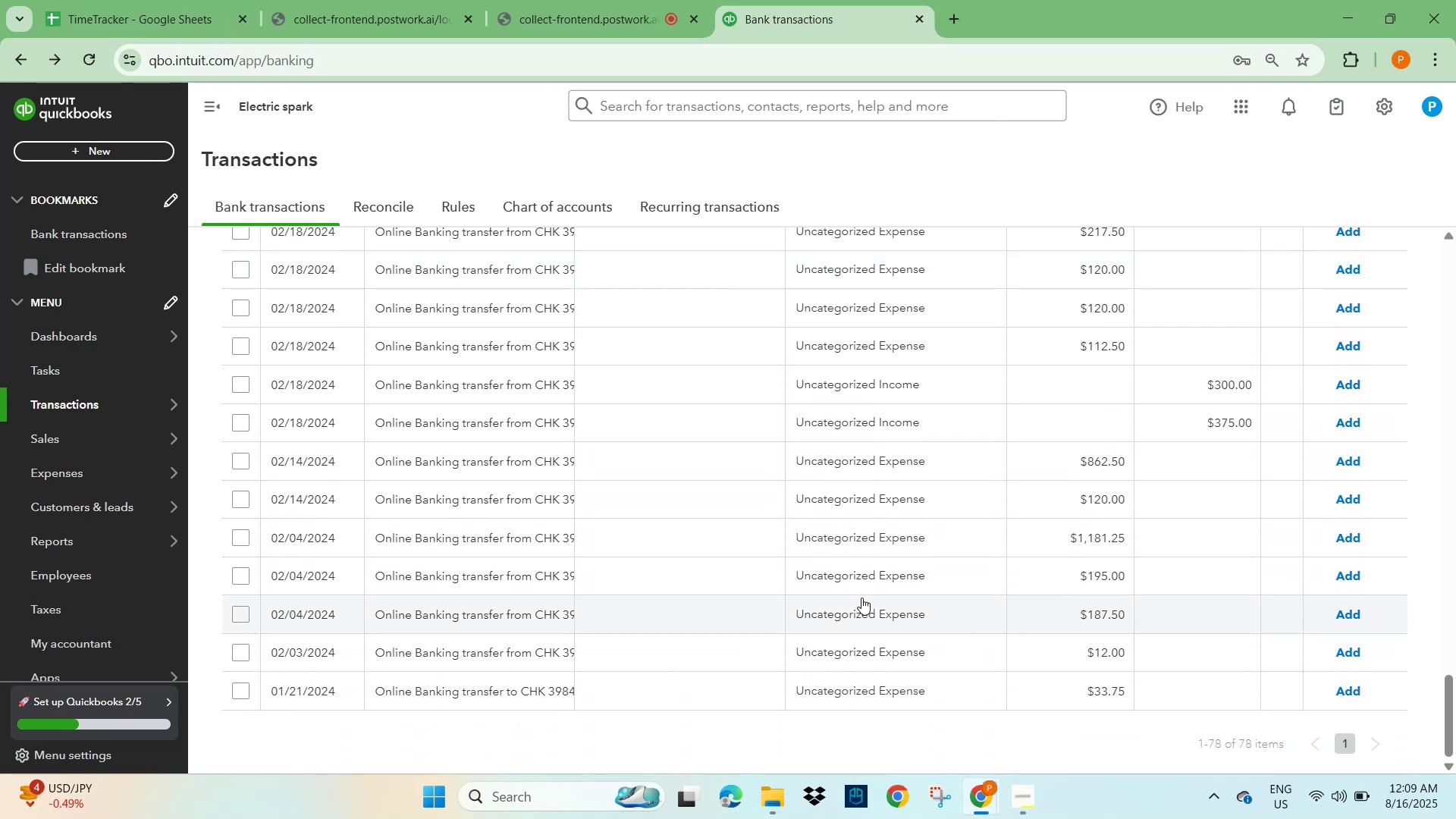 
scroll: coordinate [861, 598], scroll_direction: up, amount: 15.0
 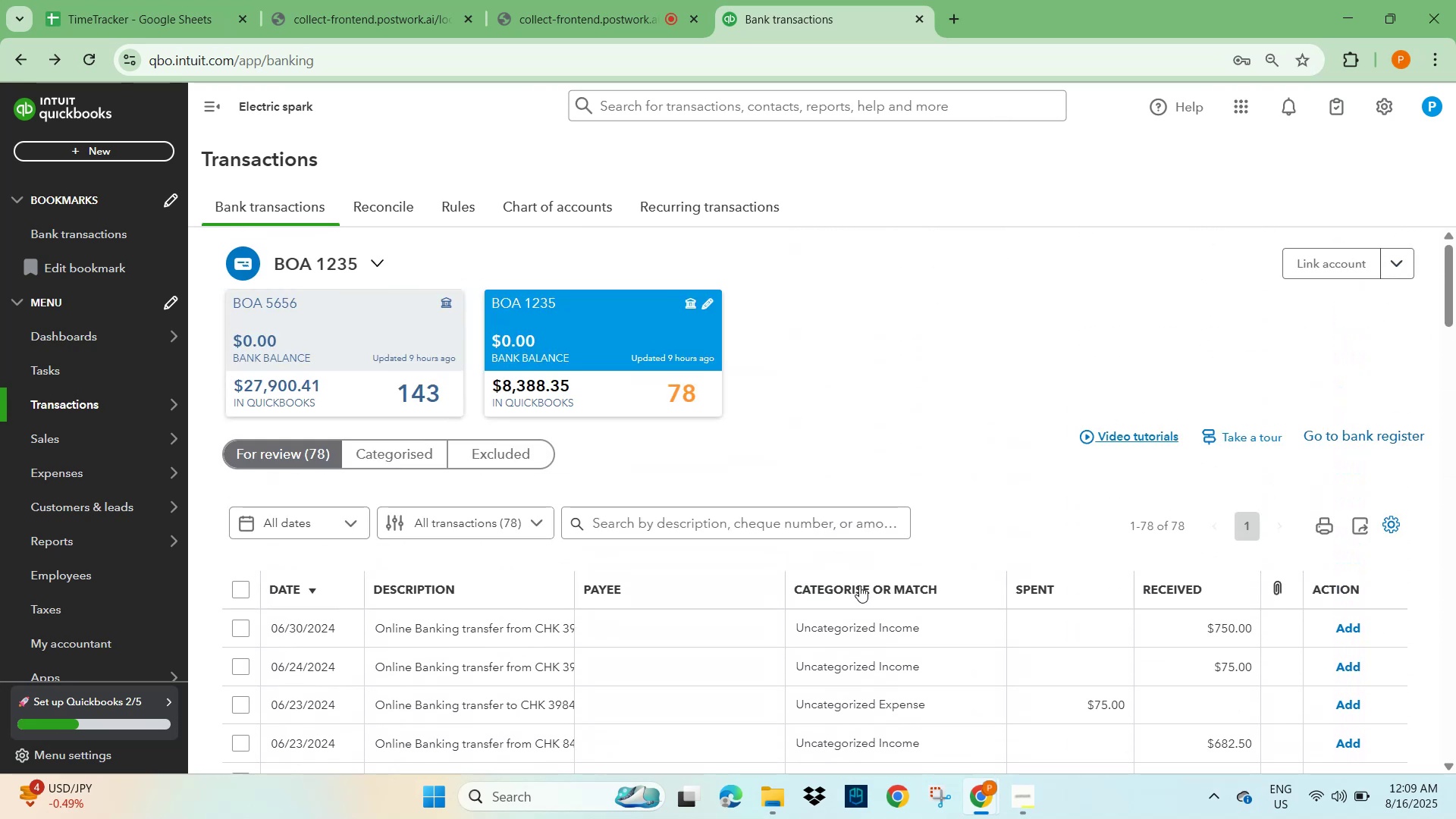 
left_click([889, 390])
 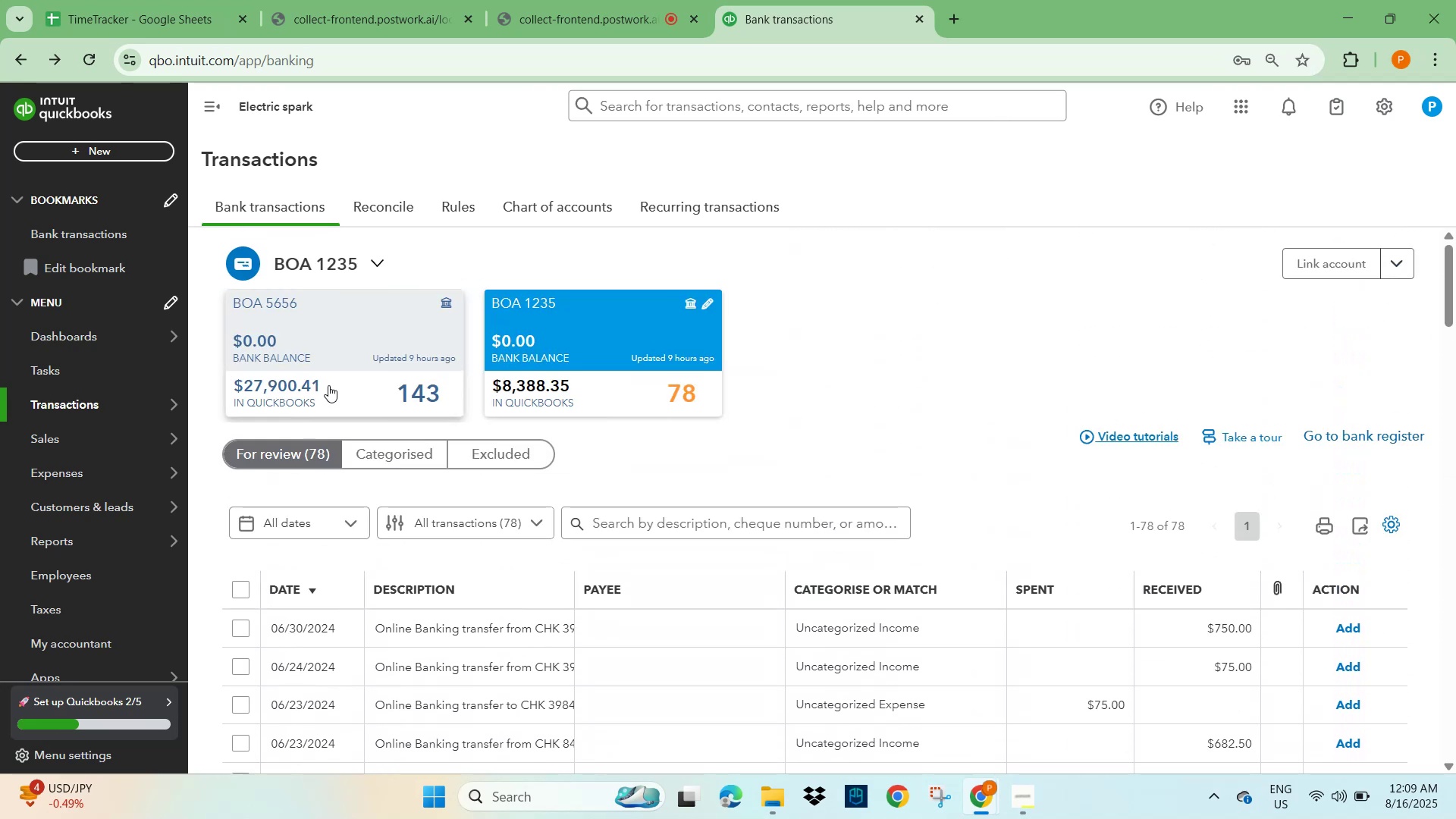 
left_click([326, 379])
 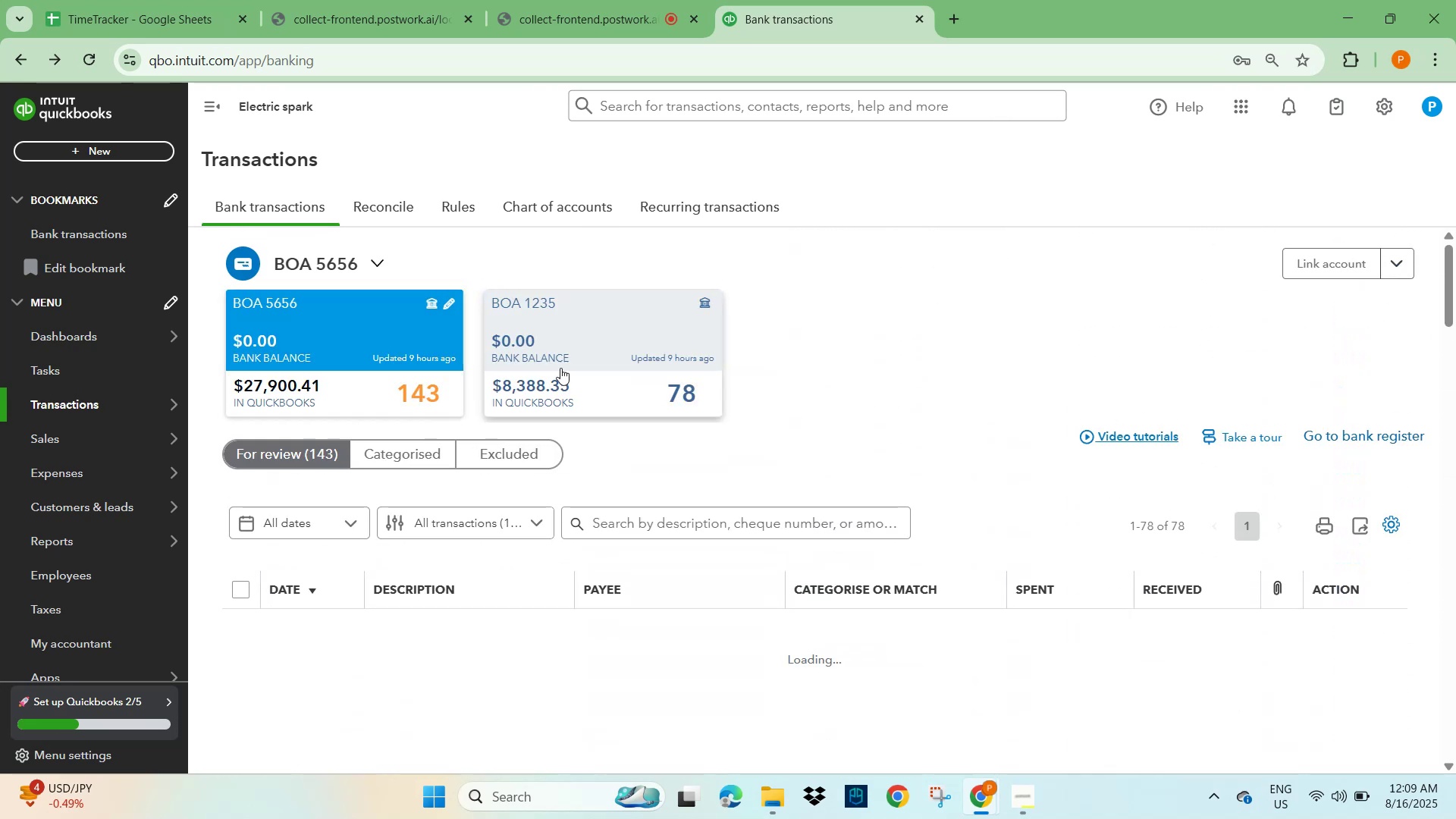 
left_click([565, 365])
 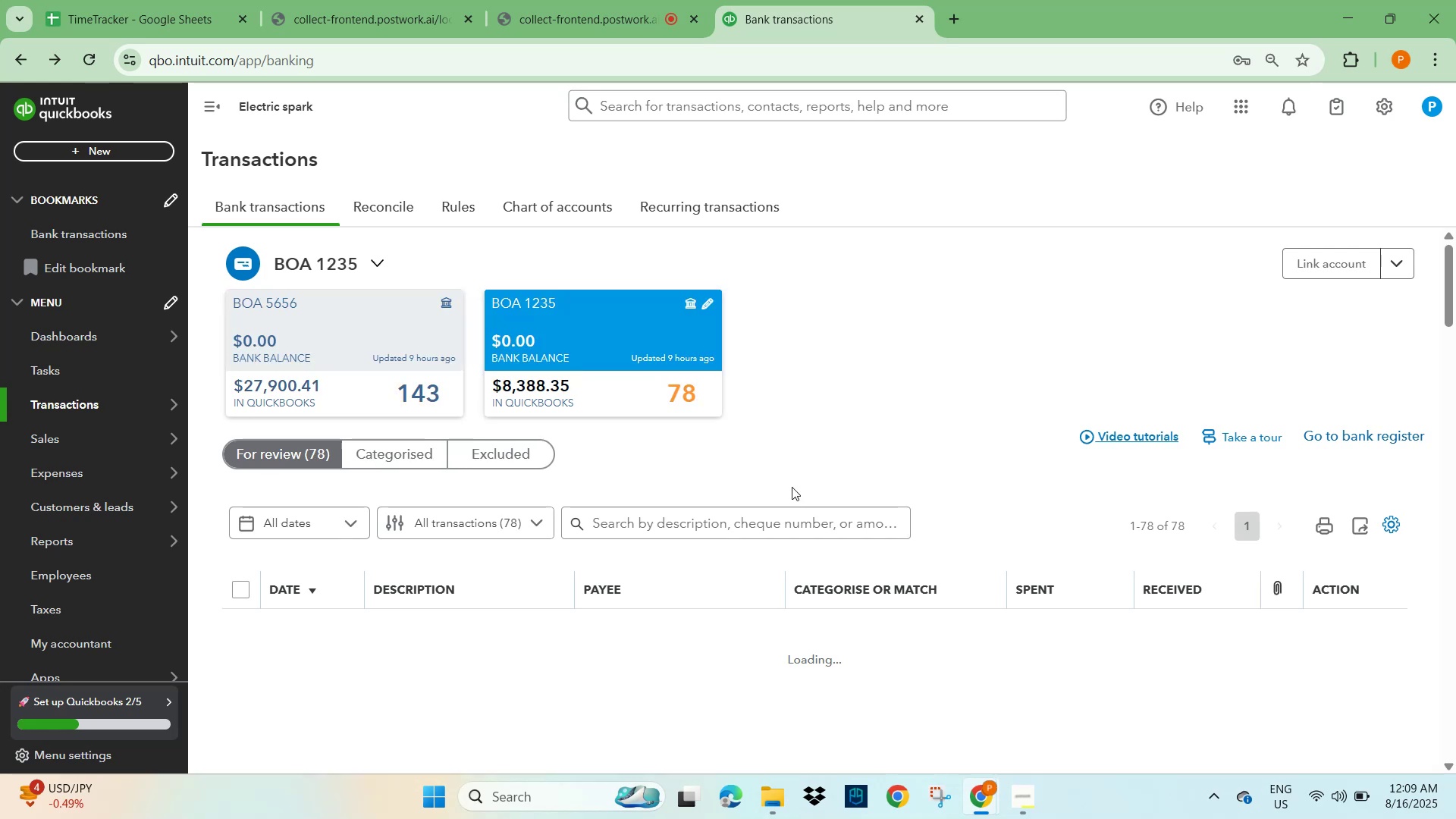 
scroll: coordinate [708, 611], scroll_direction: down, amount: 6.0
 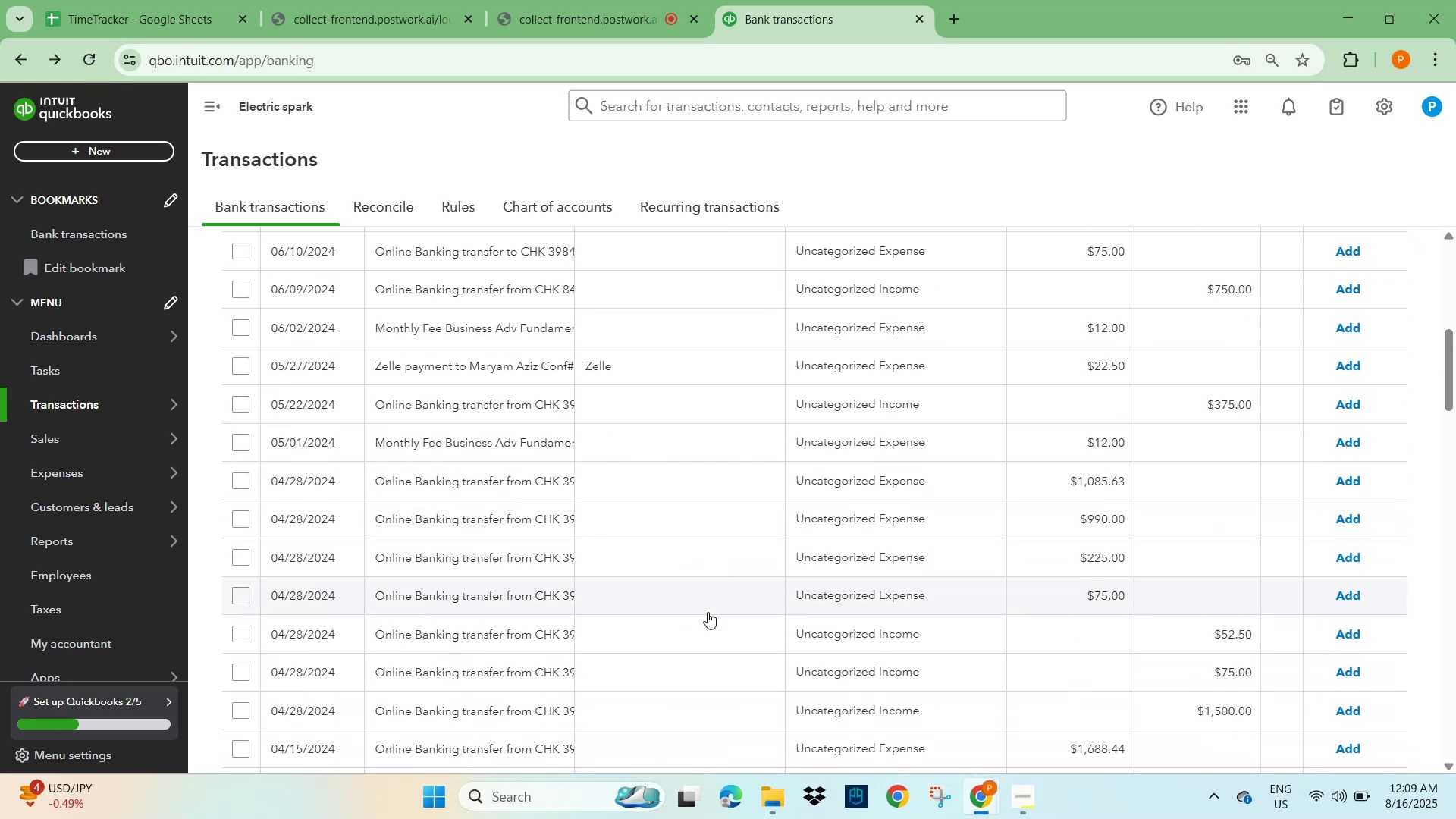 
wait(6.71)
 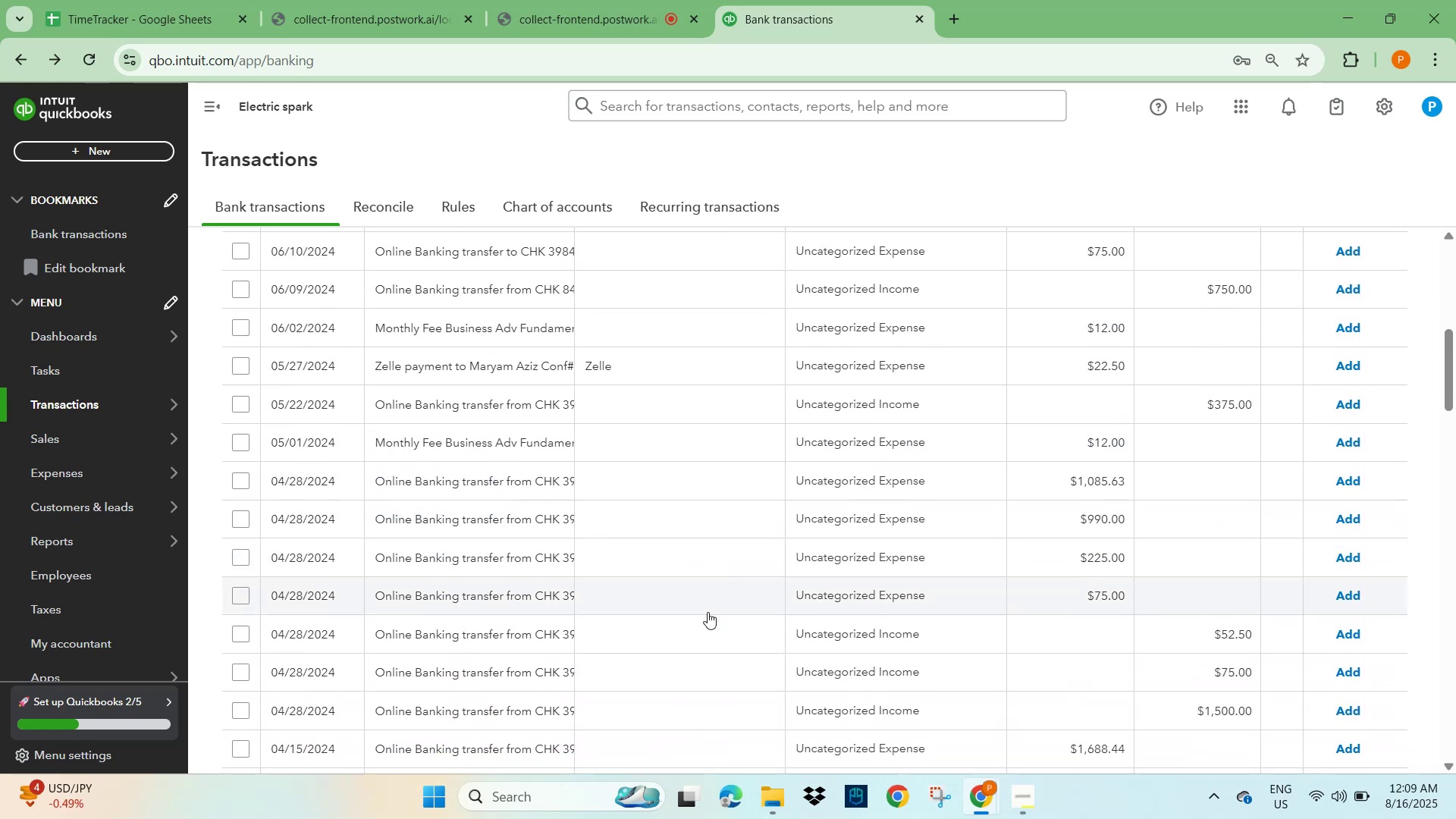 
left_click([464, 364])
 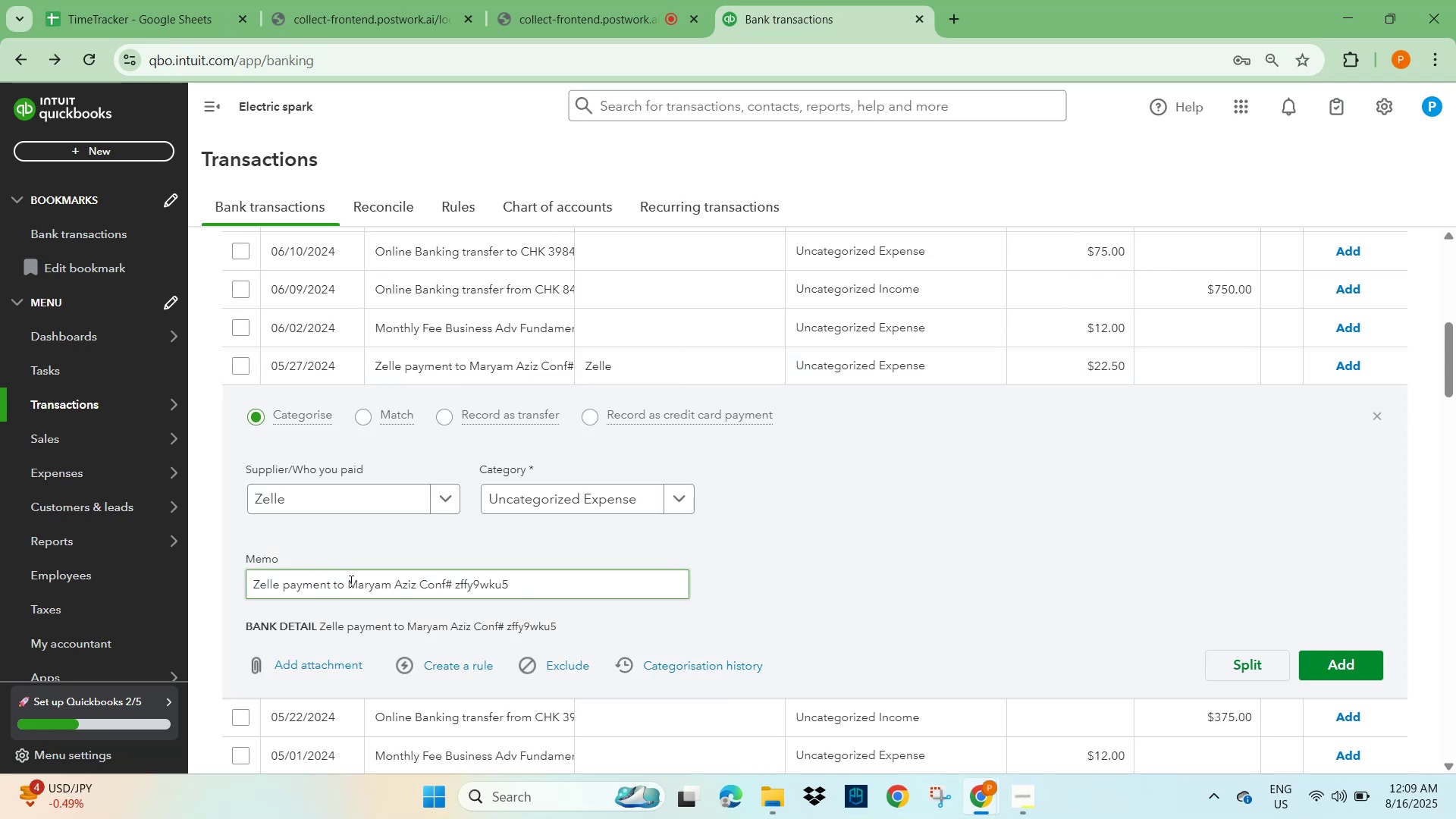 
left_click_drag(start_coordinate=[349, 584], to_coordinate=[416, 594])
 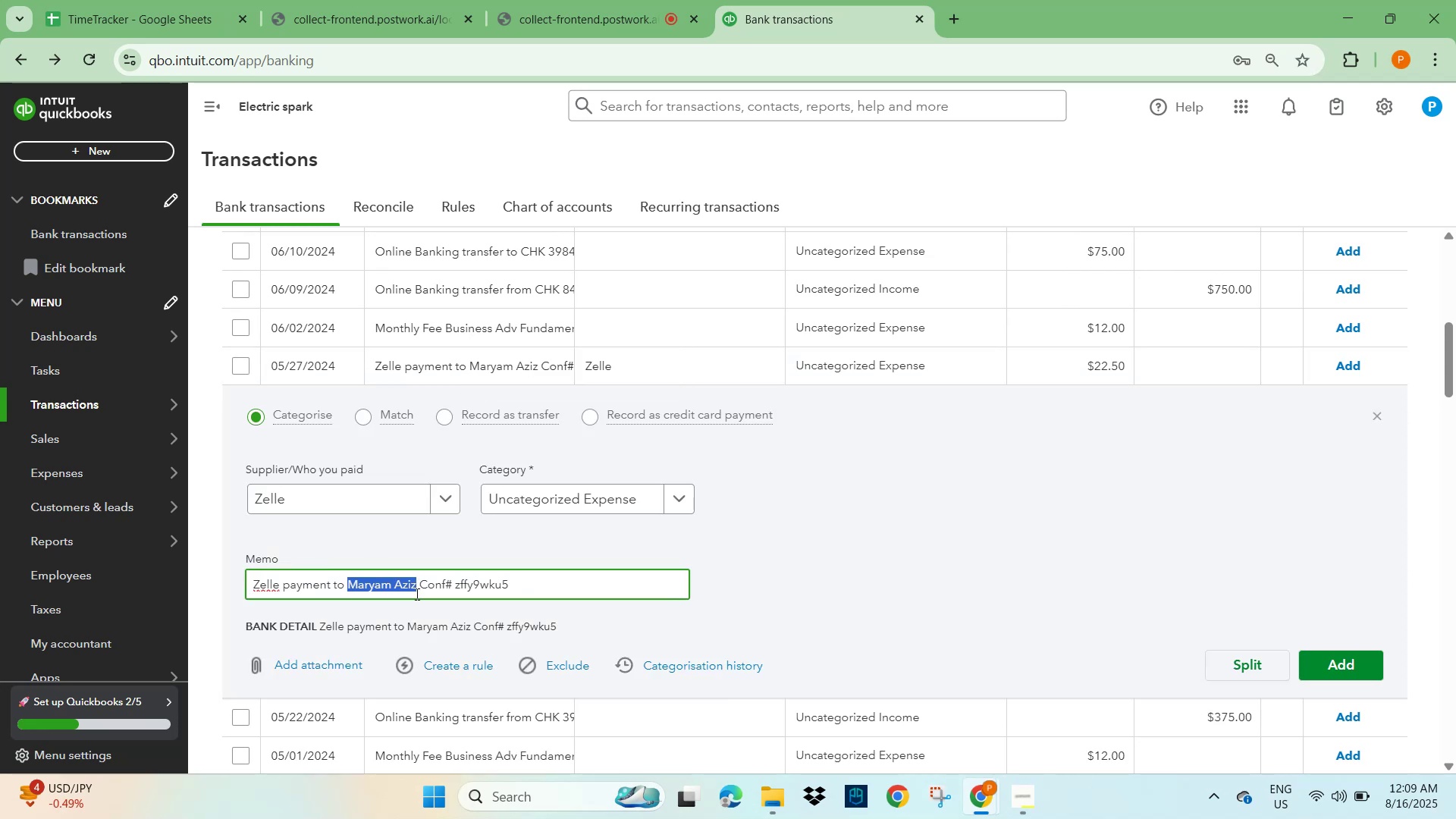 
key(Control+C)
 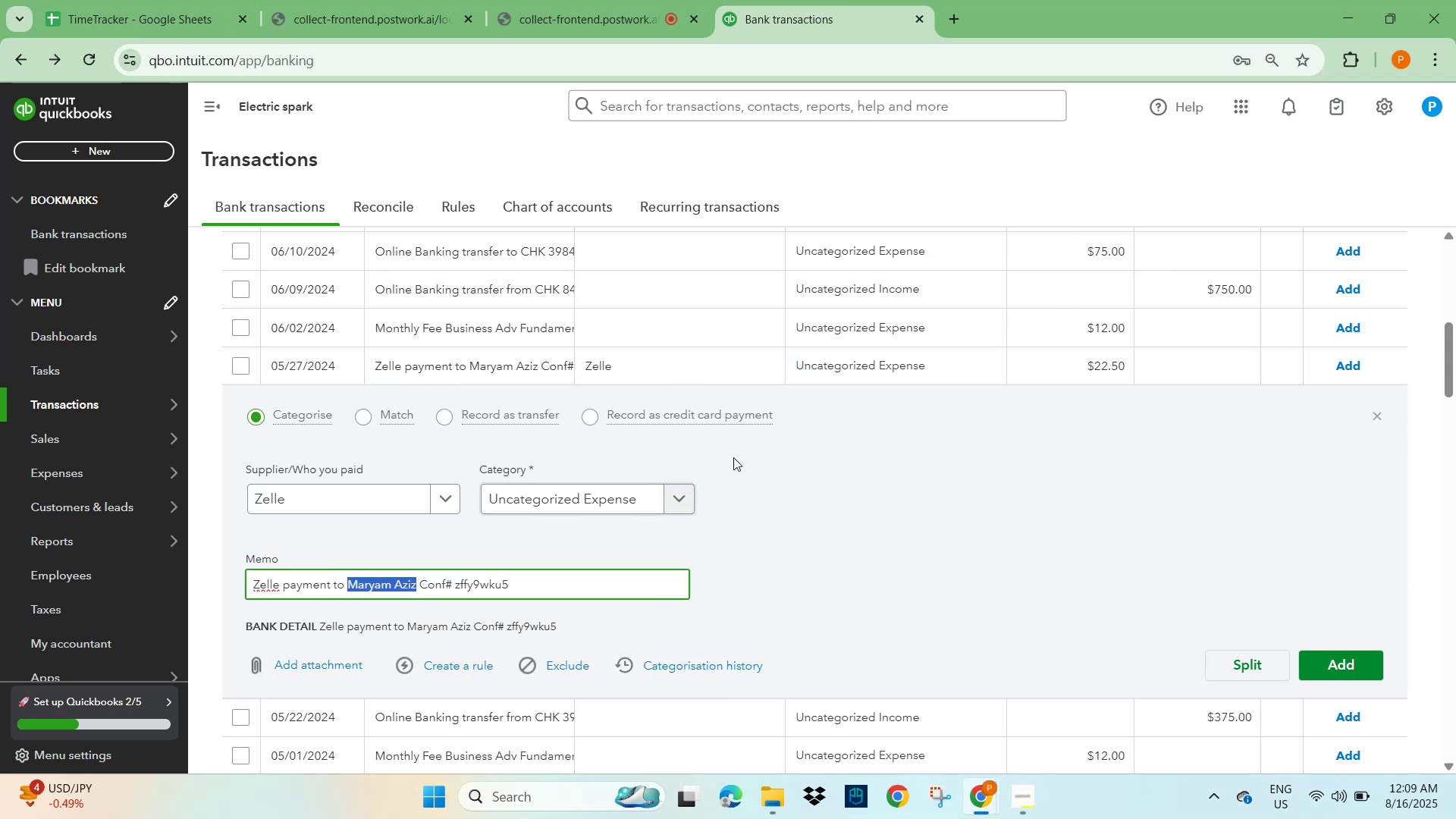 
scroll: coordinate [1169, 390], scroll_direction: up, amount: 5.0
 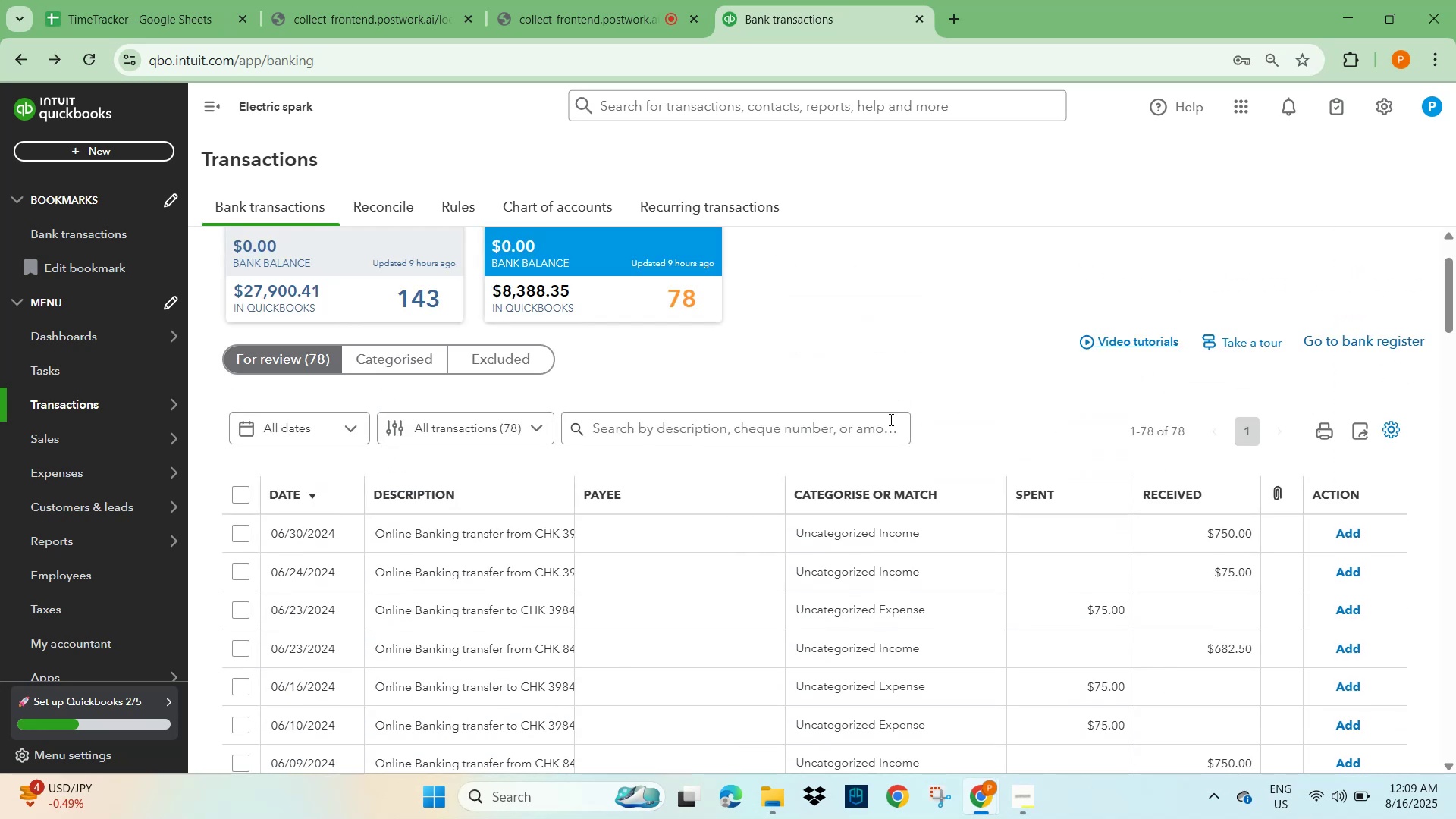 
left_click([820, 428])
 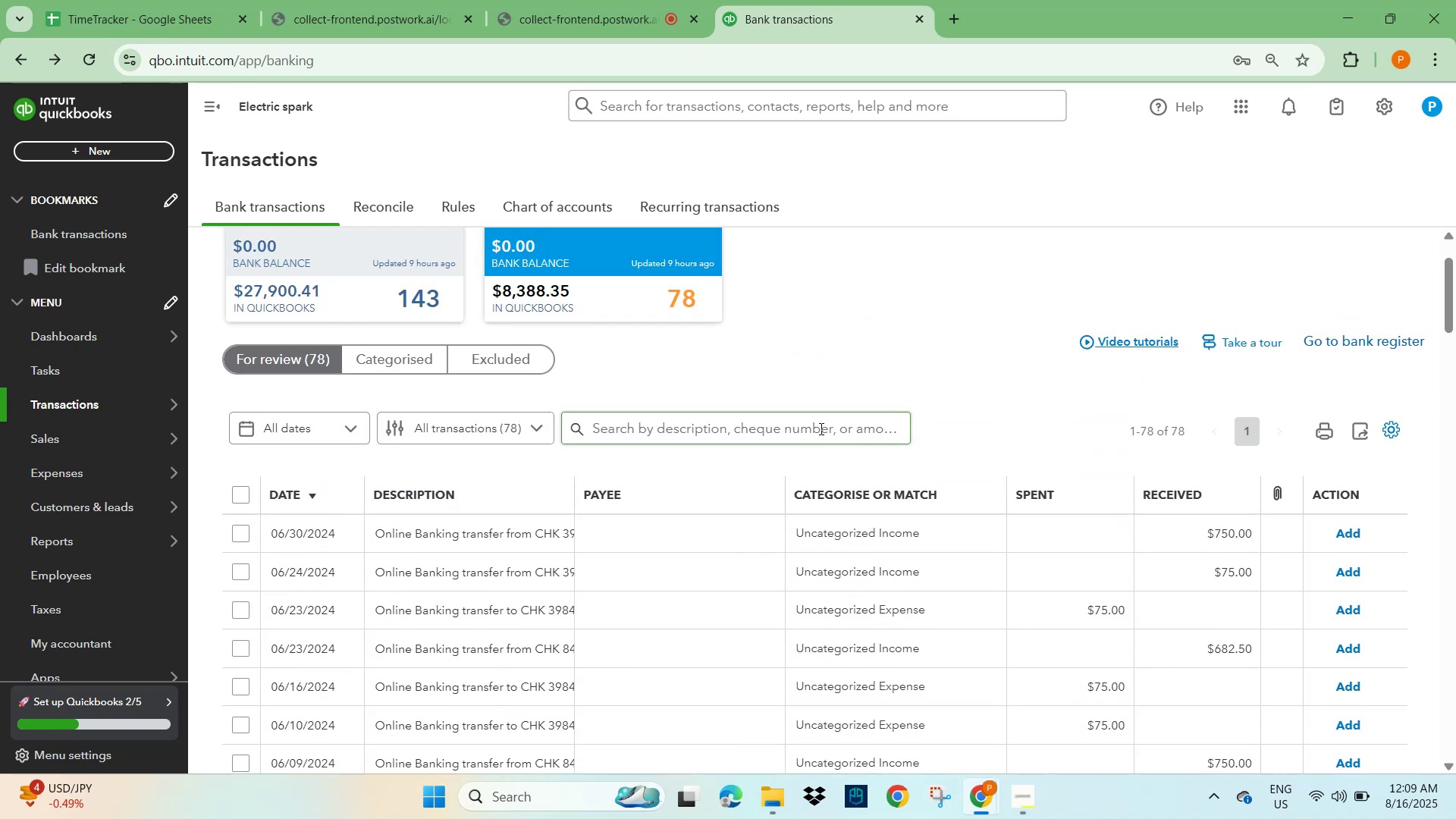 
key(Control+V)
 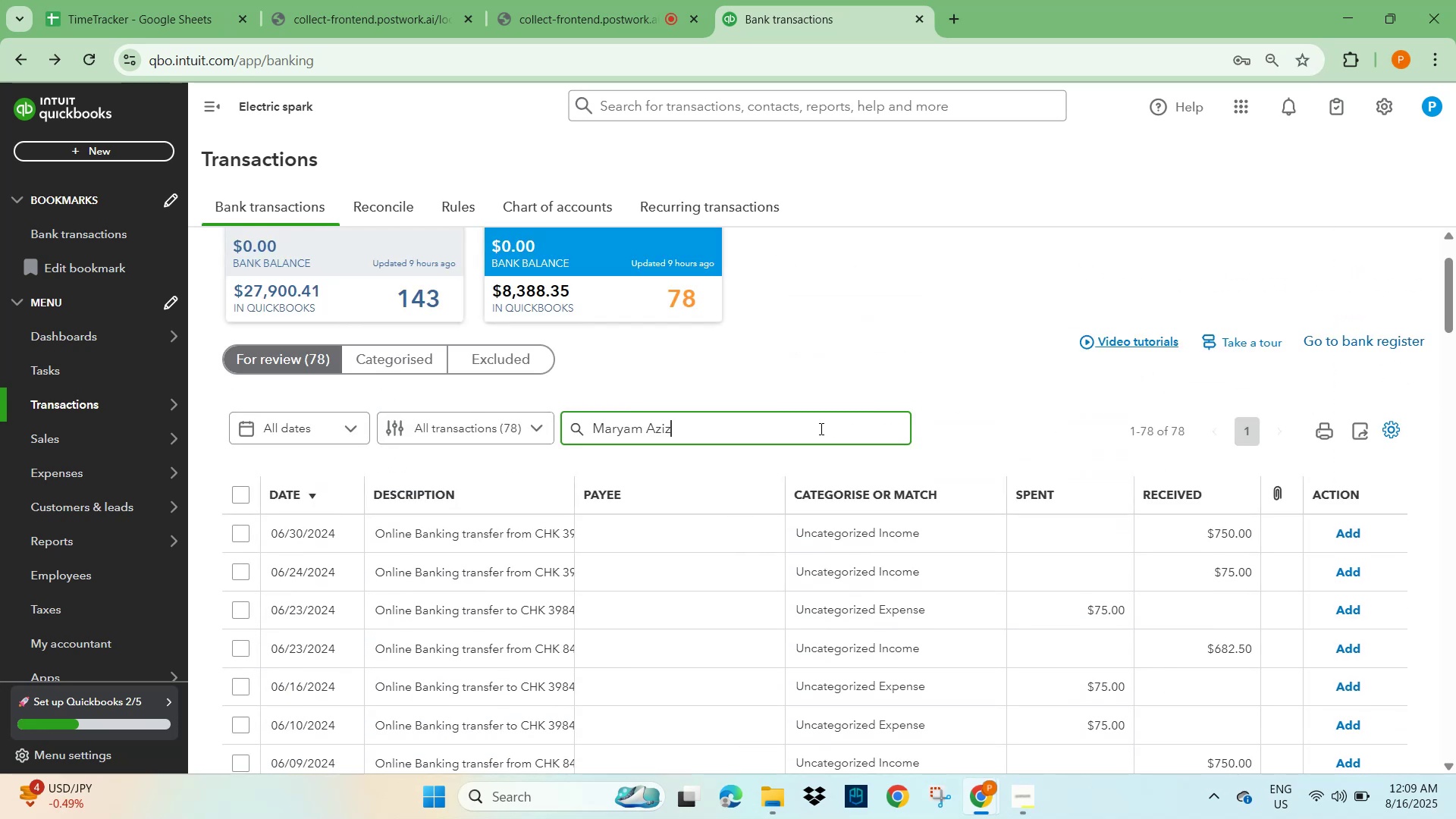 
key(NumpadEnter)
 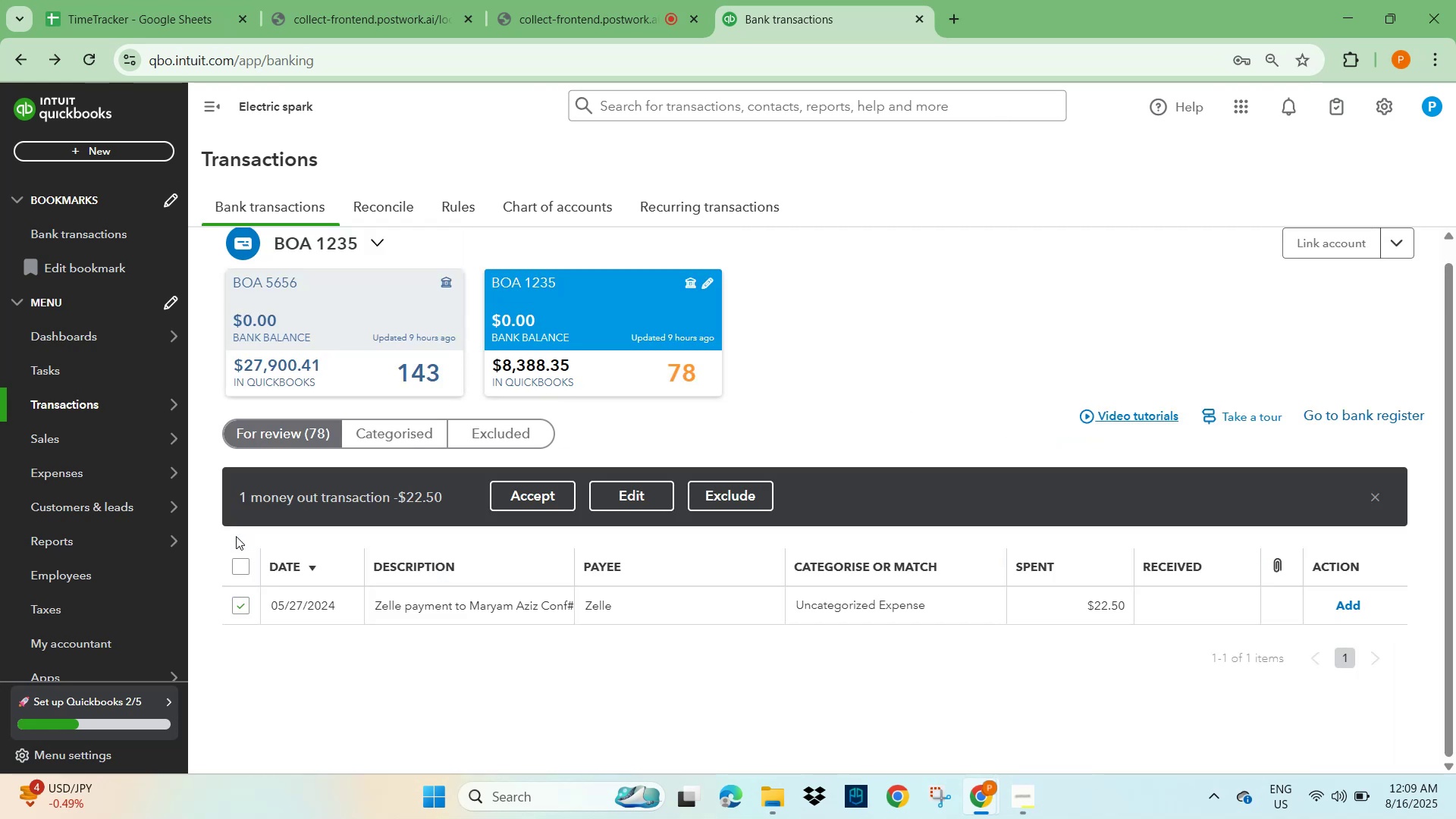 
wait(6.53)
 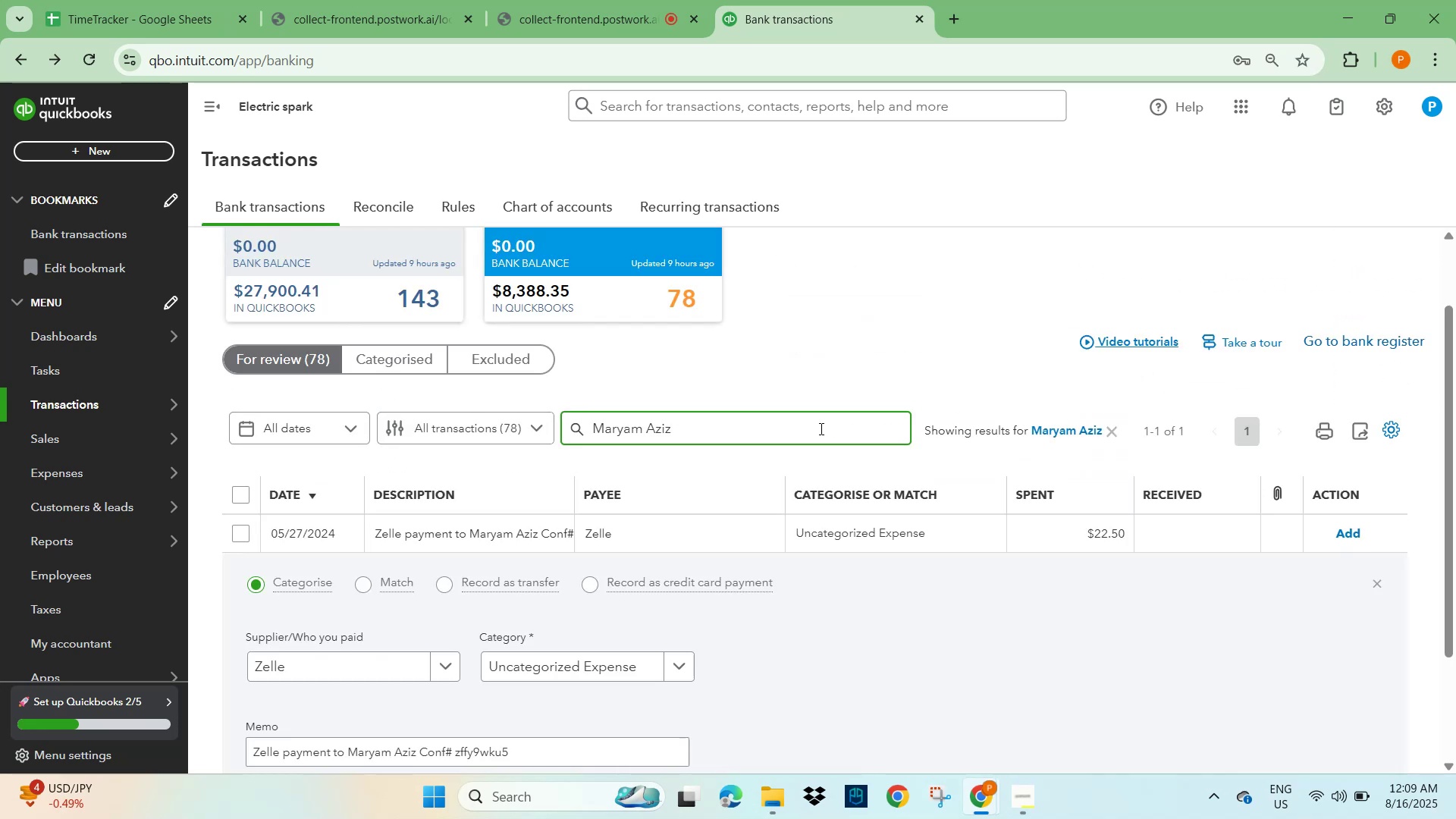 
left_click([237, 606])
 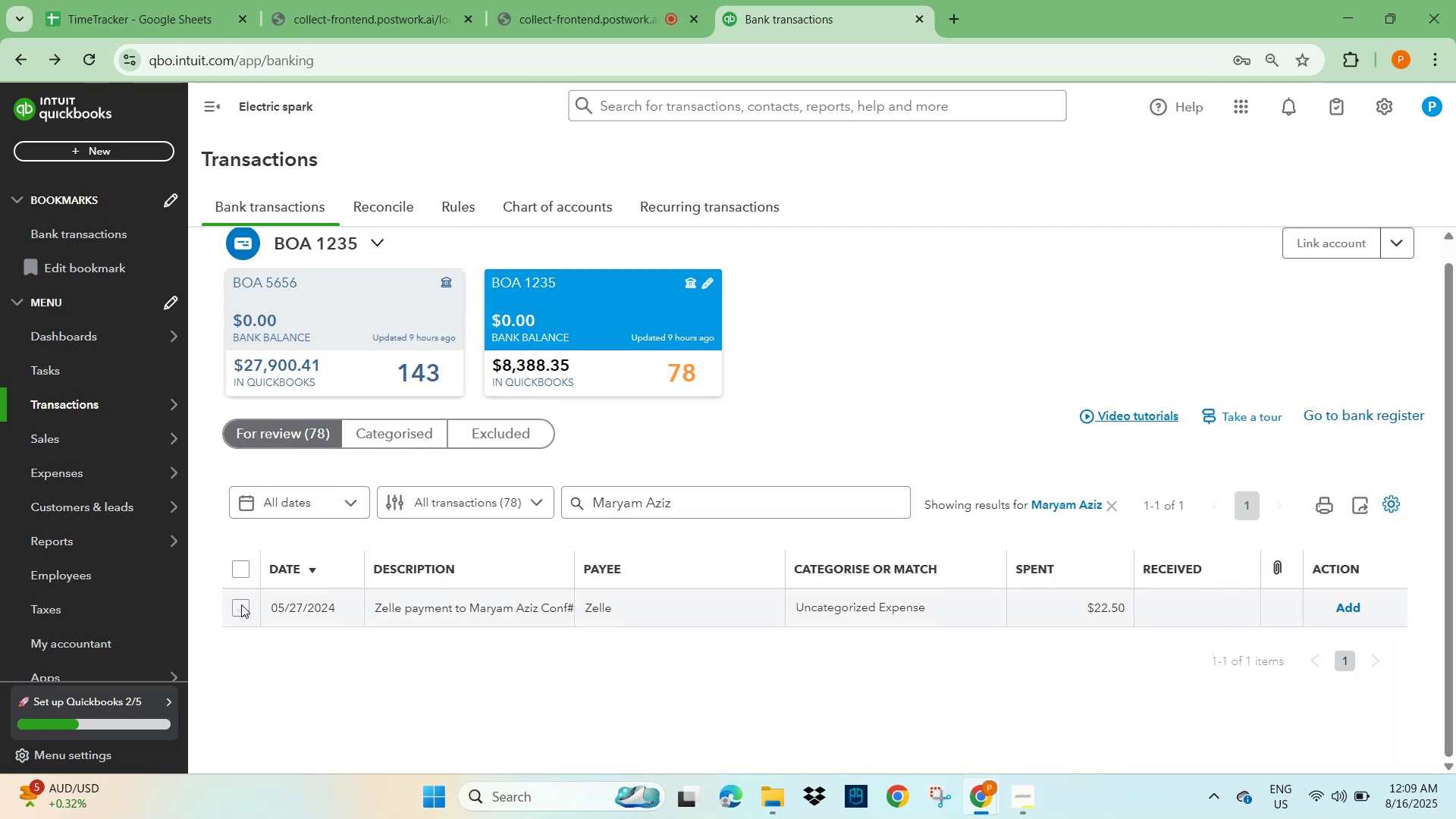 
scroll: coordinate [434, 586], scroll_direction: down, amount: 2.0
 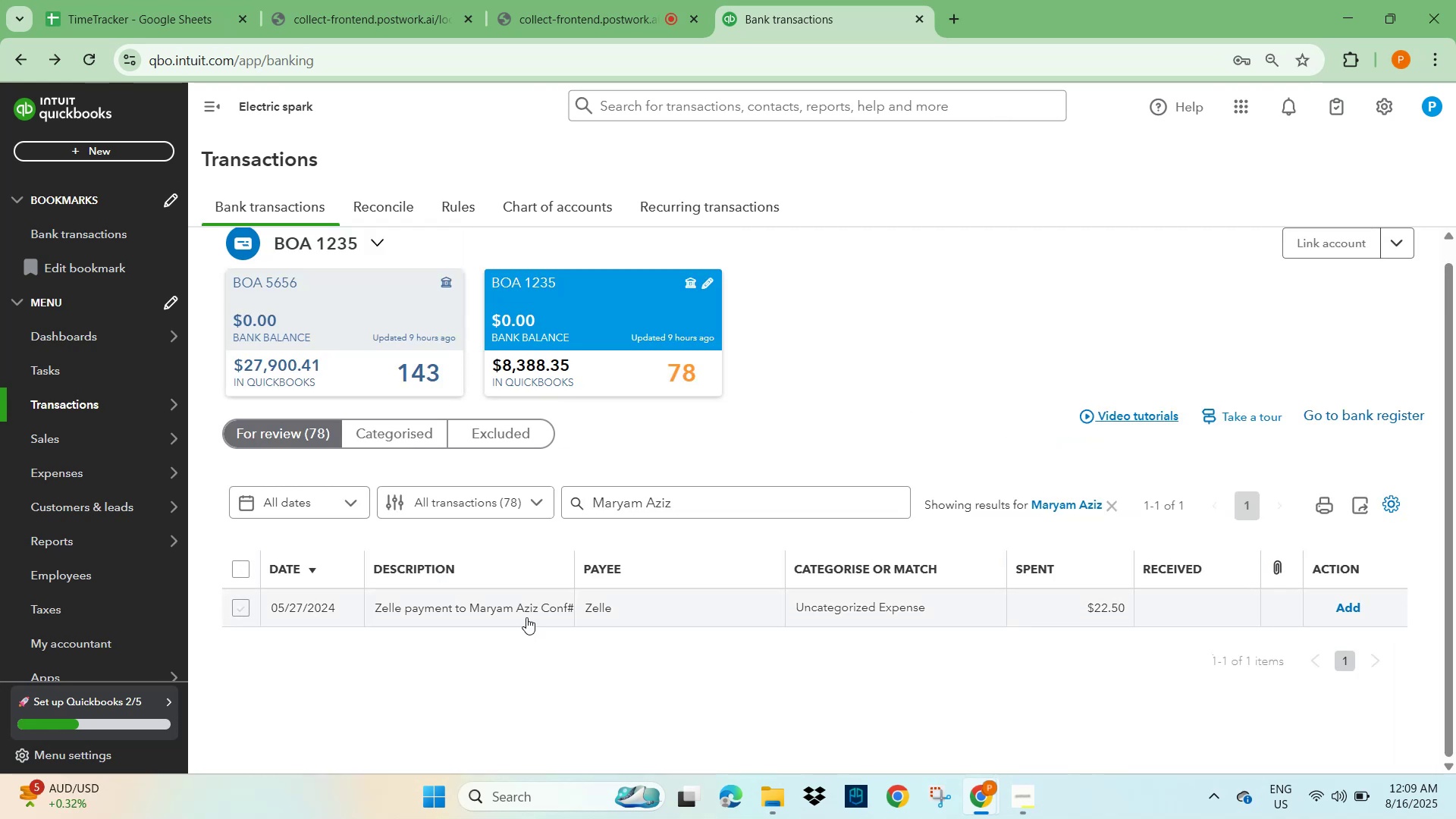 
left_click([524, 610])
 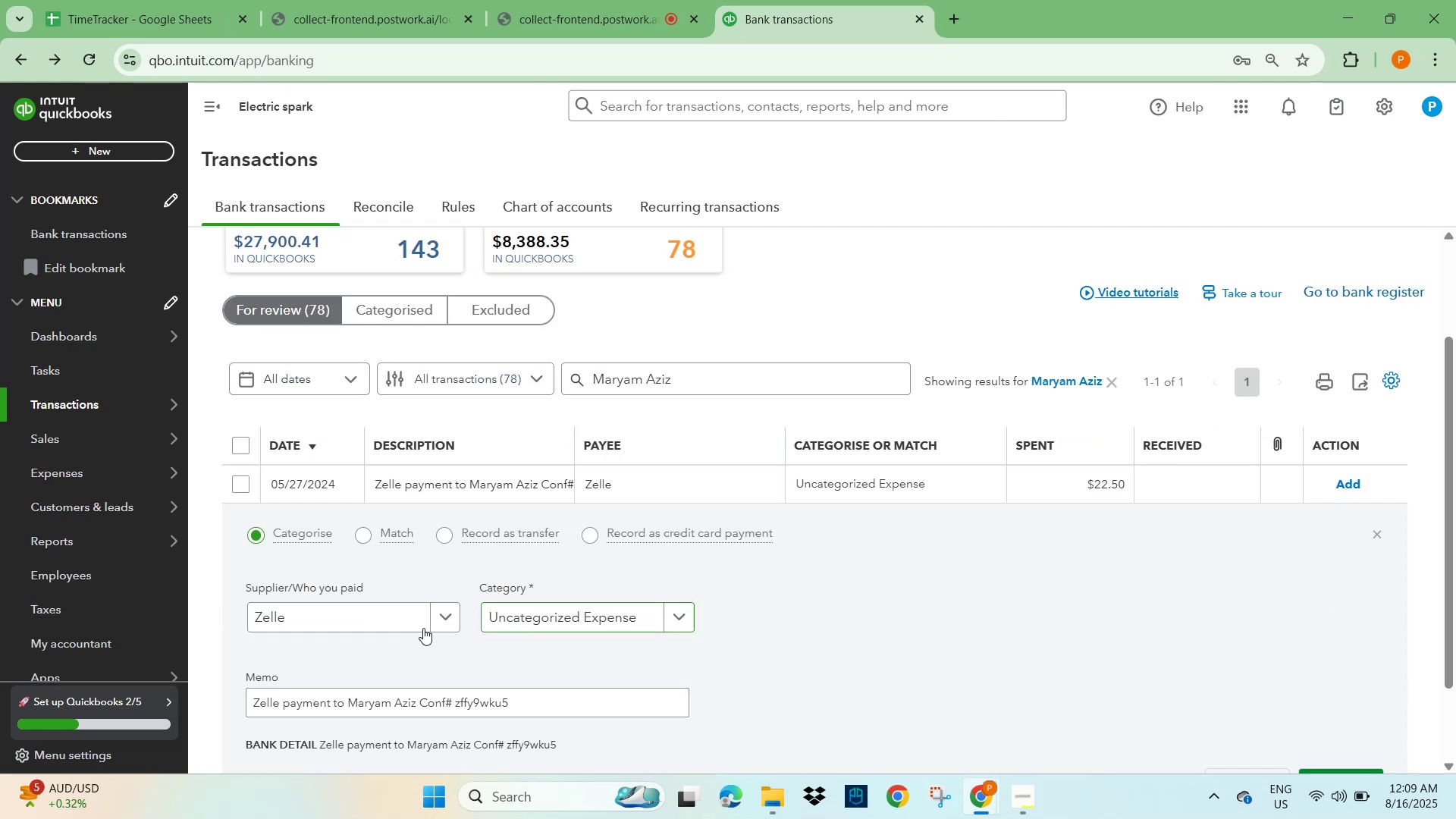 
left_click([348, 612])
 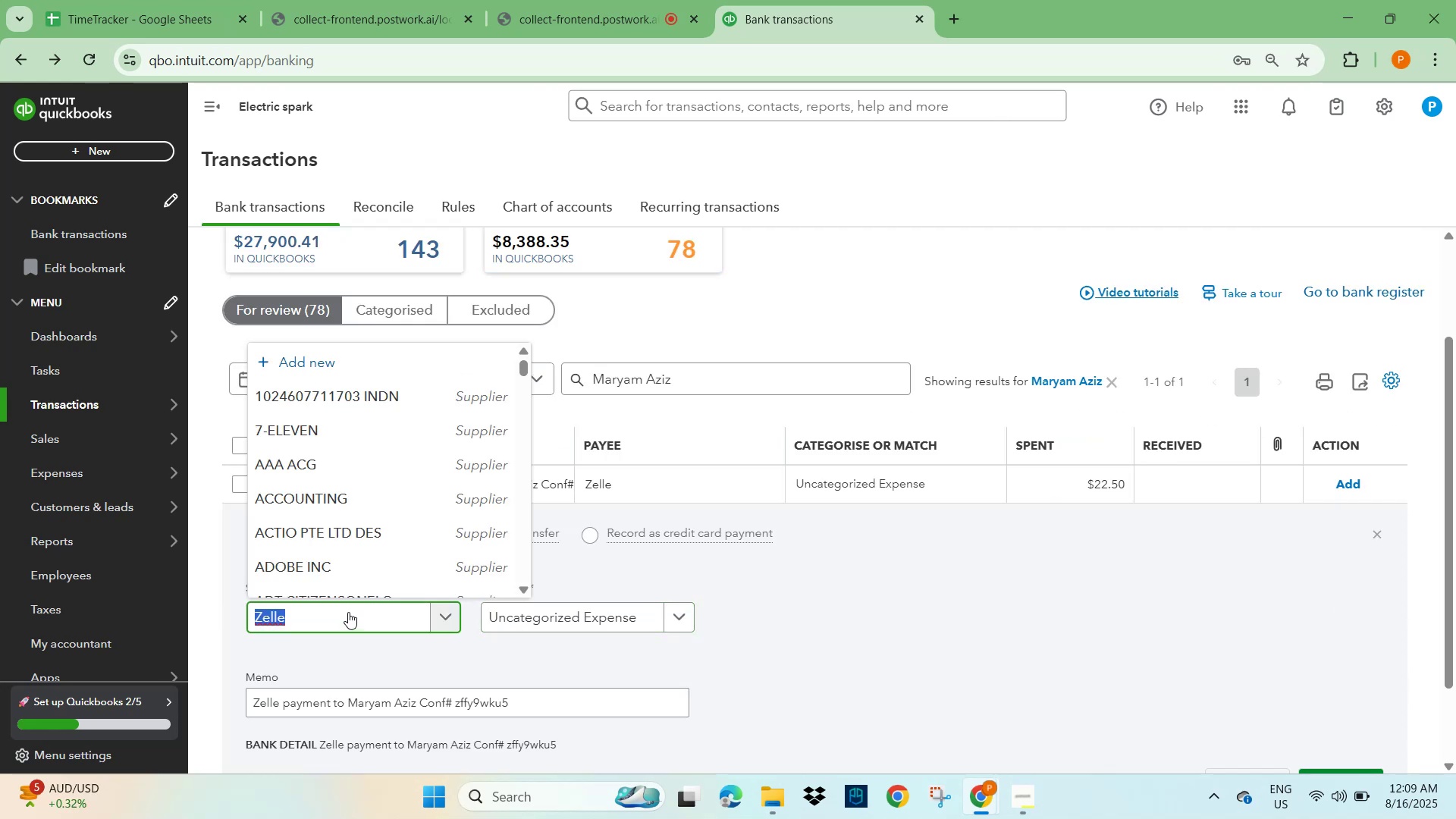 
key(Control+V)
 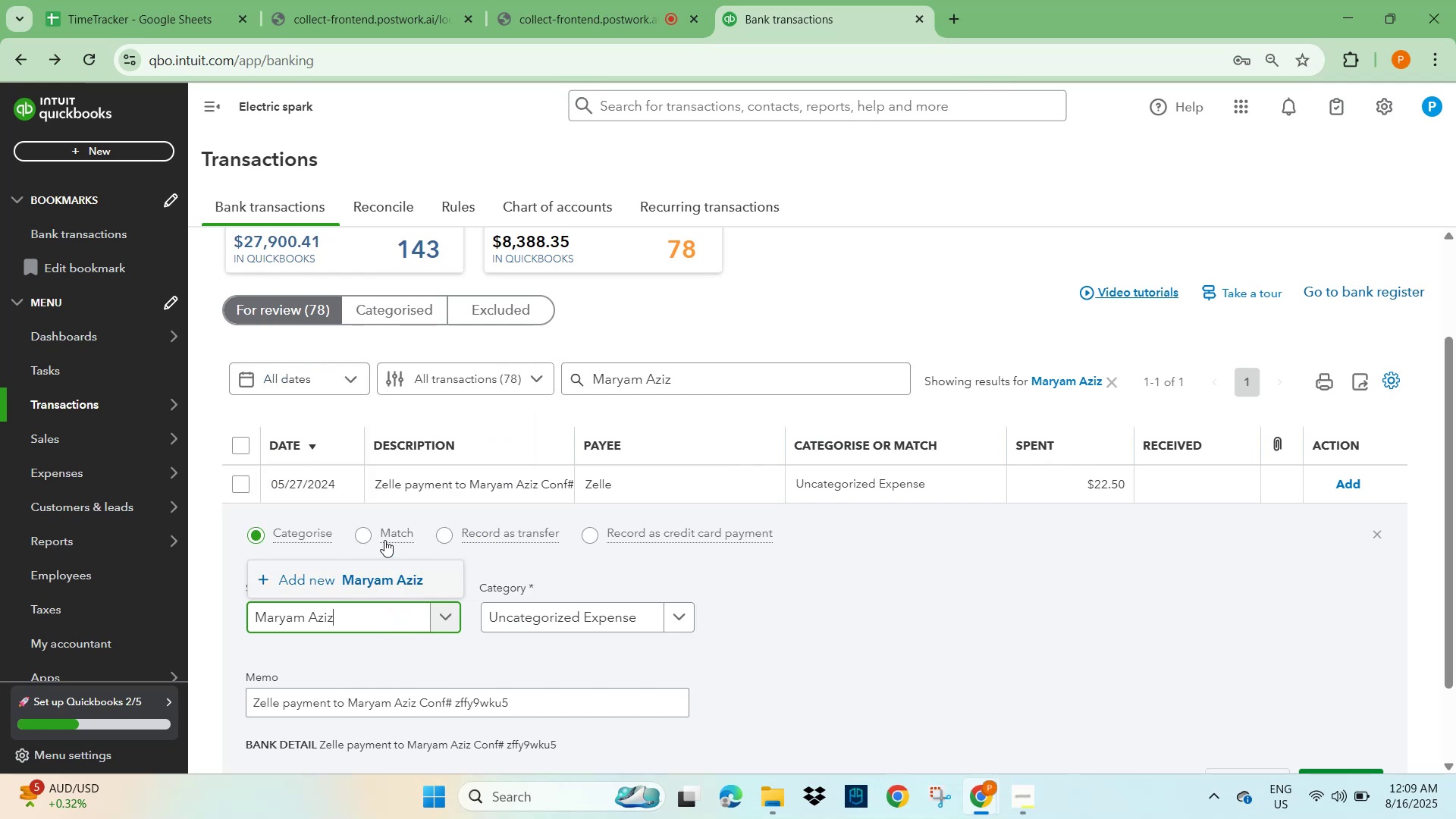 
left_click([380, 579])
 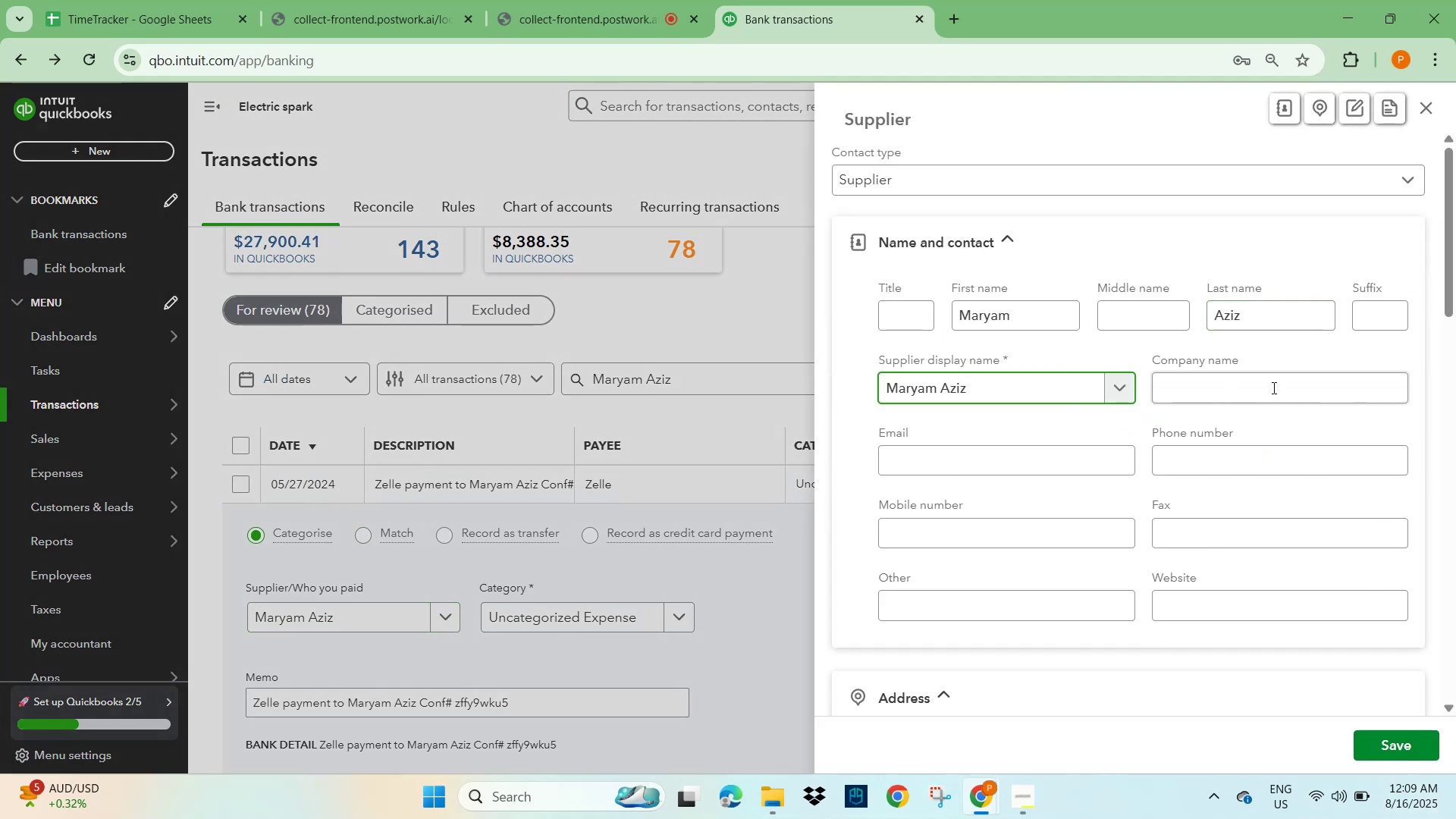 
wait(5.85)
 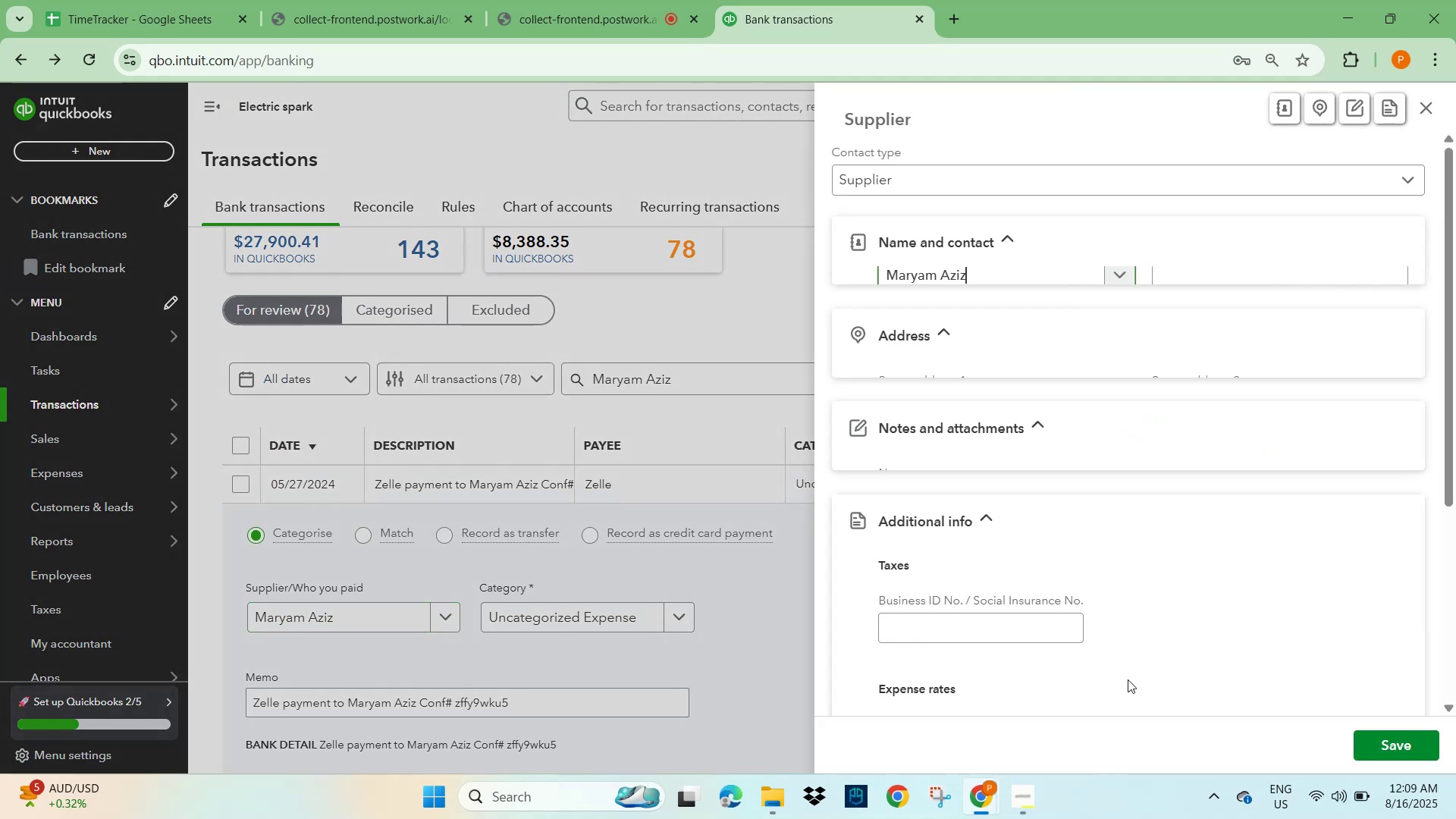 
left_click([1411, 168])
 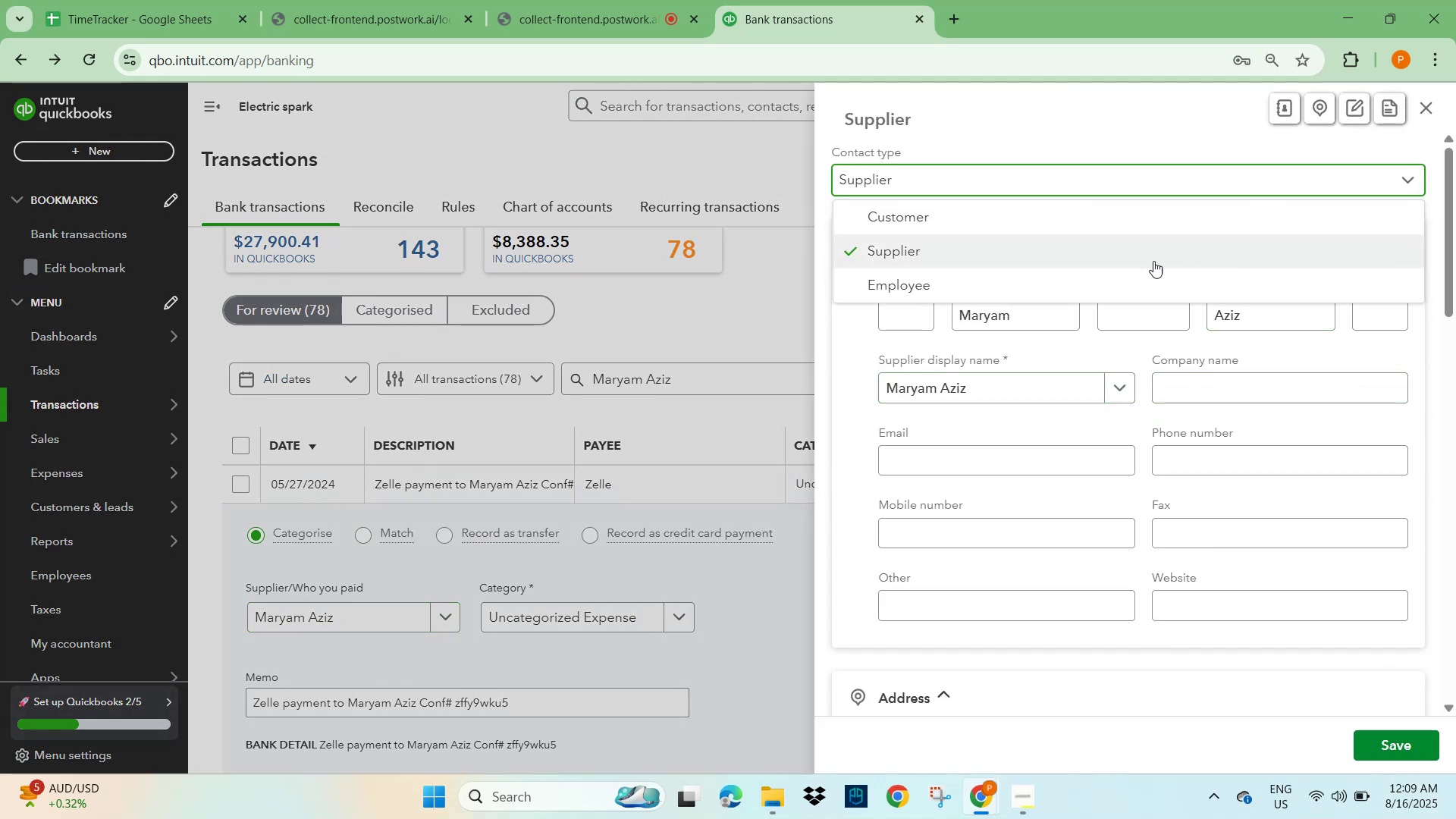 
left_click([1112, 282])
 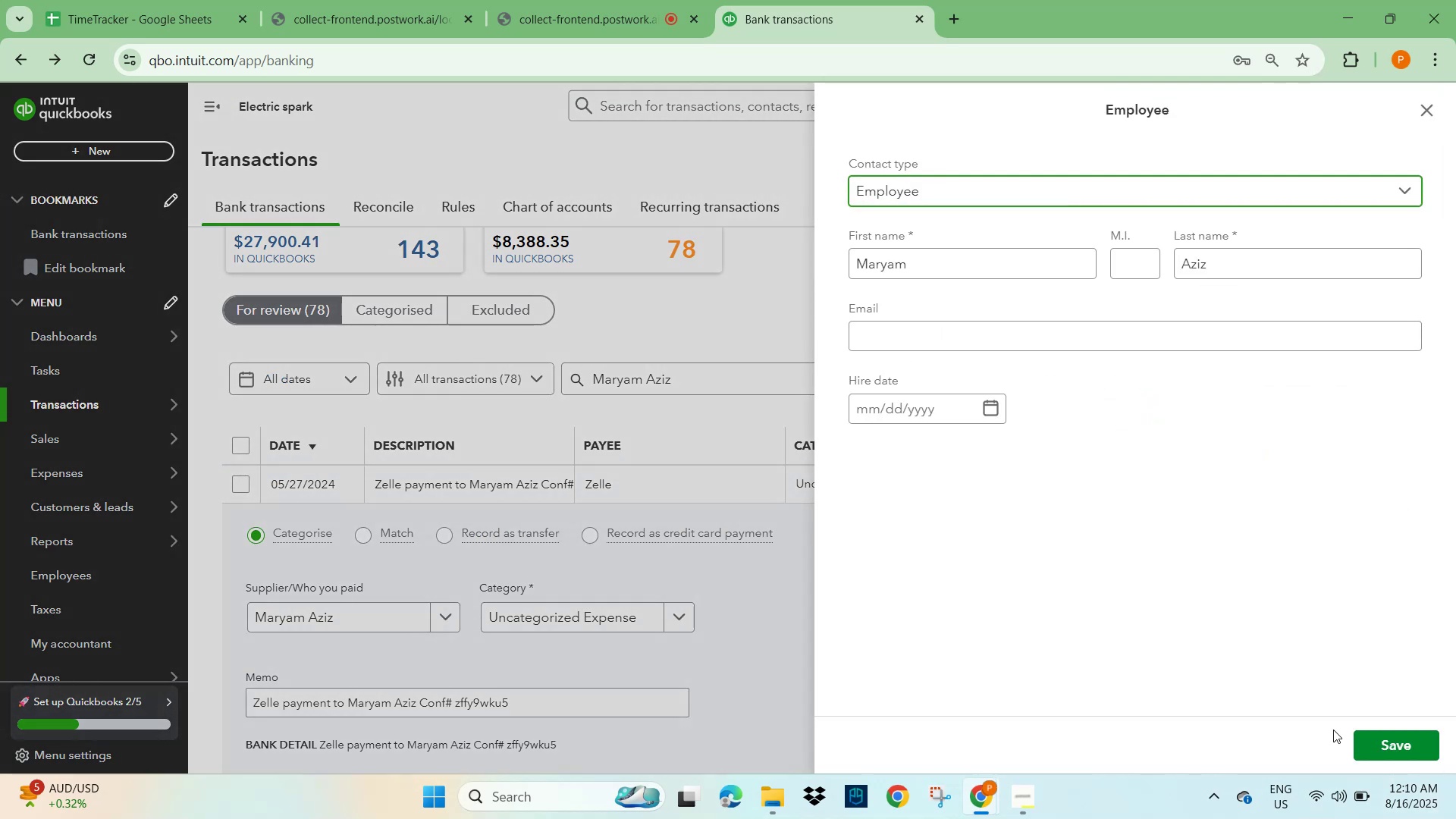 
left_click([1389, 736])
 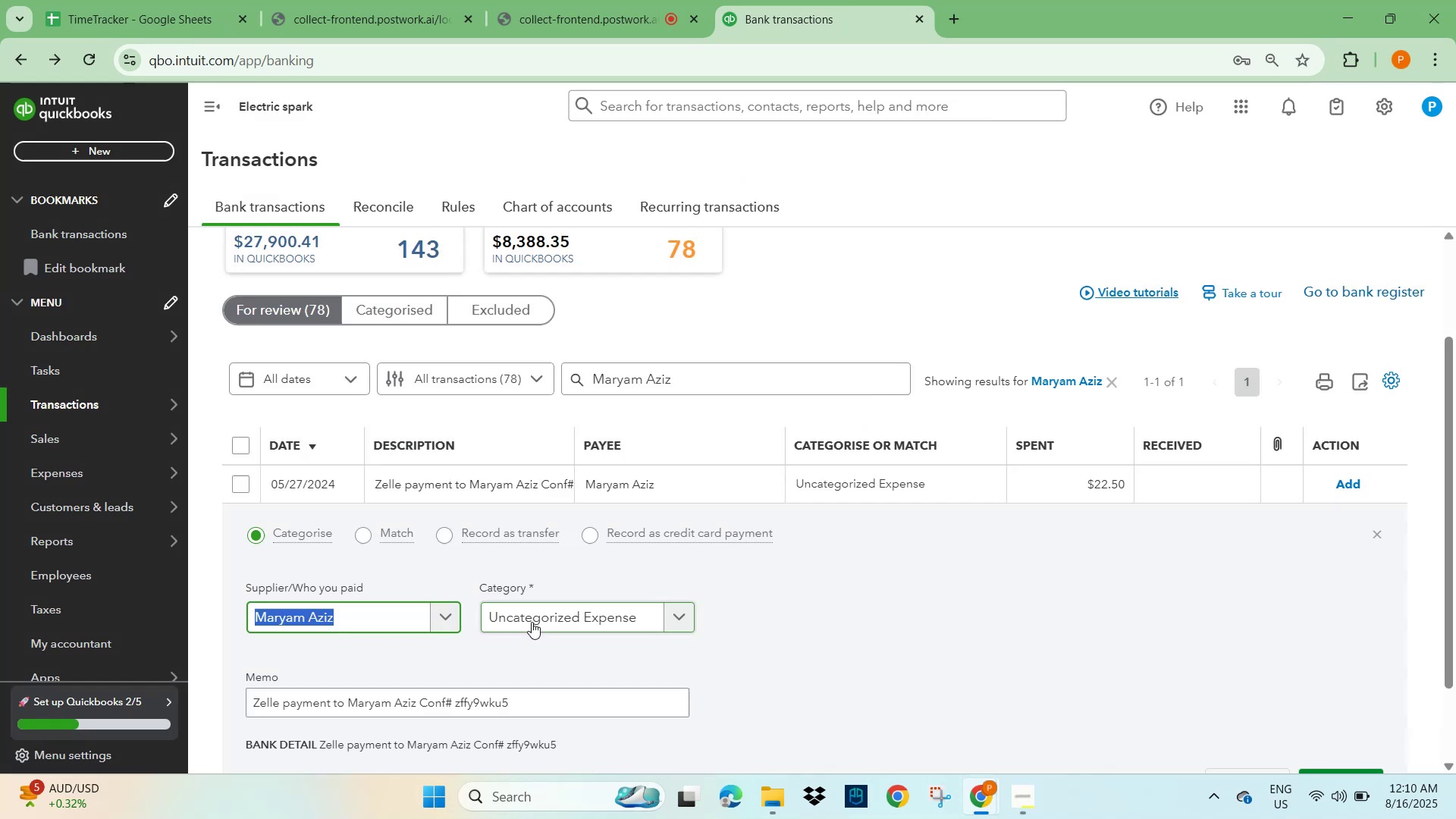 
left_click([532, 622])
 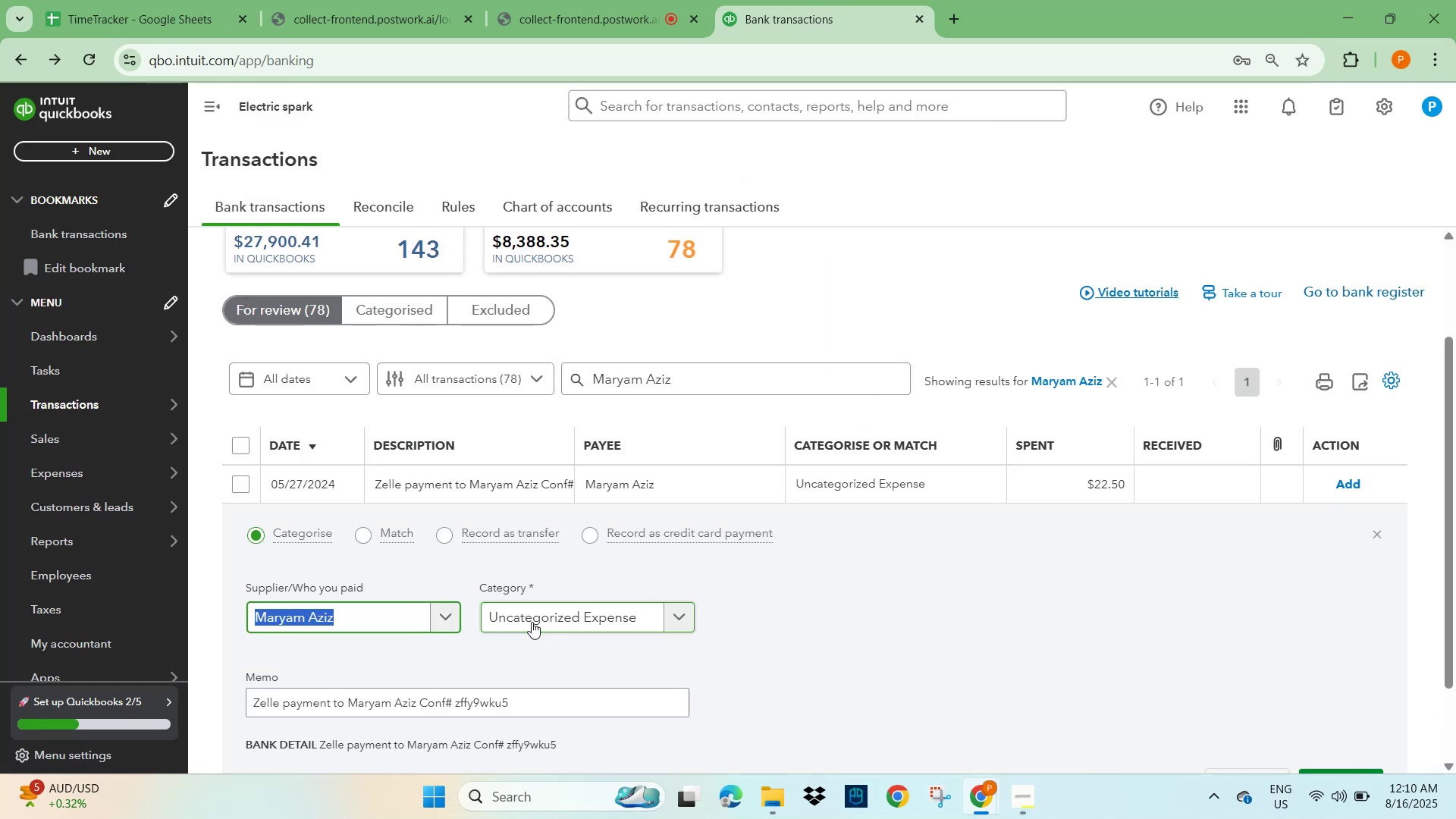 
left_click([532, 622])
 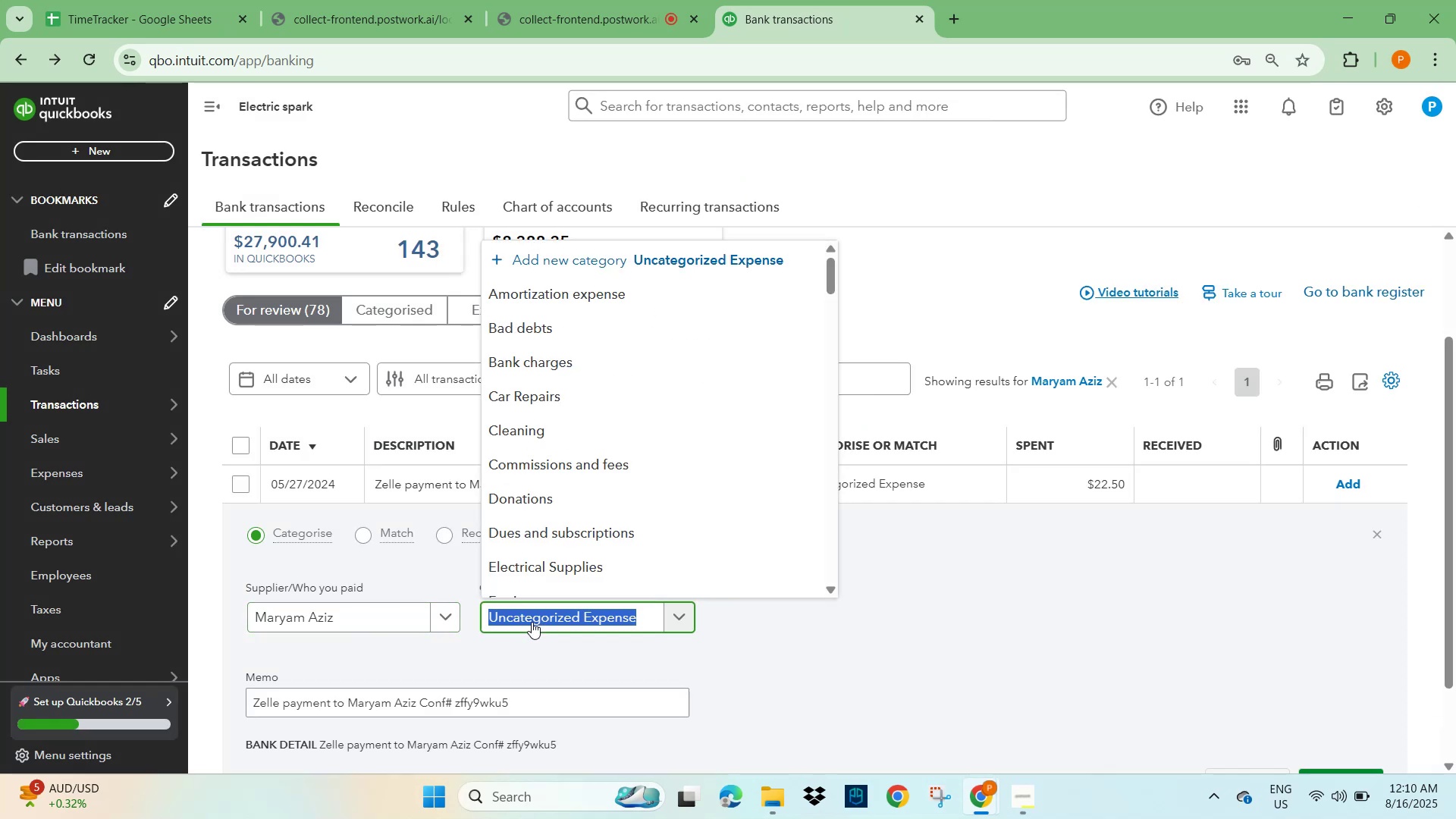 
type(genera)
 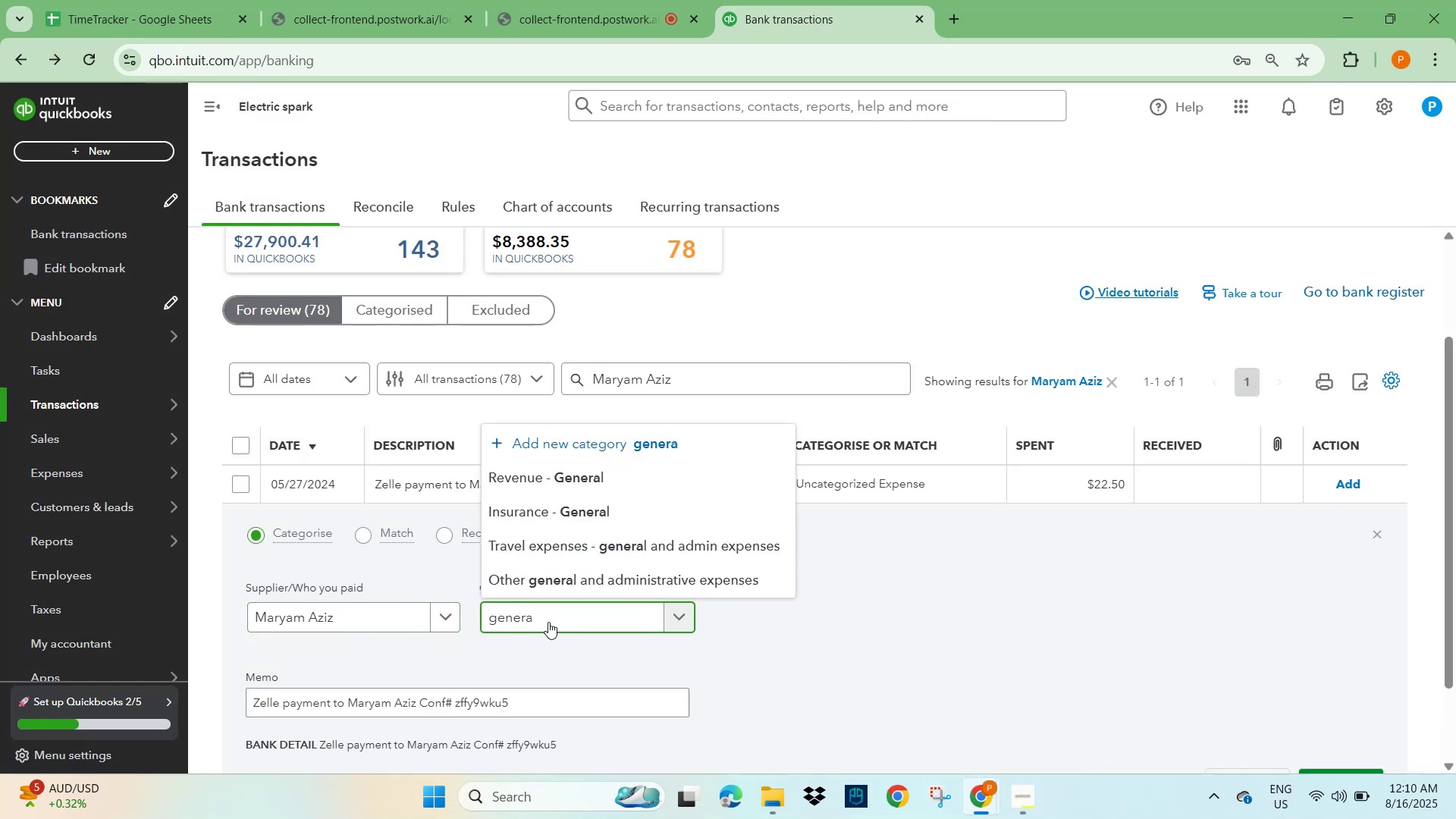 
left_click([587, 579])
 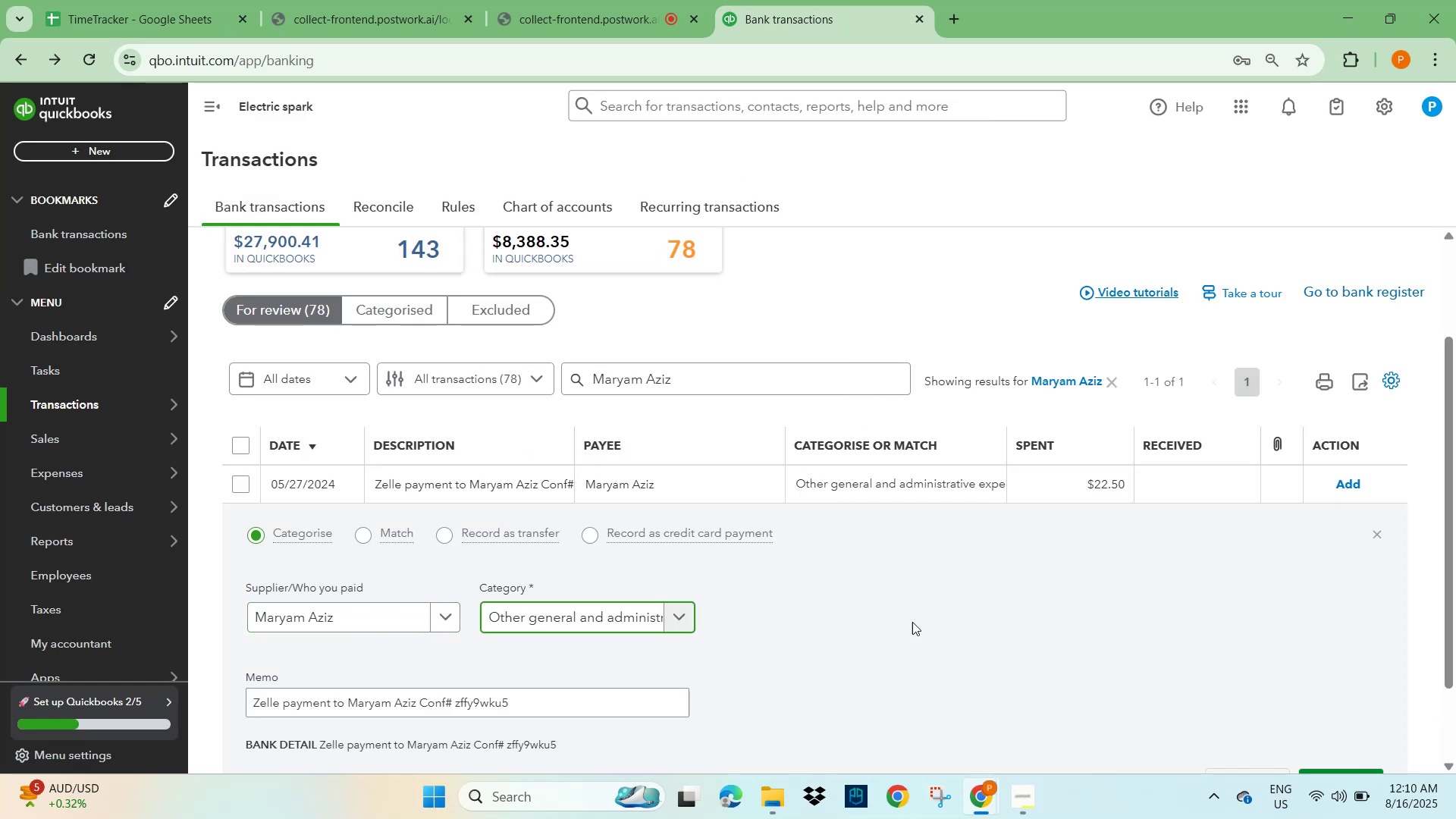 
left_click([1006, 626])
 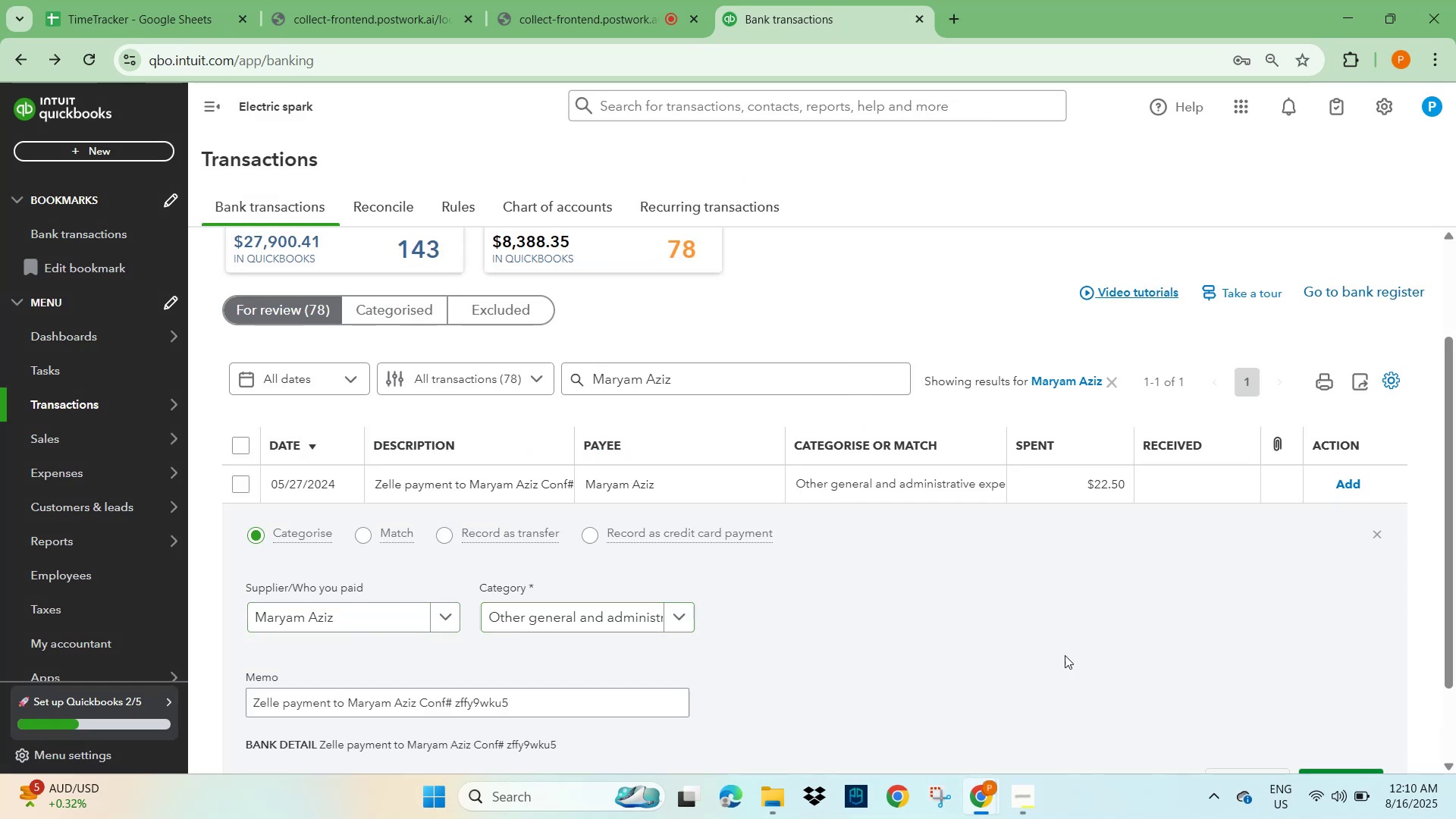 
scroll: coordinate [1141, 682], scroll_direction: down, amount: 2.0
 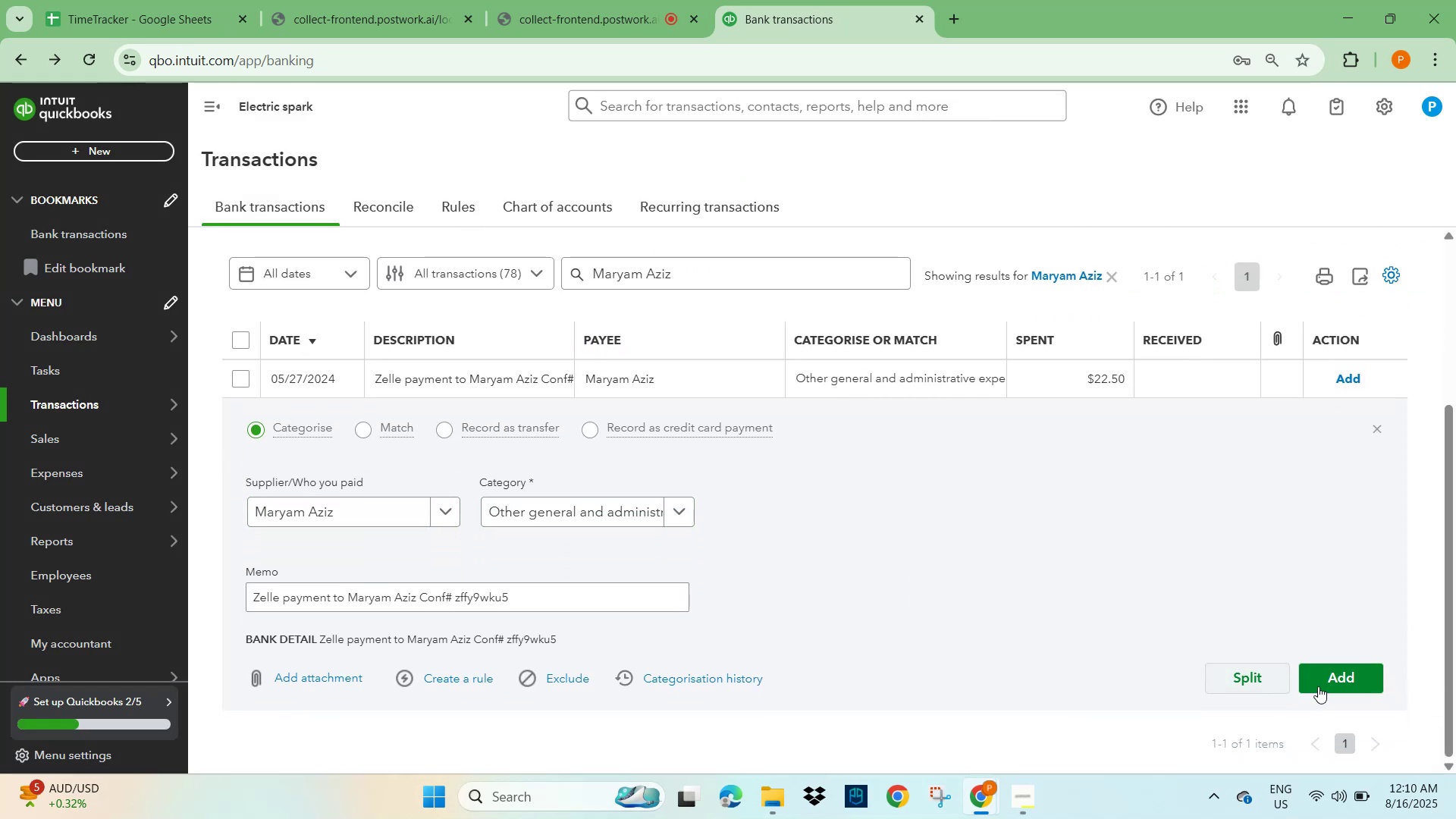 
left_click([1332, 682])
 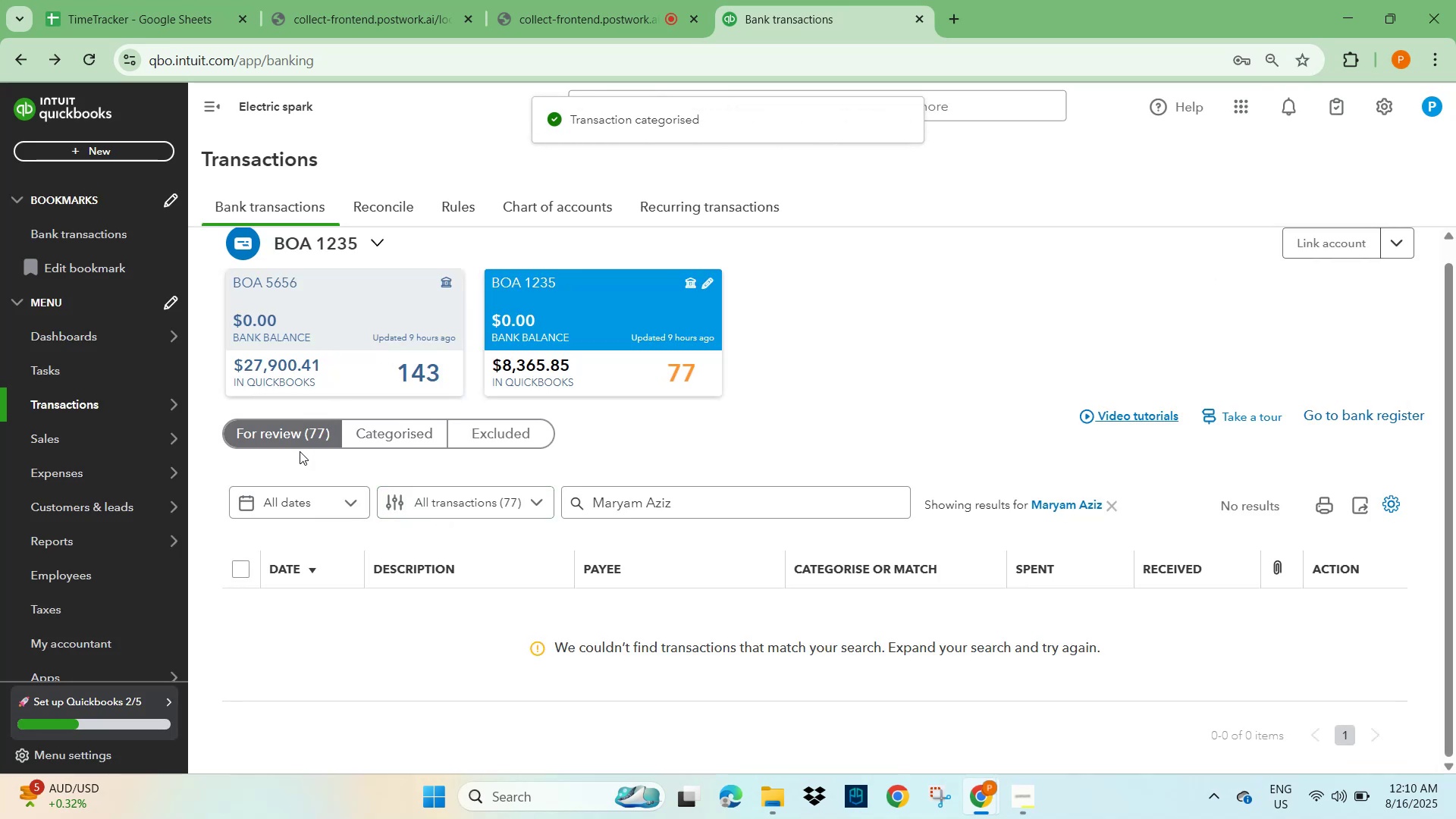 
wait(5.9)
 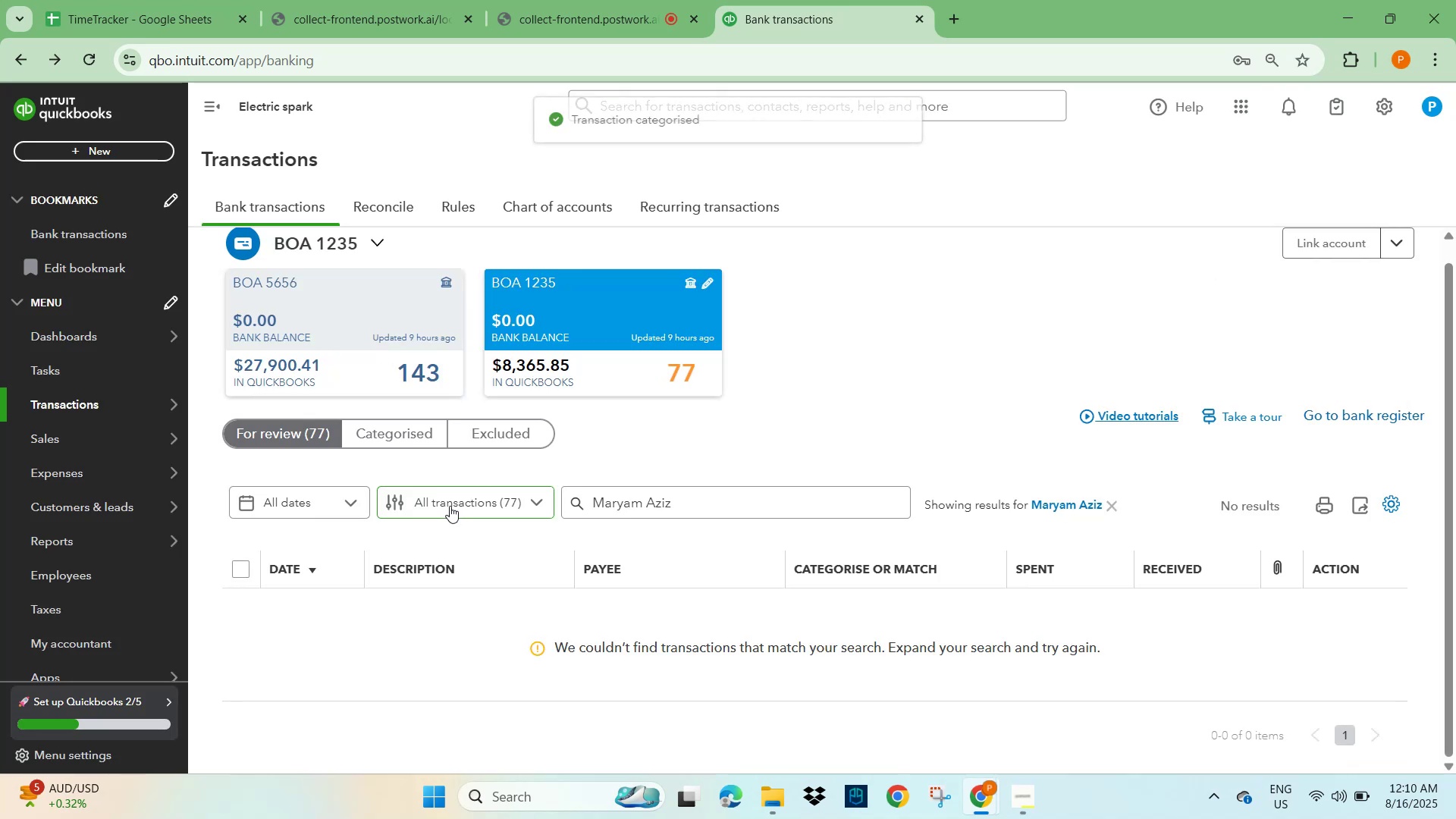 
left_click([1109, 507])
 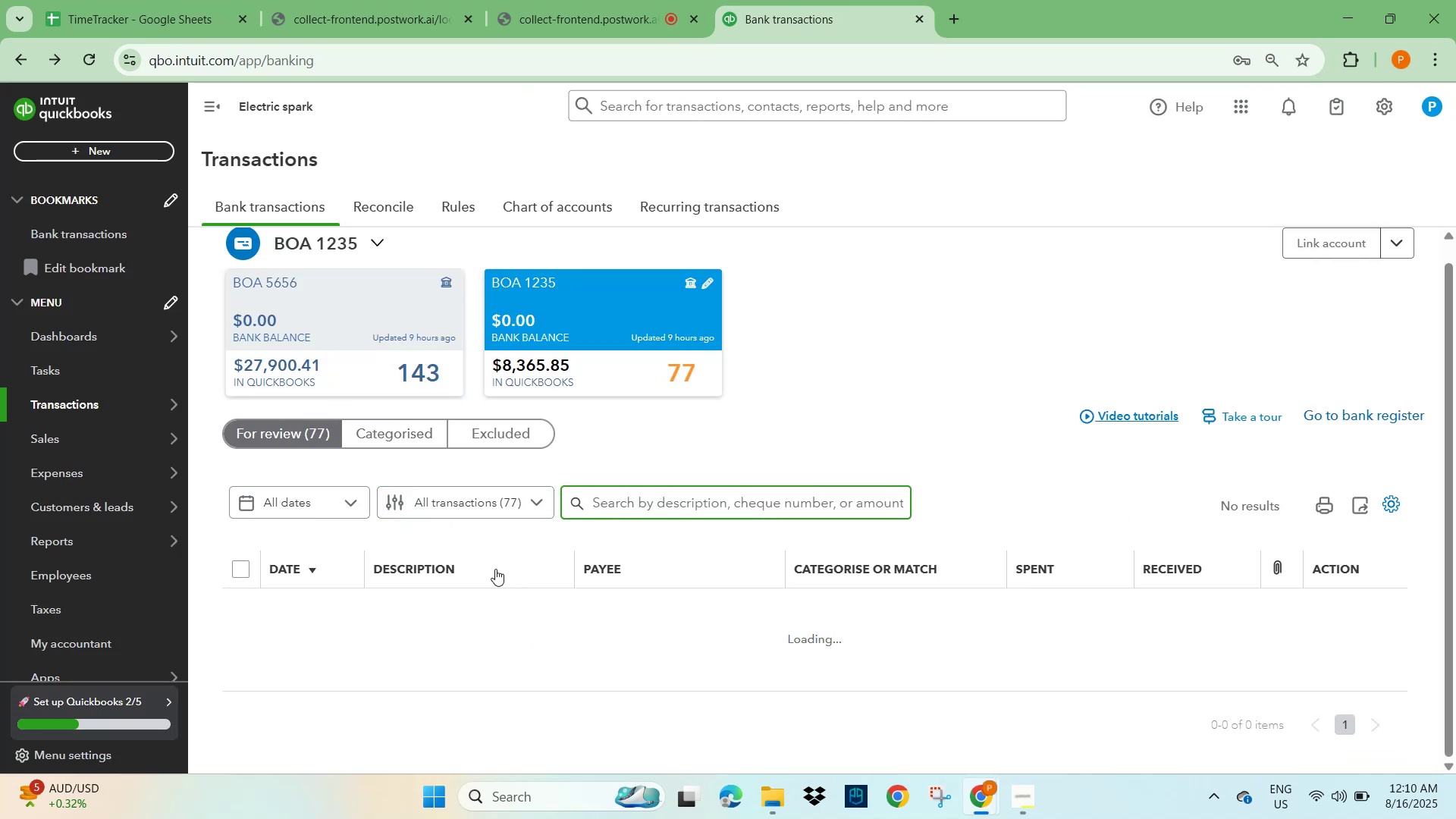 
scroll: coordinate [494, 573], scroll_direction: down, amount: 4.0
 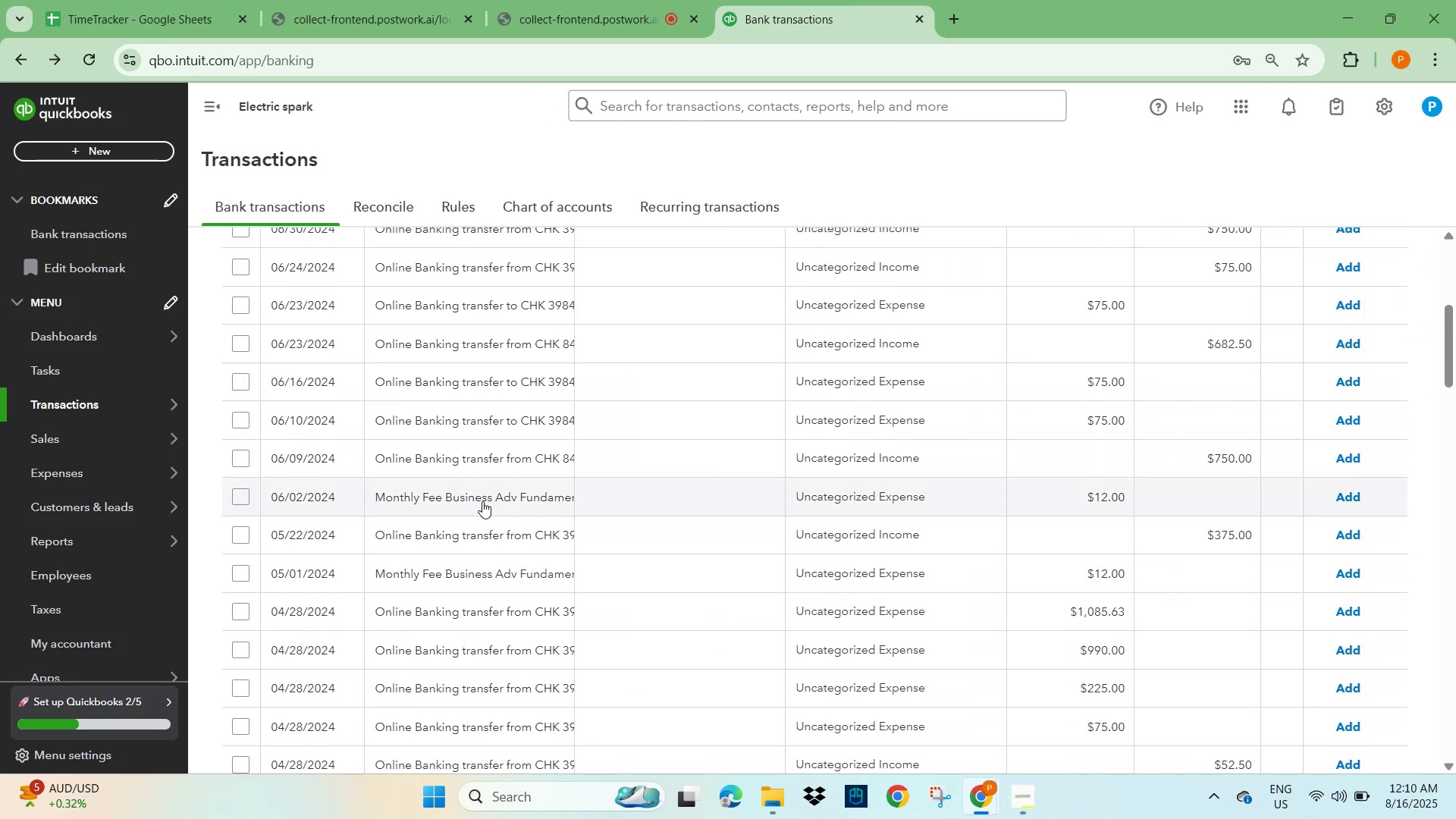 
left_click([482, 501])
 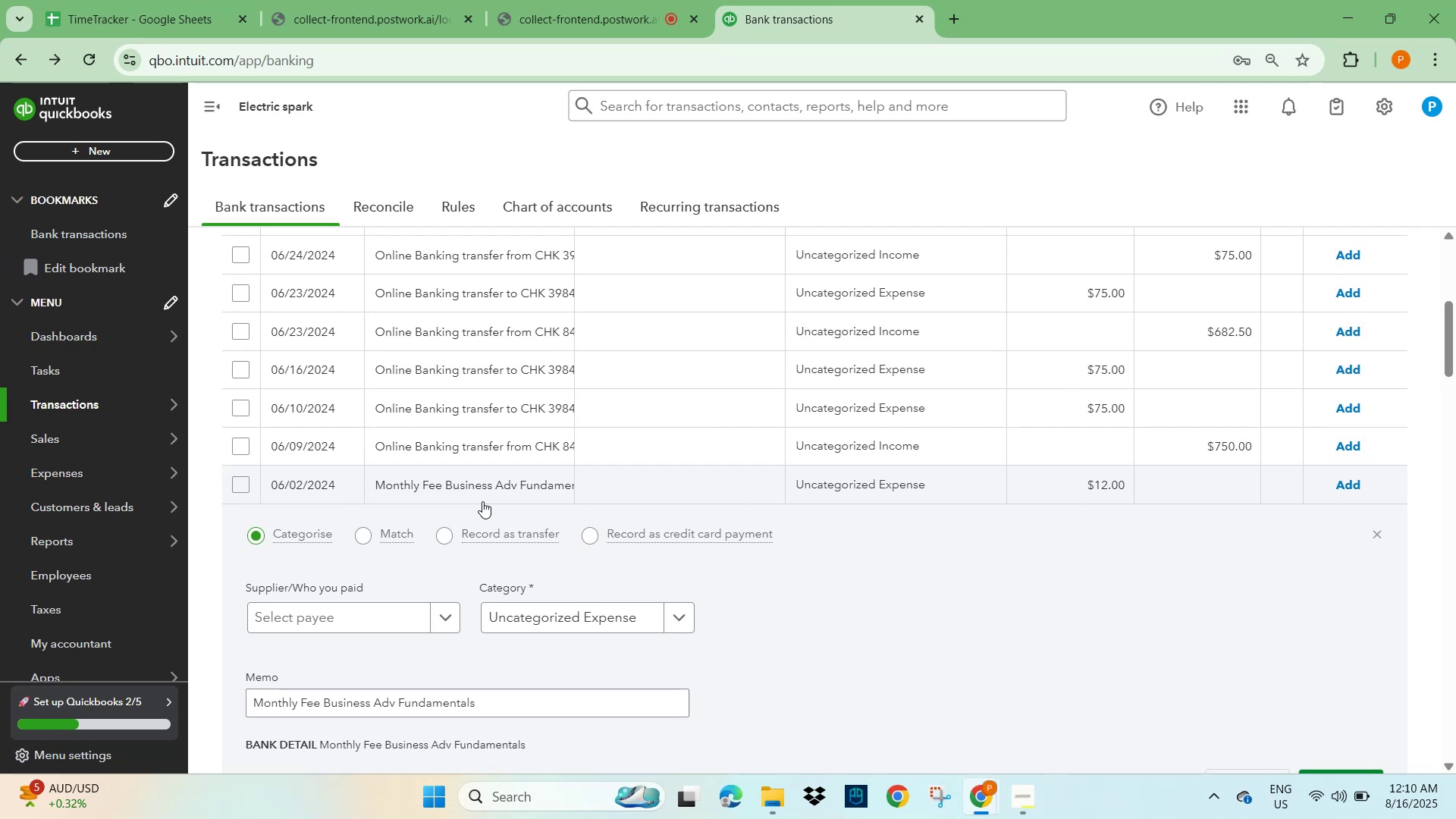 
wait(15.93)
 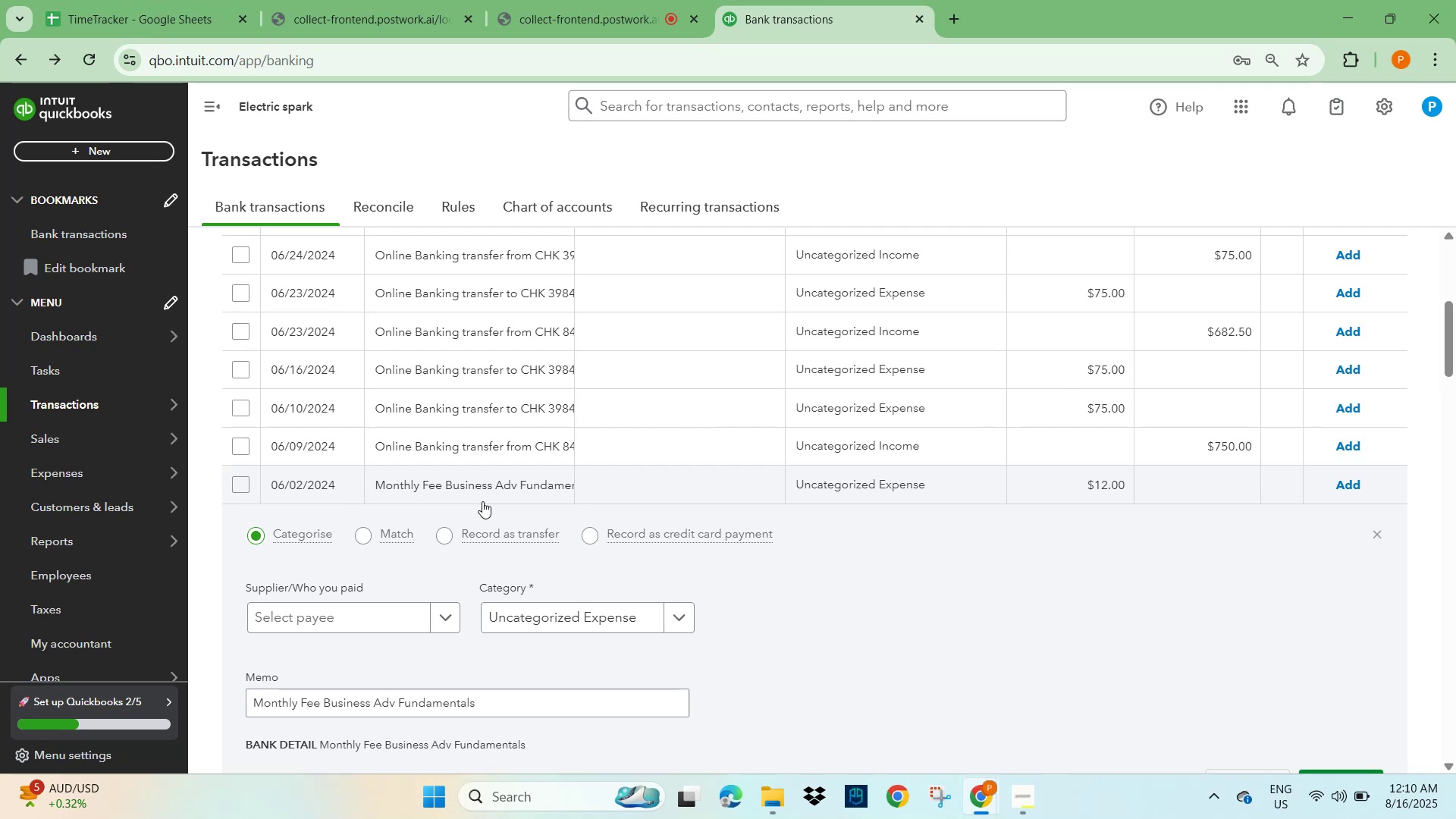 
left_click([287, 608])
 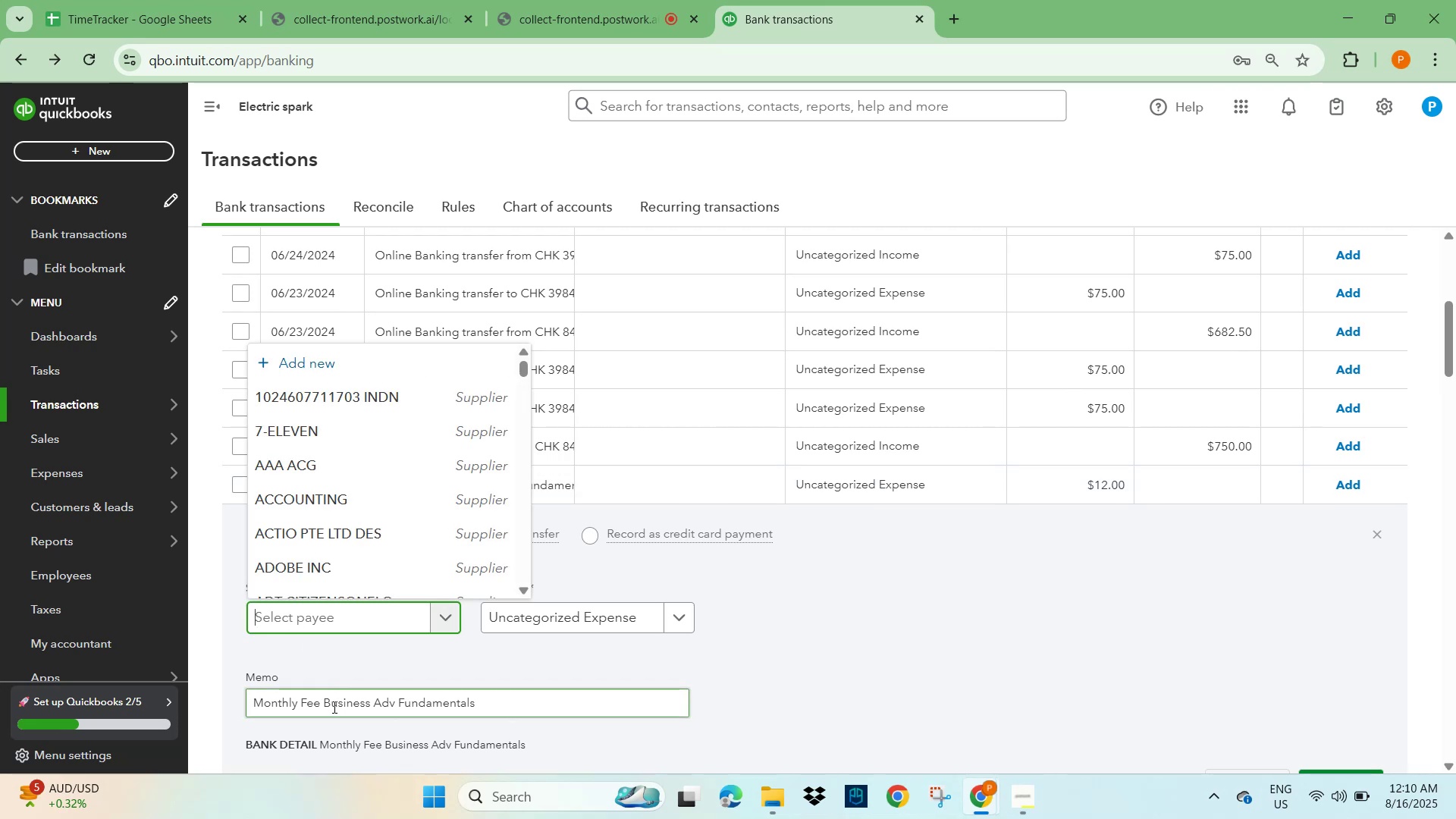 
left_click_drag(start_coordinate=[327, 704], to_coordinate=[496, 705])
 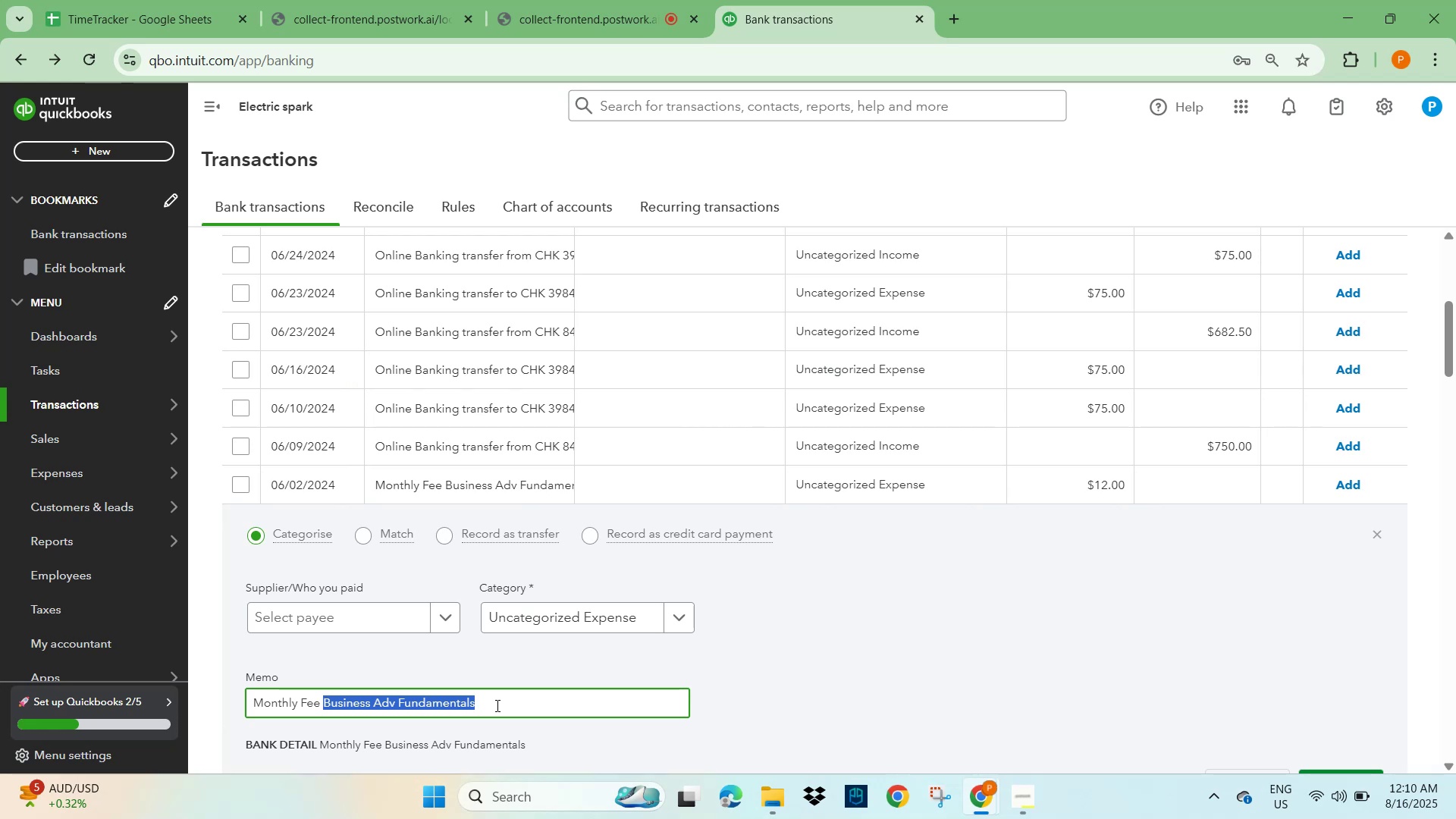 
key(Control+C)
 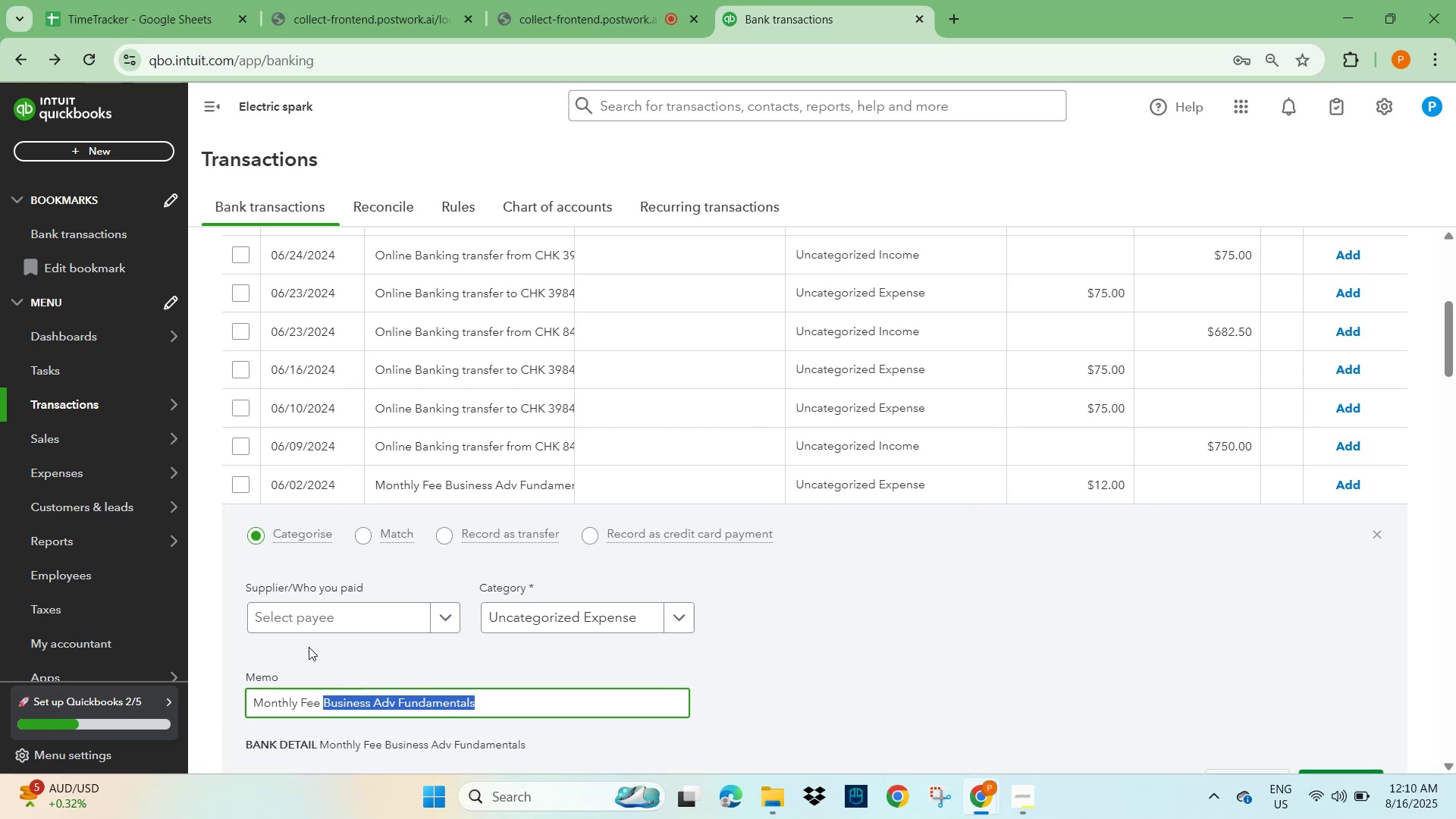 
left_click([308, 623])
 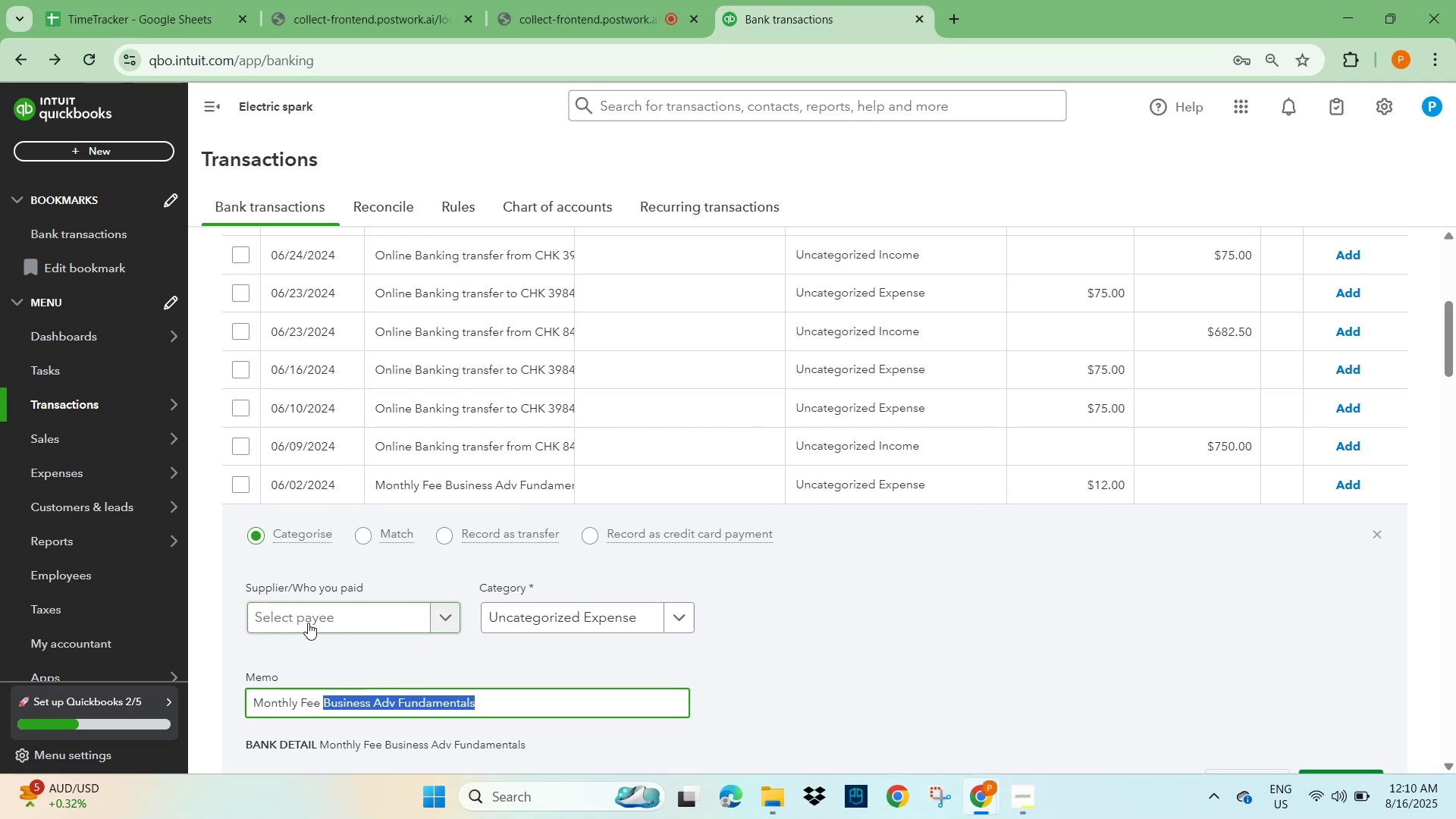 
key(Control+V)
 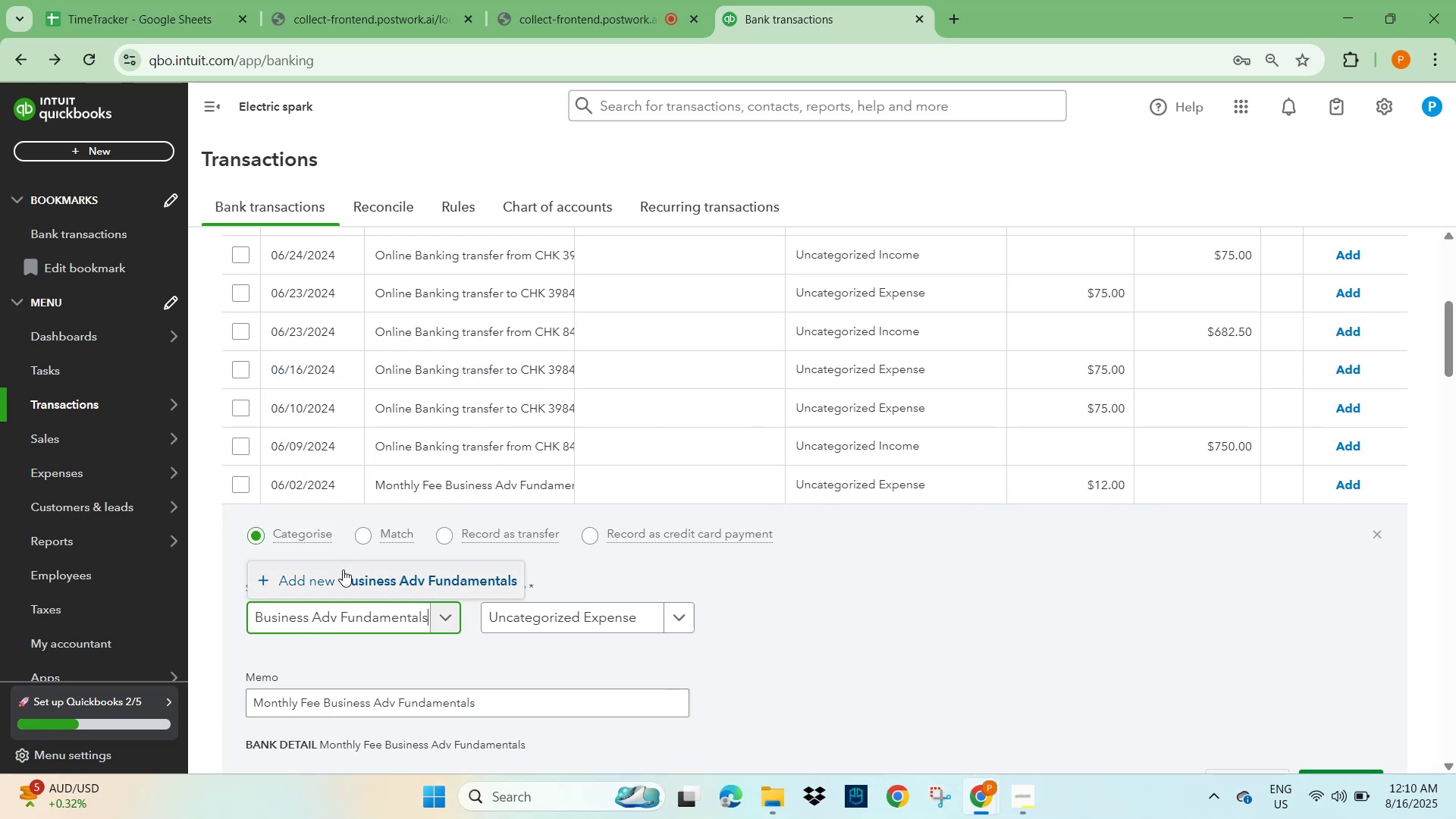 
left_click([404, 581])
 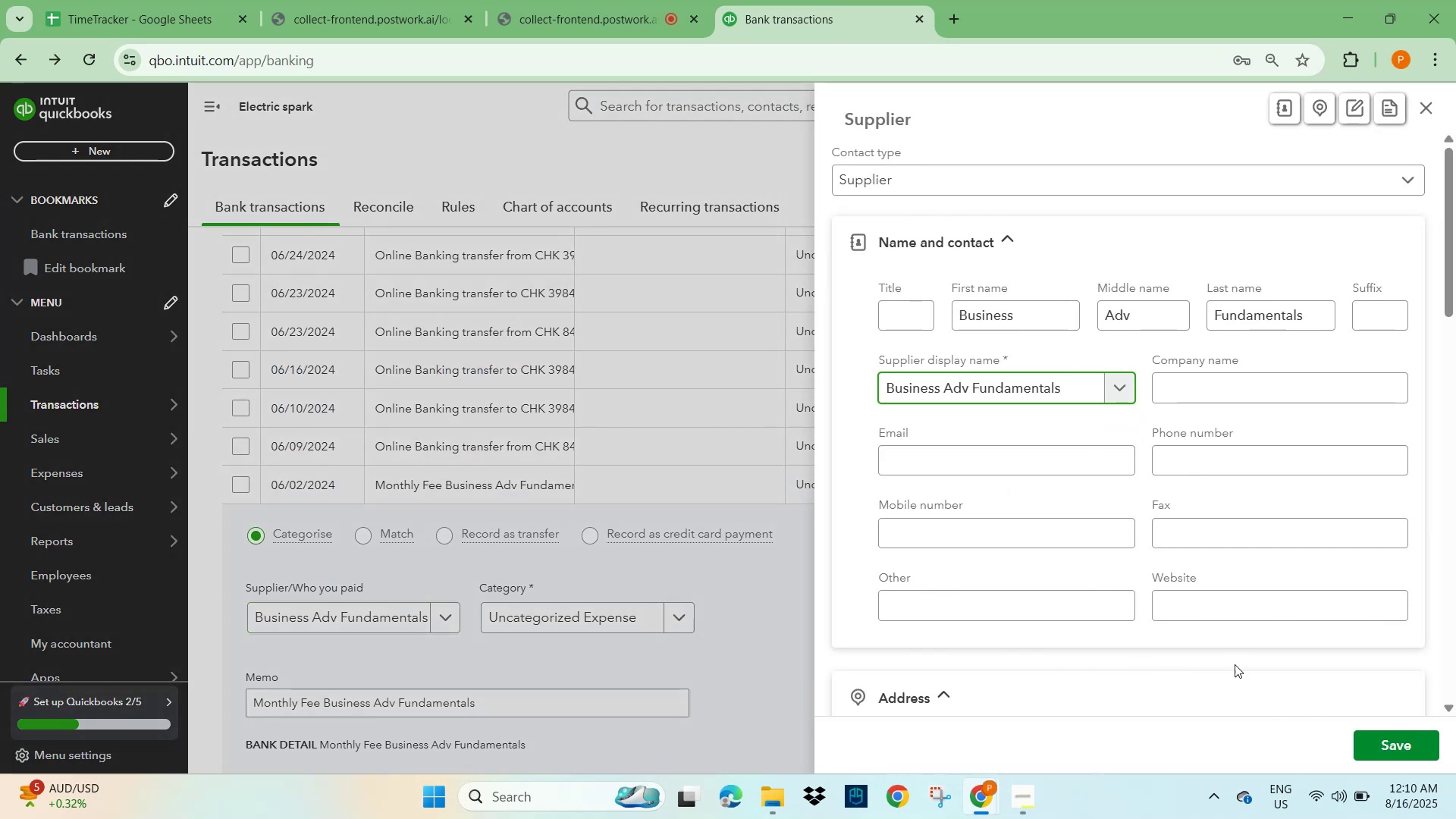 
left_click([1391, 744])
 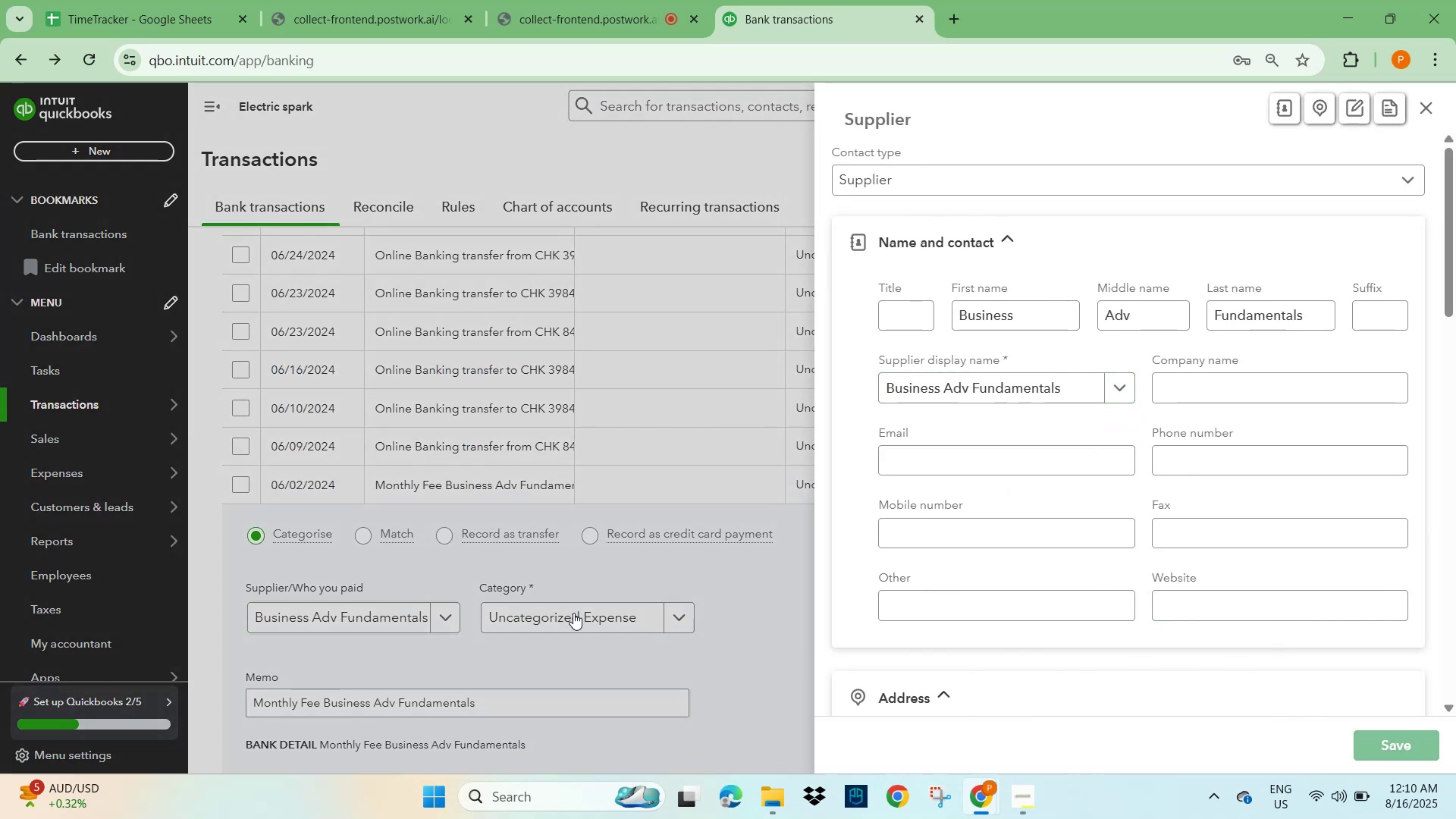 
left_click([569, 619])
 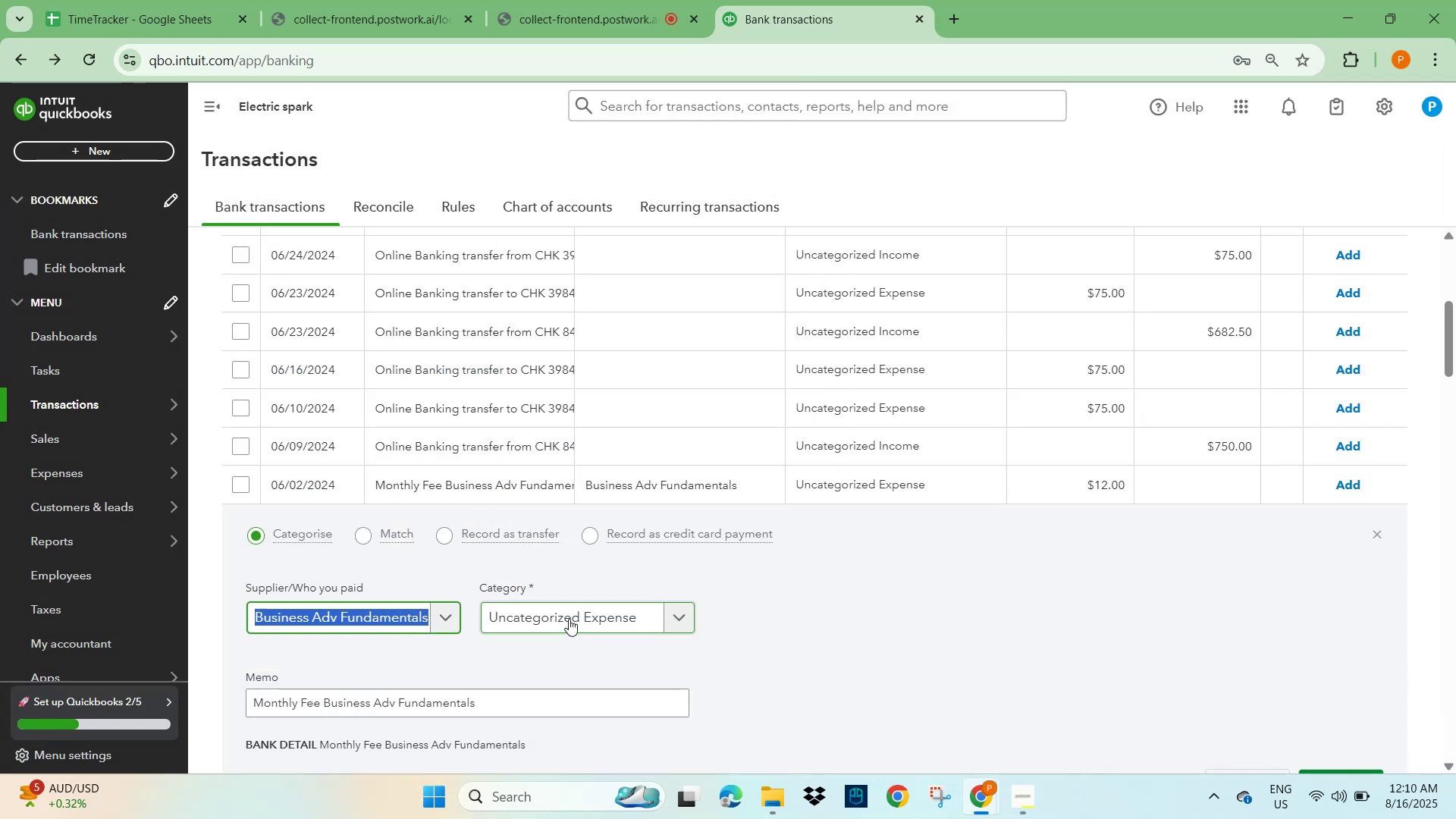 
type(subscri)
 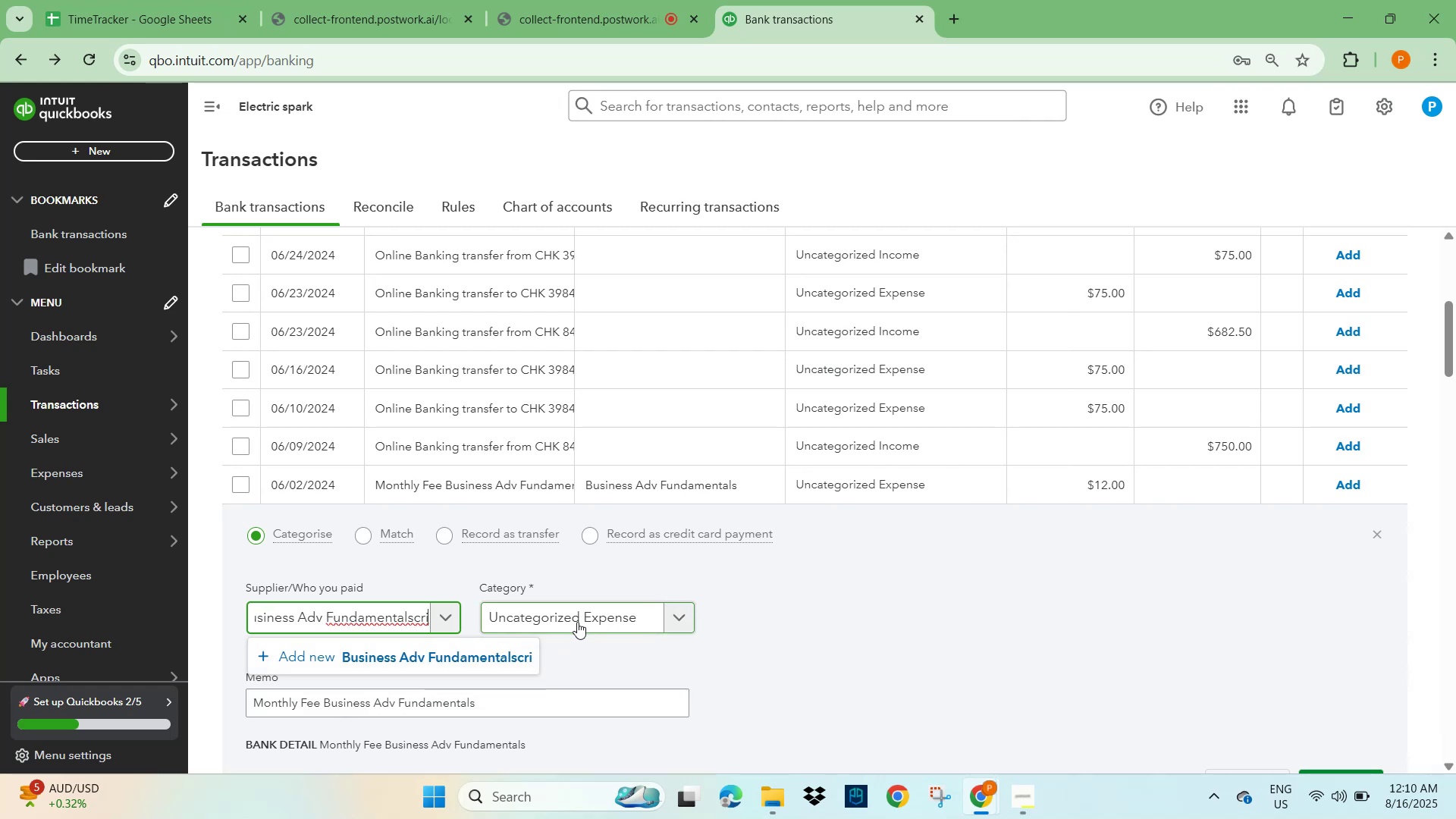 
left_click([832, 650])
 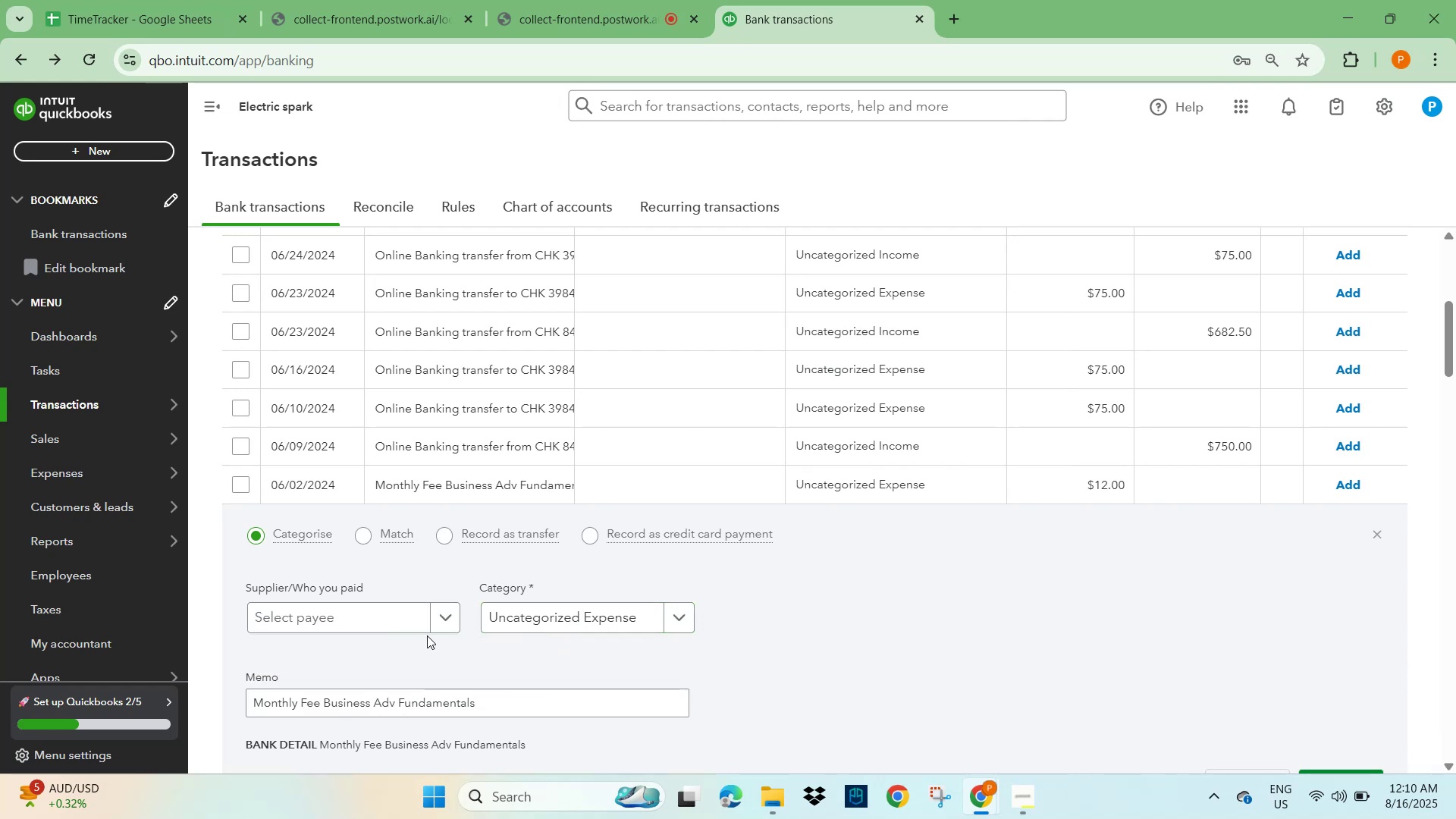 
left_click([393, 625])
 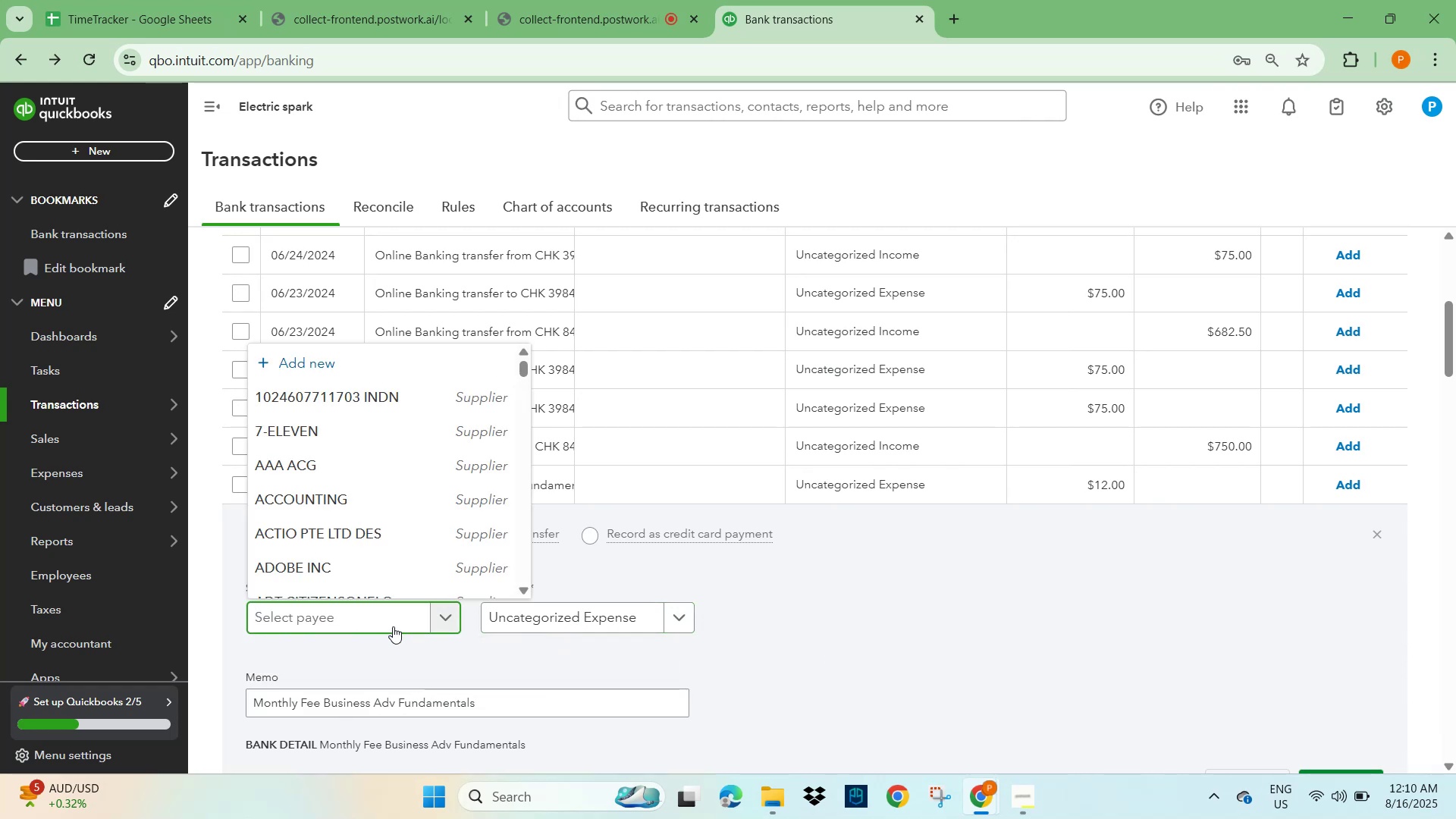 
key(Control+V)
 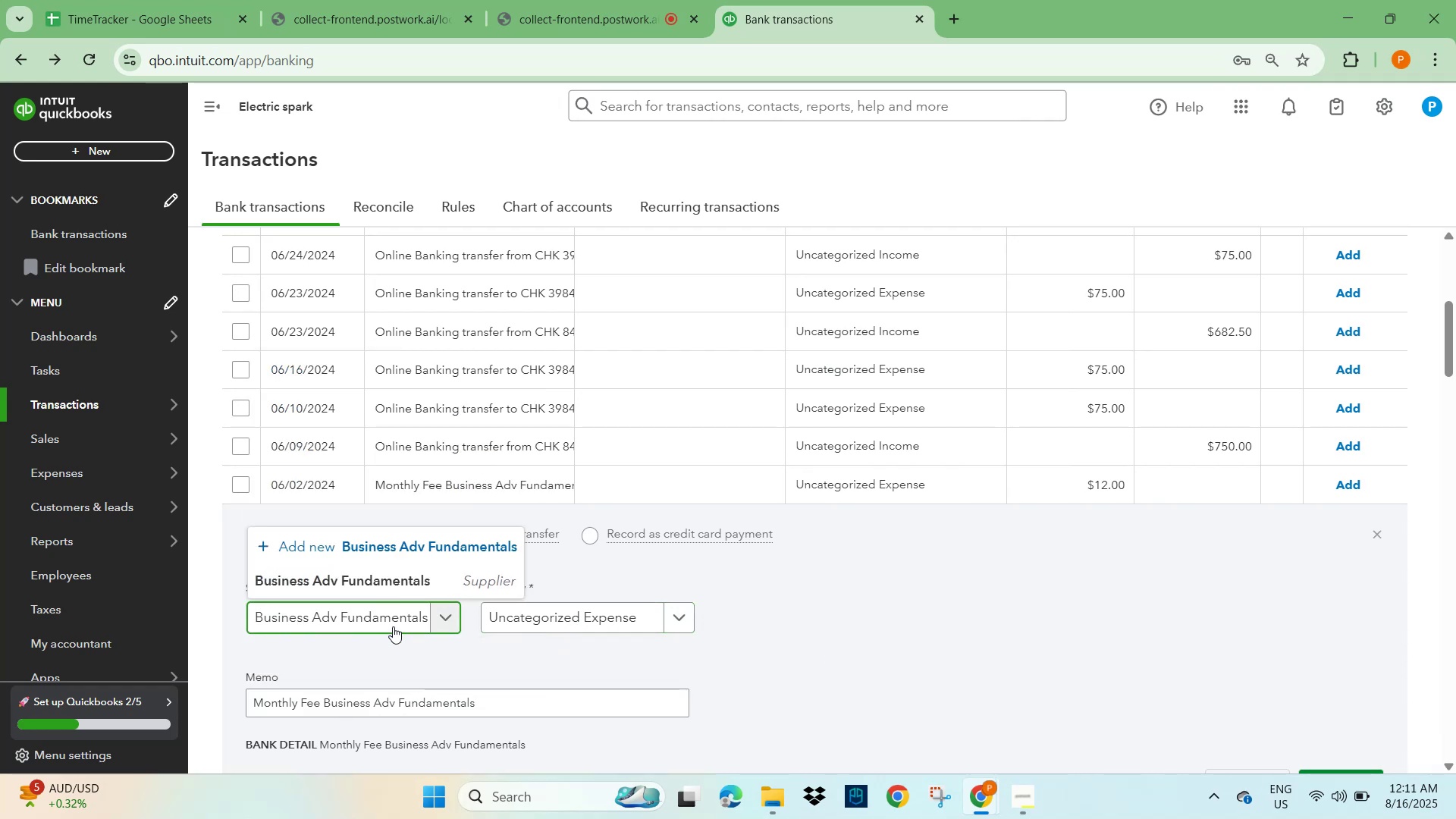 
left_click([389, 577])
 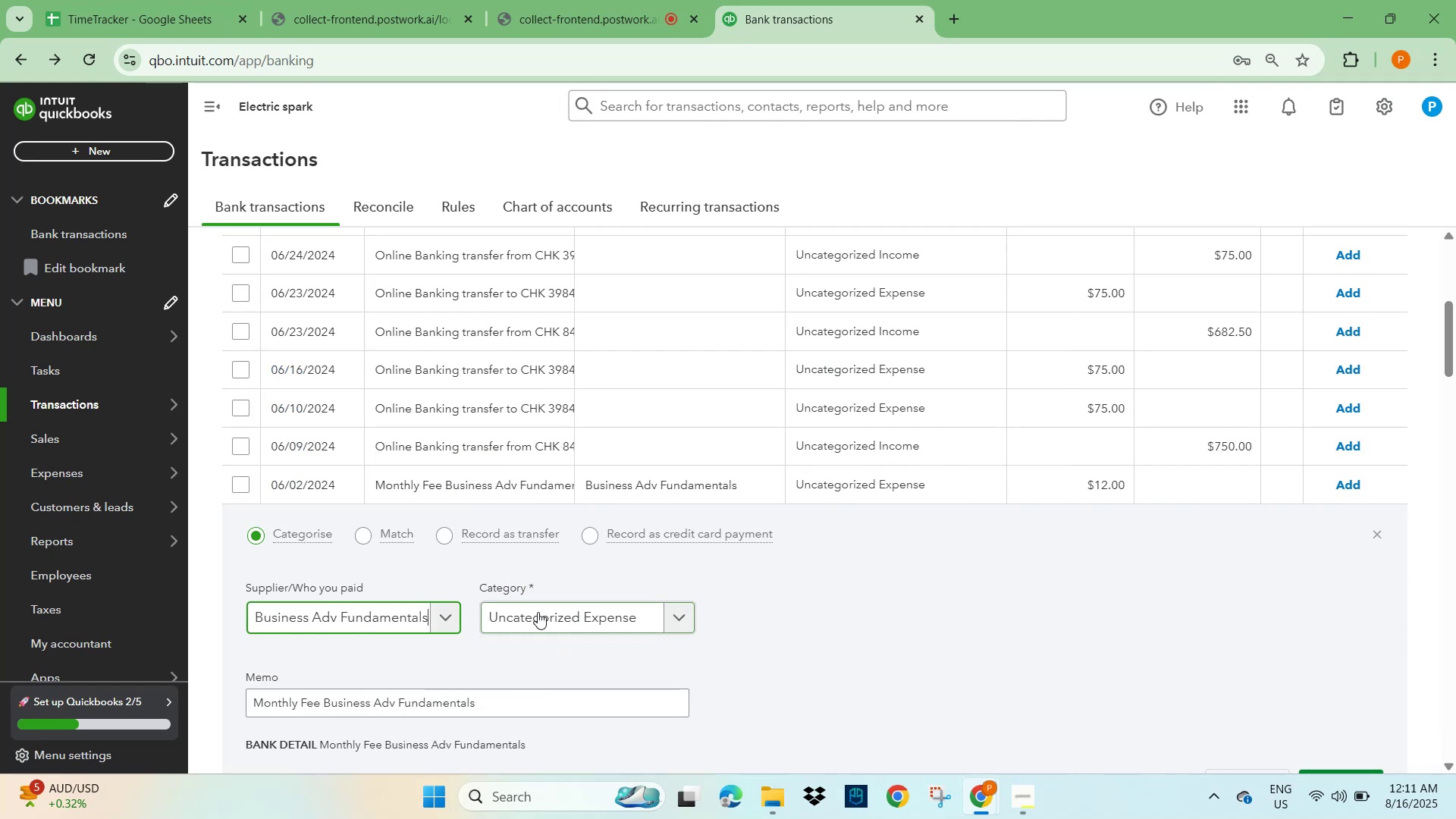 
left_click([539, 612])
 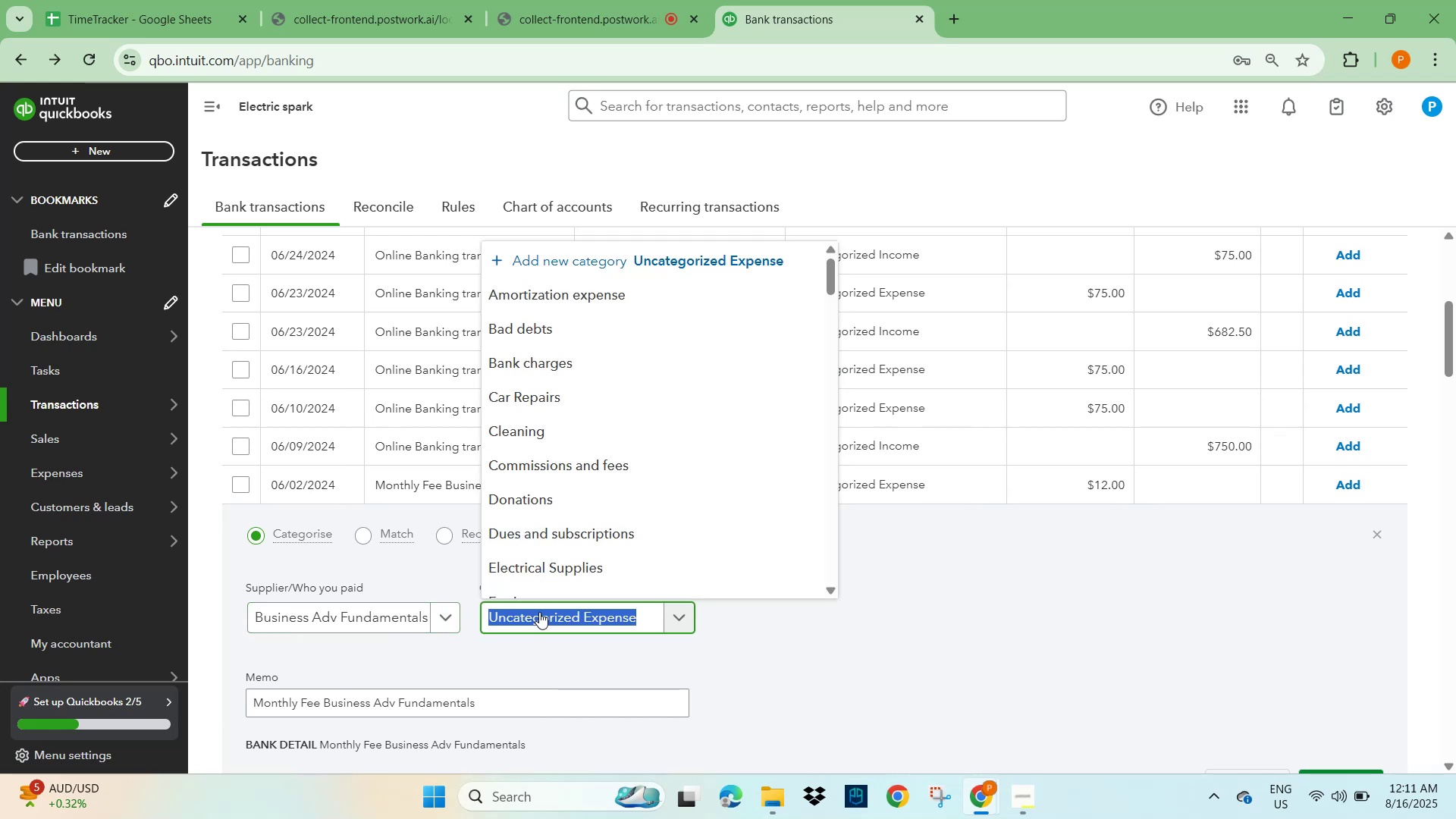 
type(sub)
 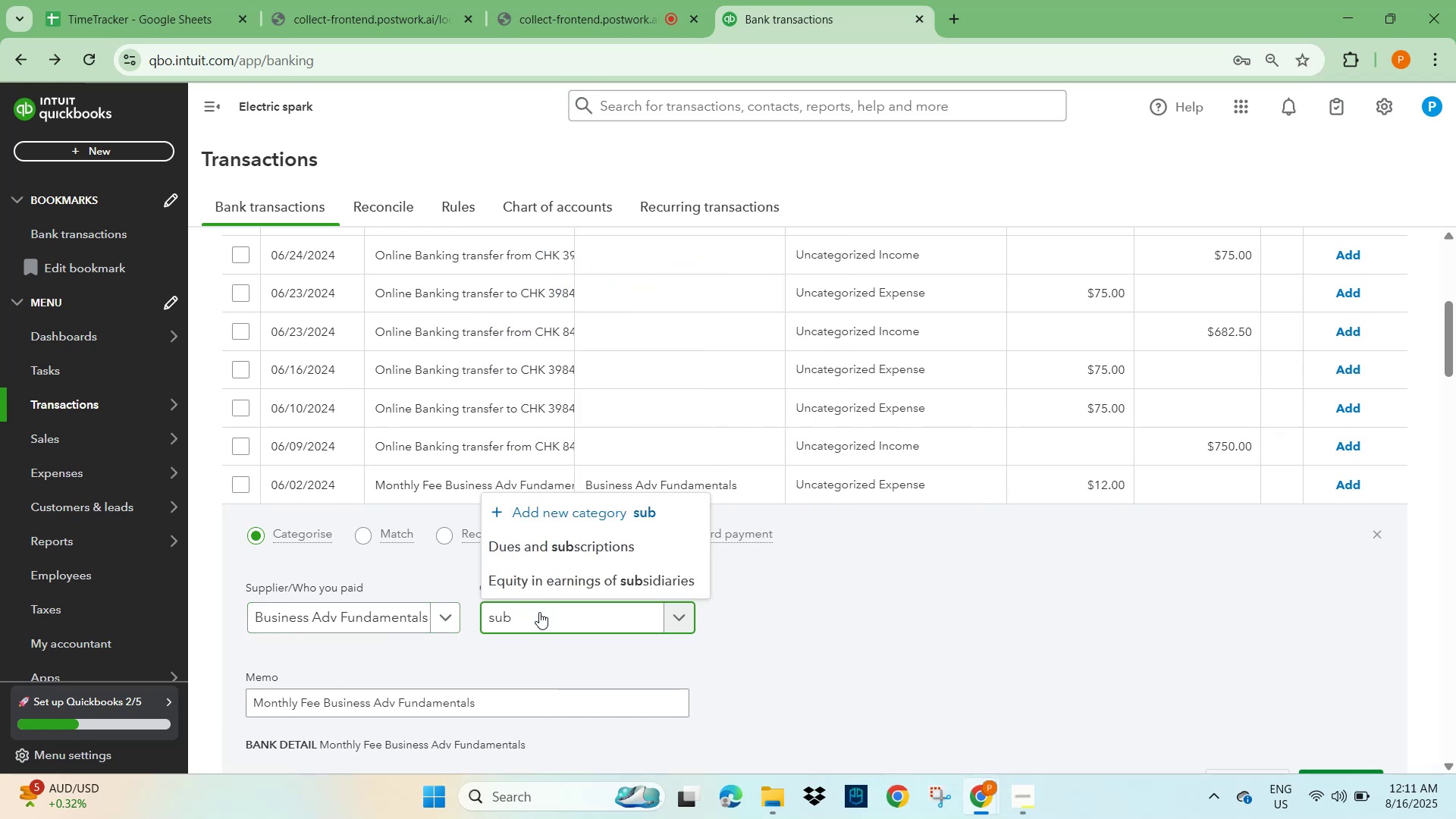 
left_click([600, 542])
 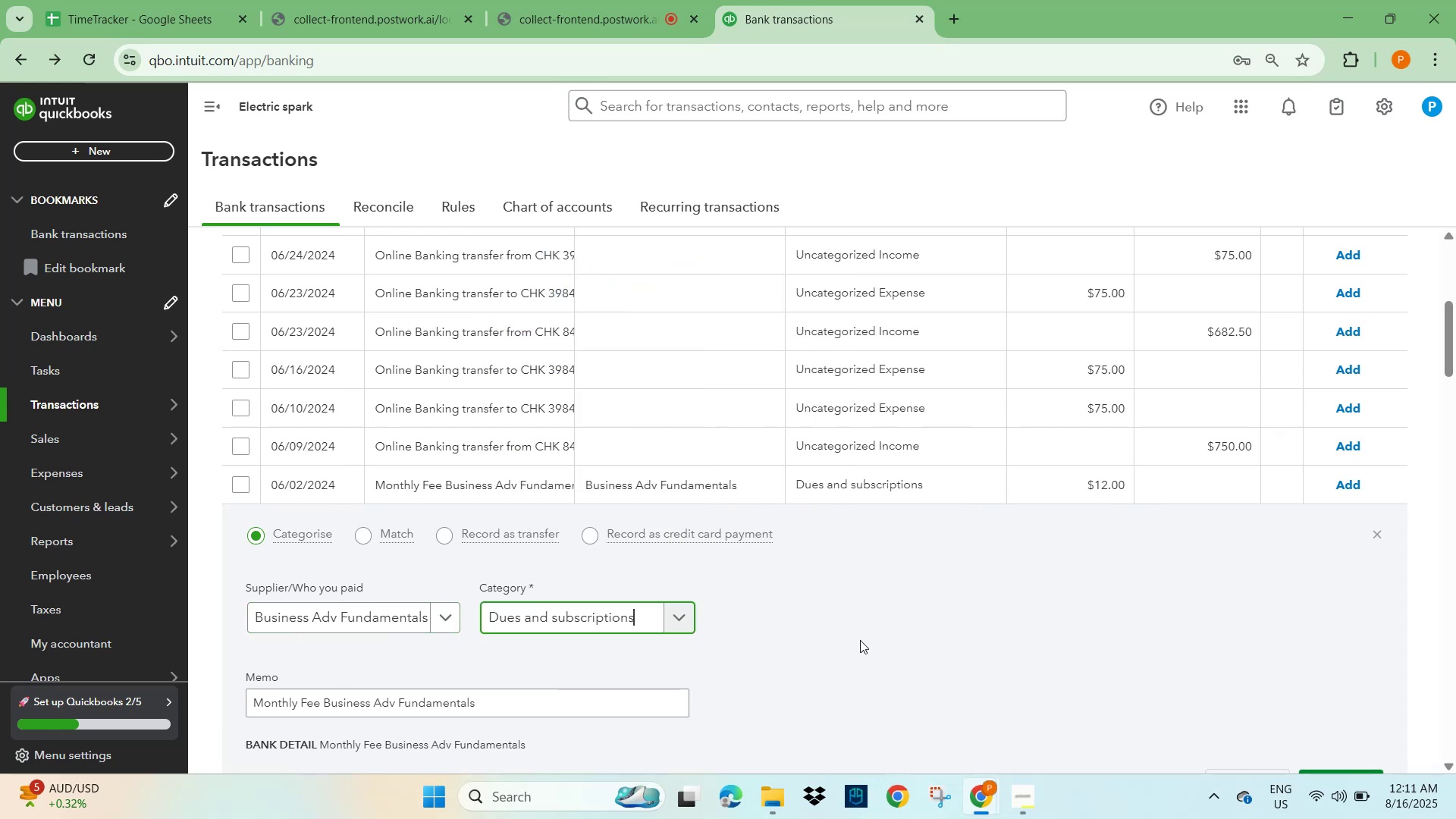 
left_click([918, 640])
 